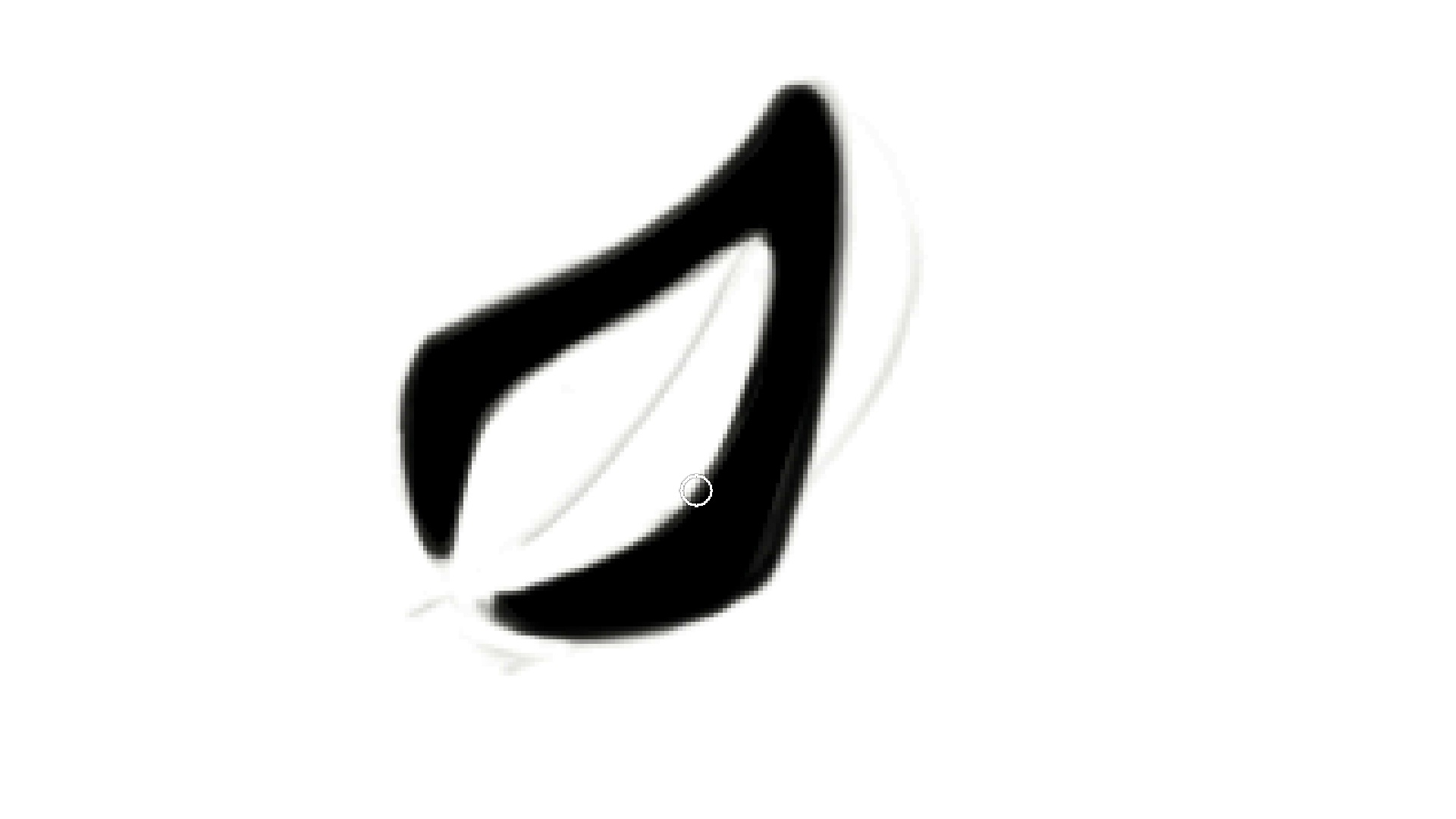 
hold_key(key=Backquote, duration=0.7)
 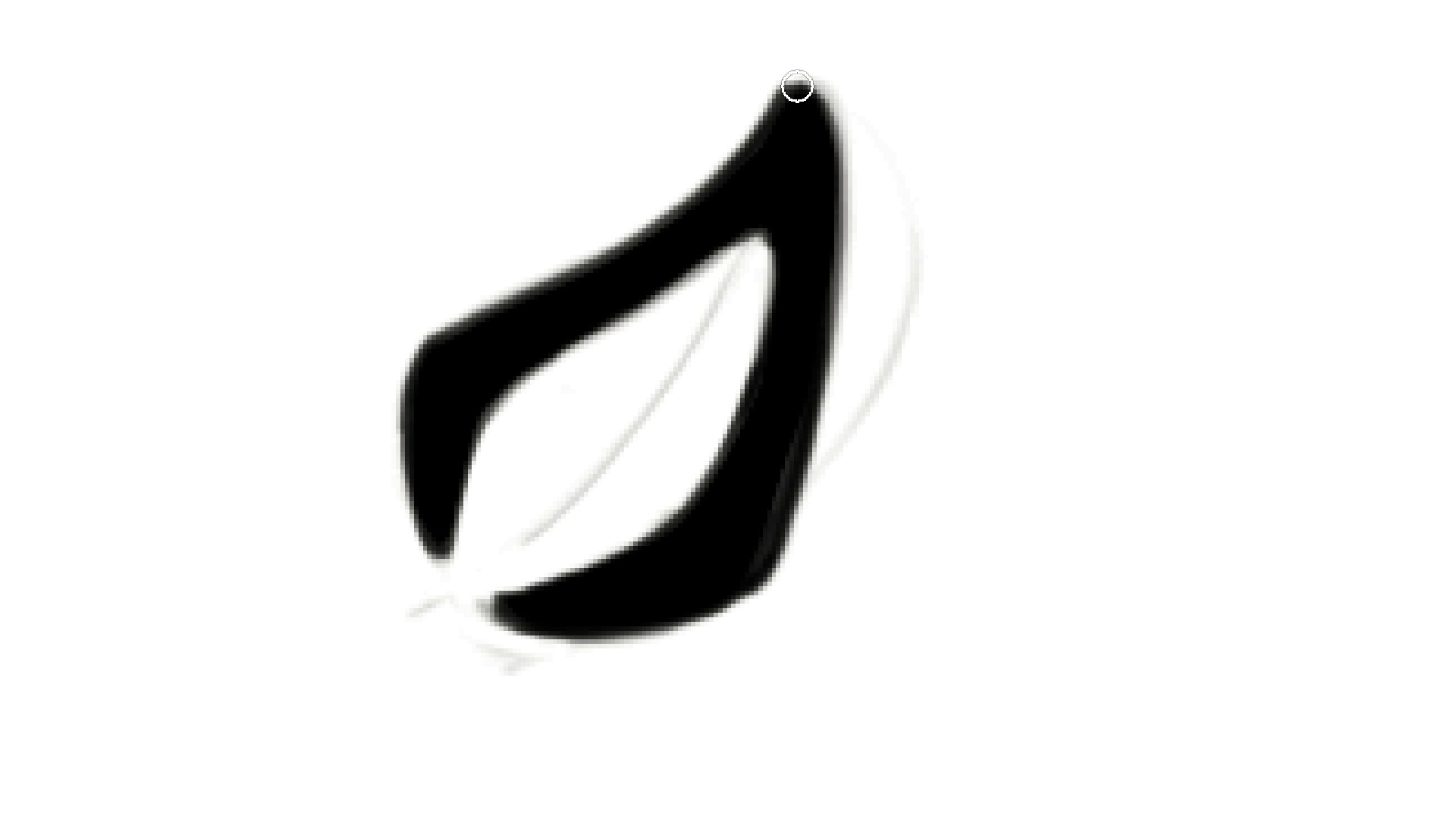 
wait(5.78)
 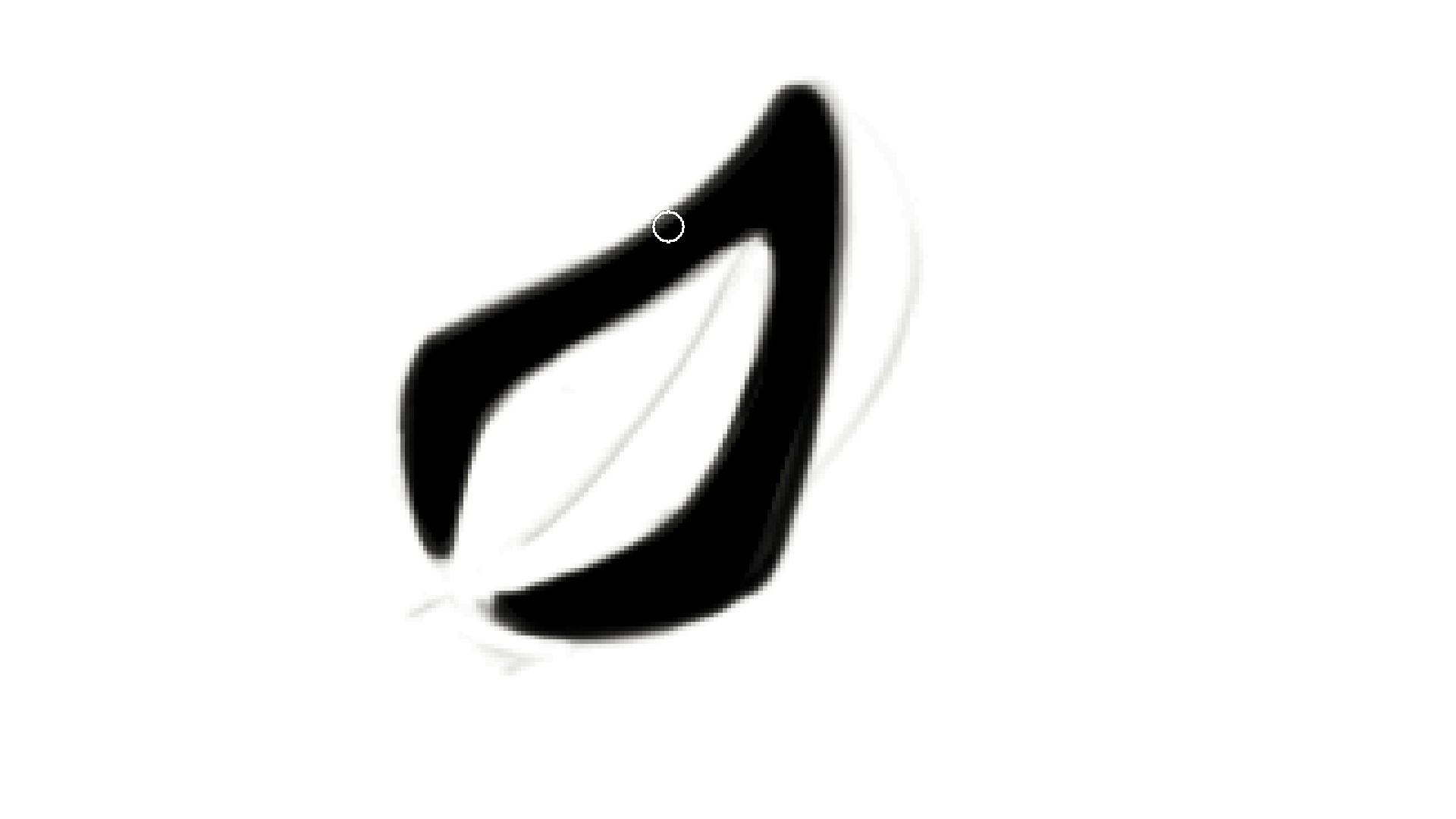 
hold_key(key=Backquote, duration=1.18)
 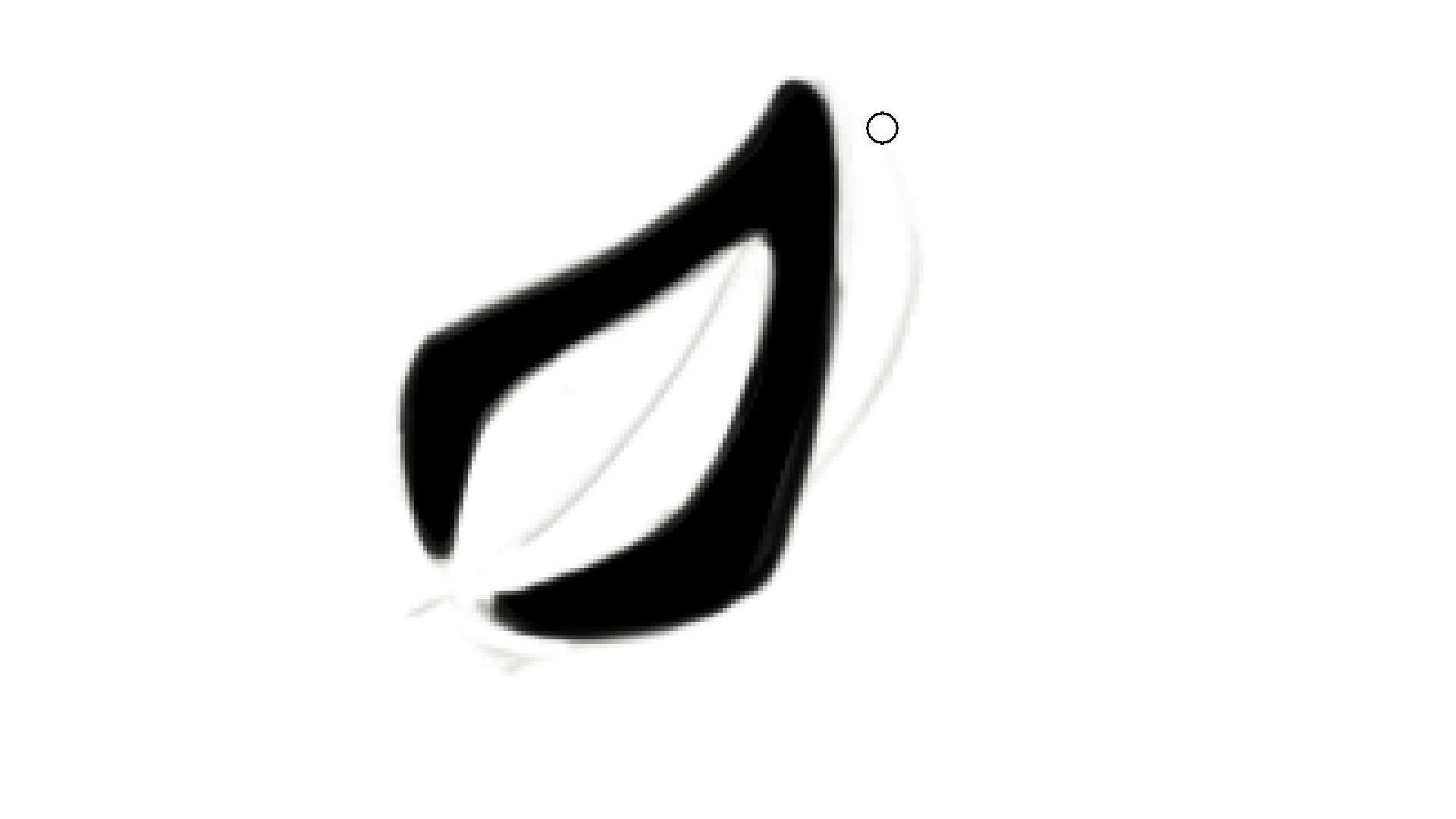 
key(Control+Z)
 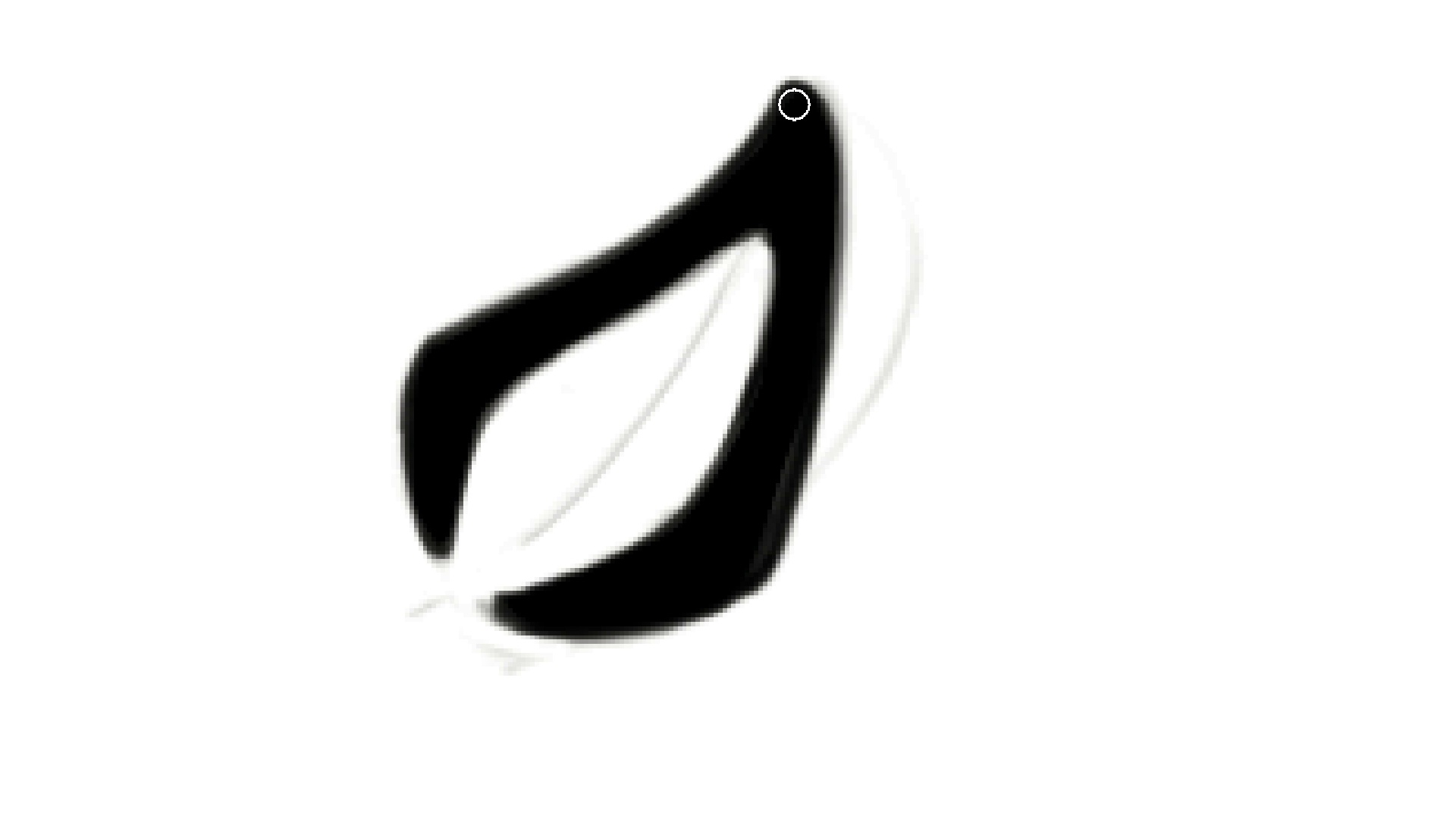 
hold_key(key=Backquote, duration=1.26)
 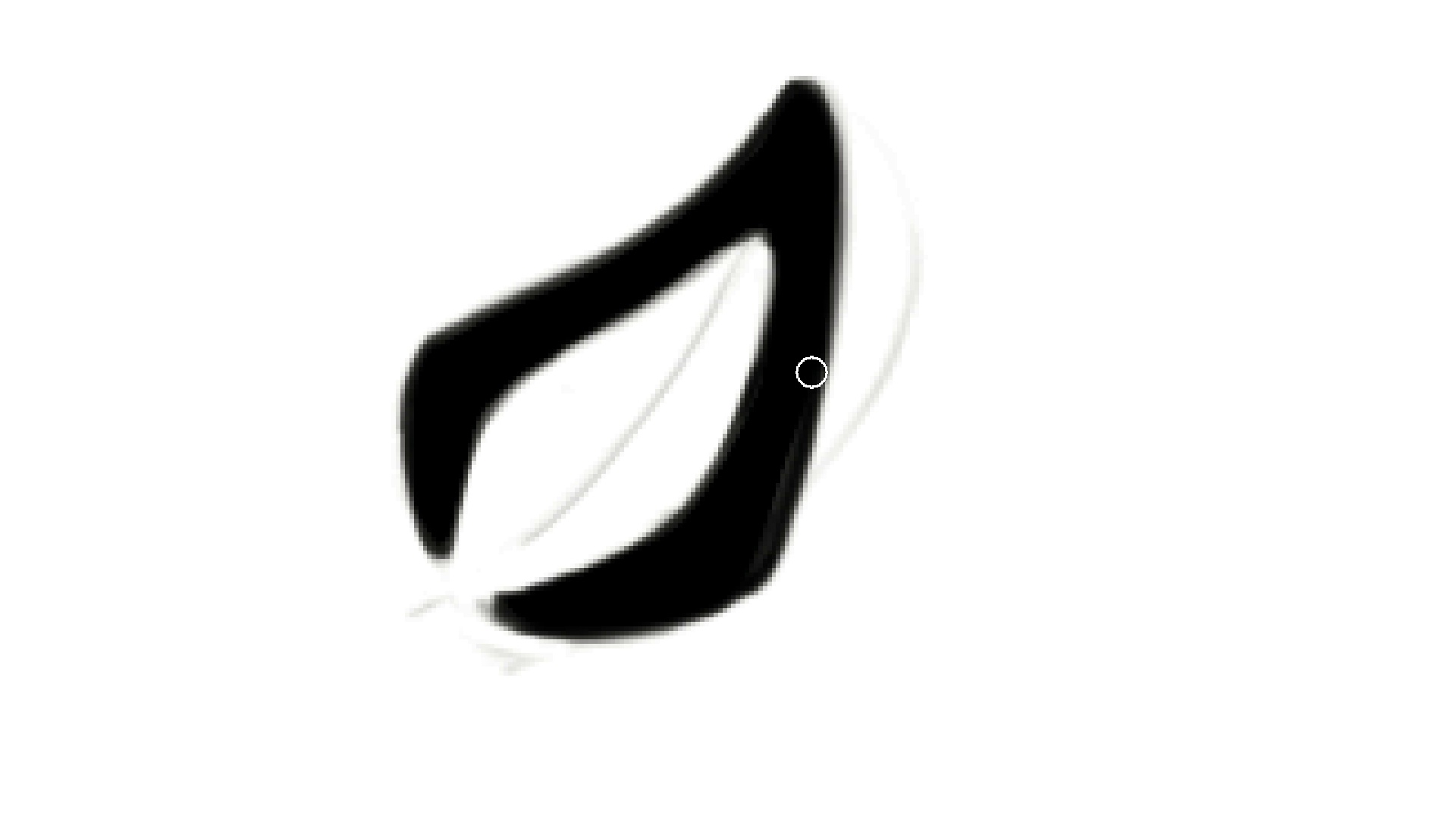 
wait(5.94)
 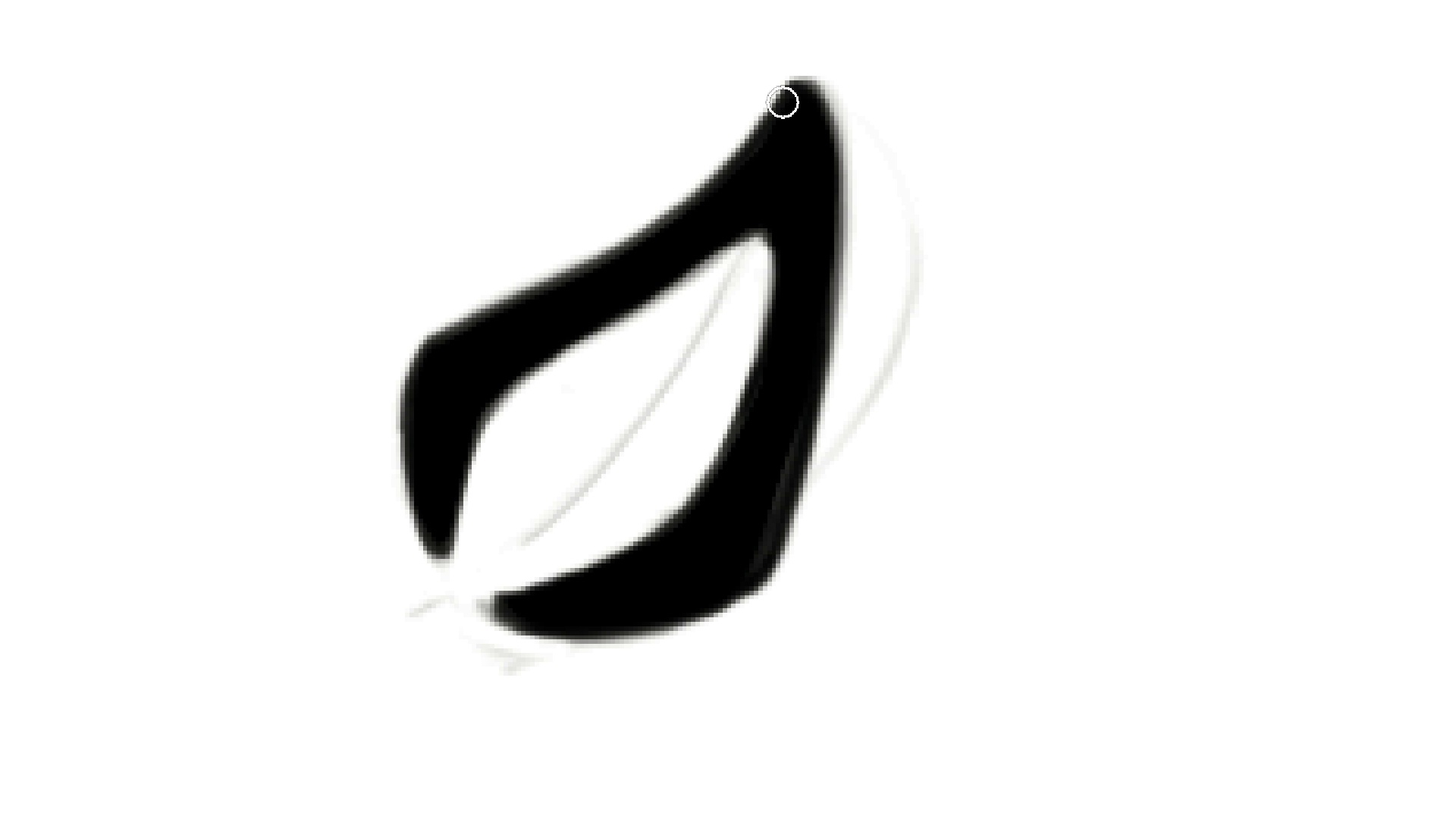 
hold_key(key=Backquote, duration=1.52)
 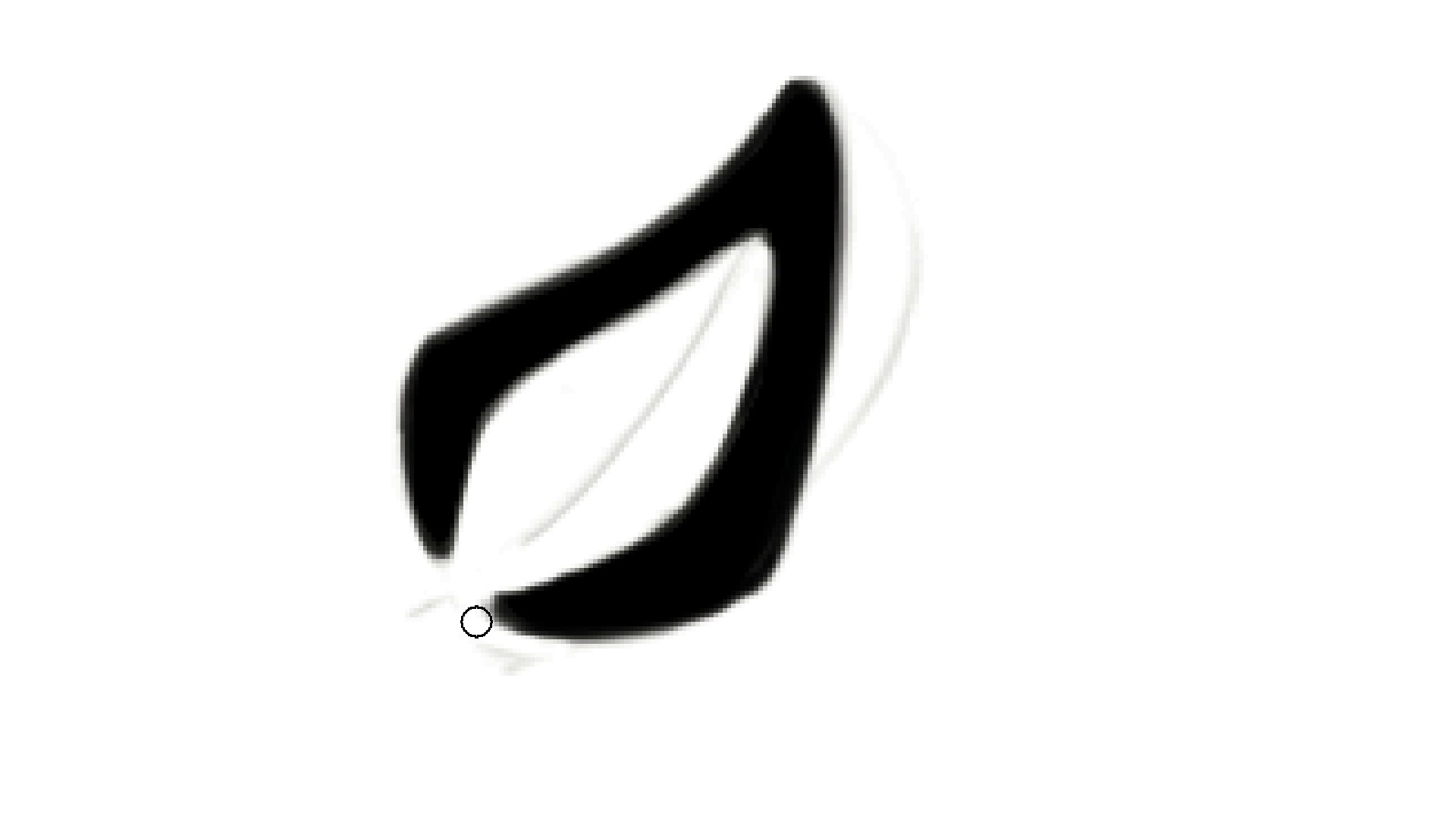 
hold_key(key=Backquote, duration=1.5)
 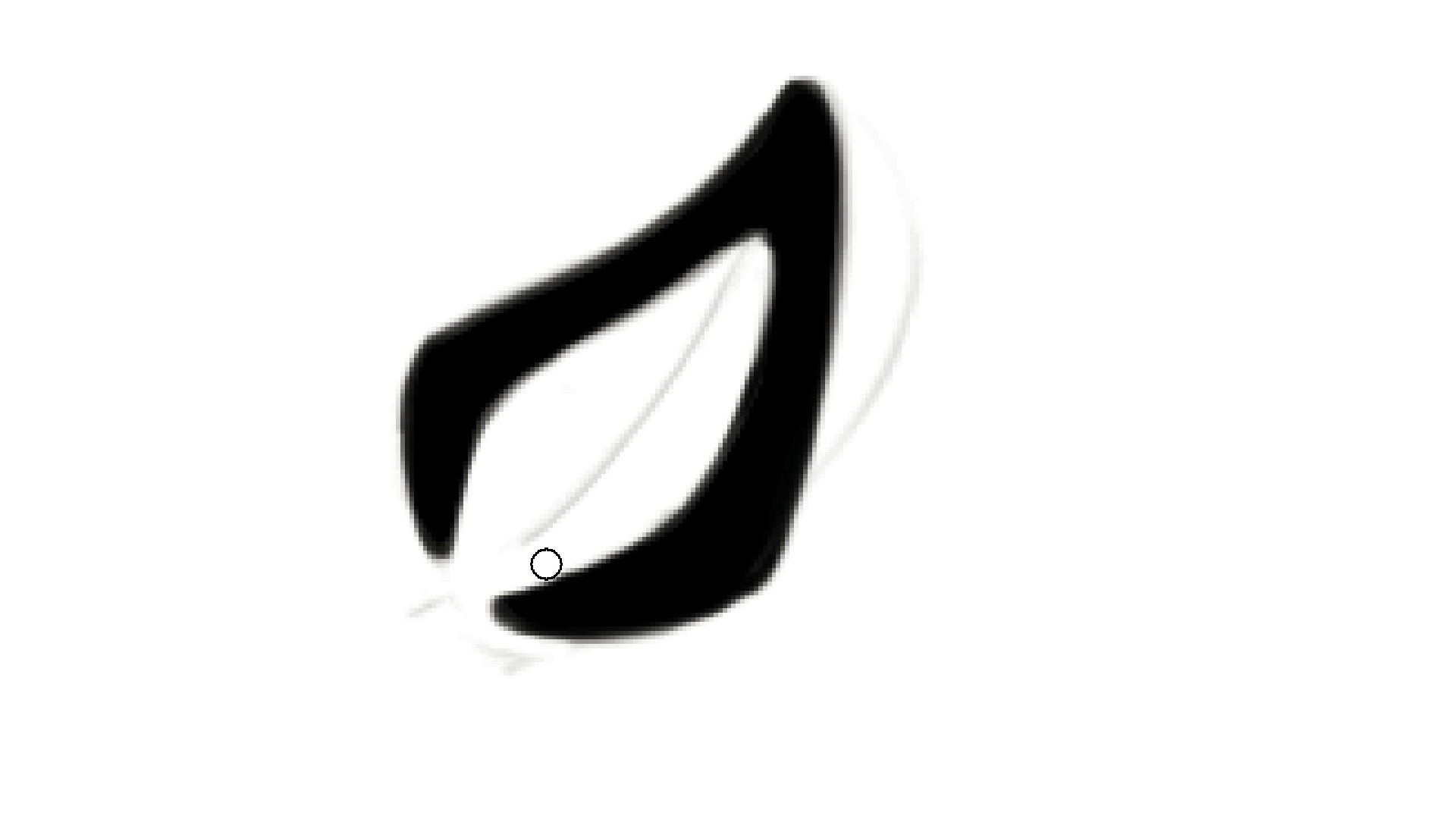 
hold_key(key=Backquote, duration=1.0)
 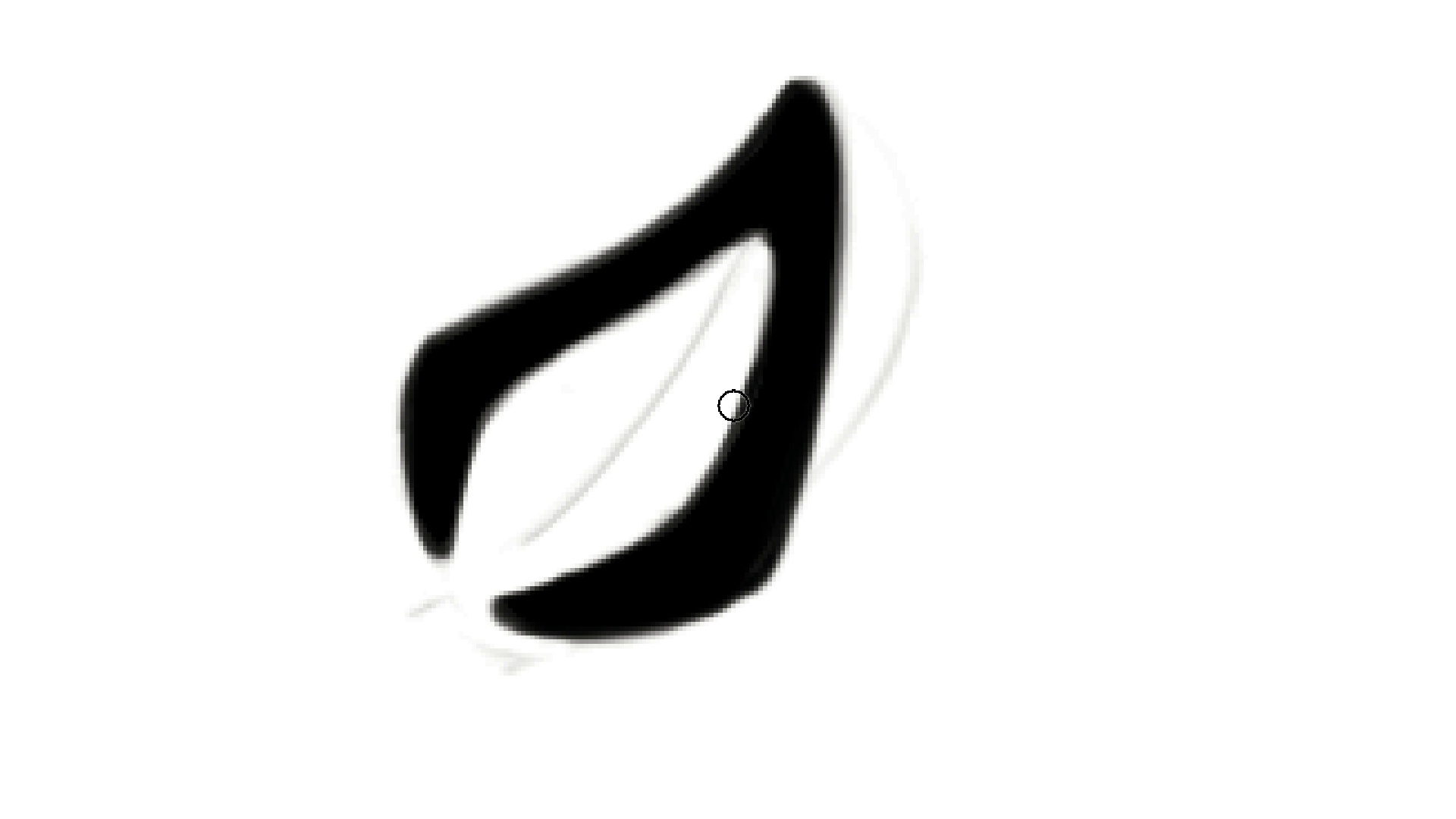 
hold_key(key=ControlLeft, duration=0.9)
 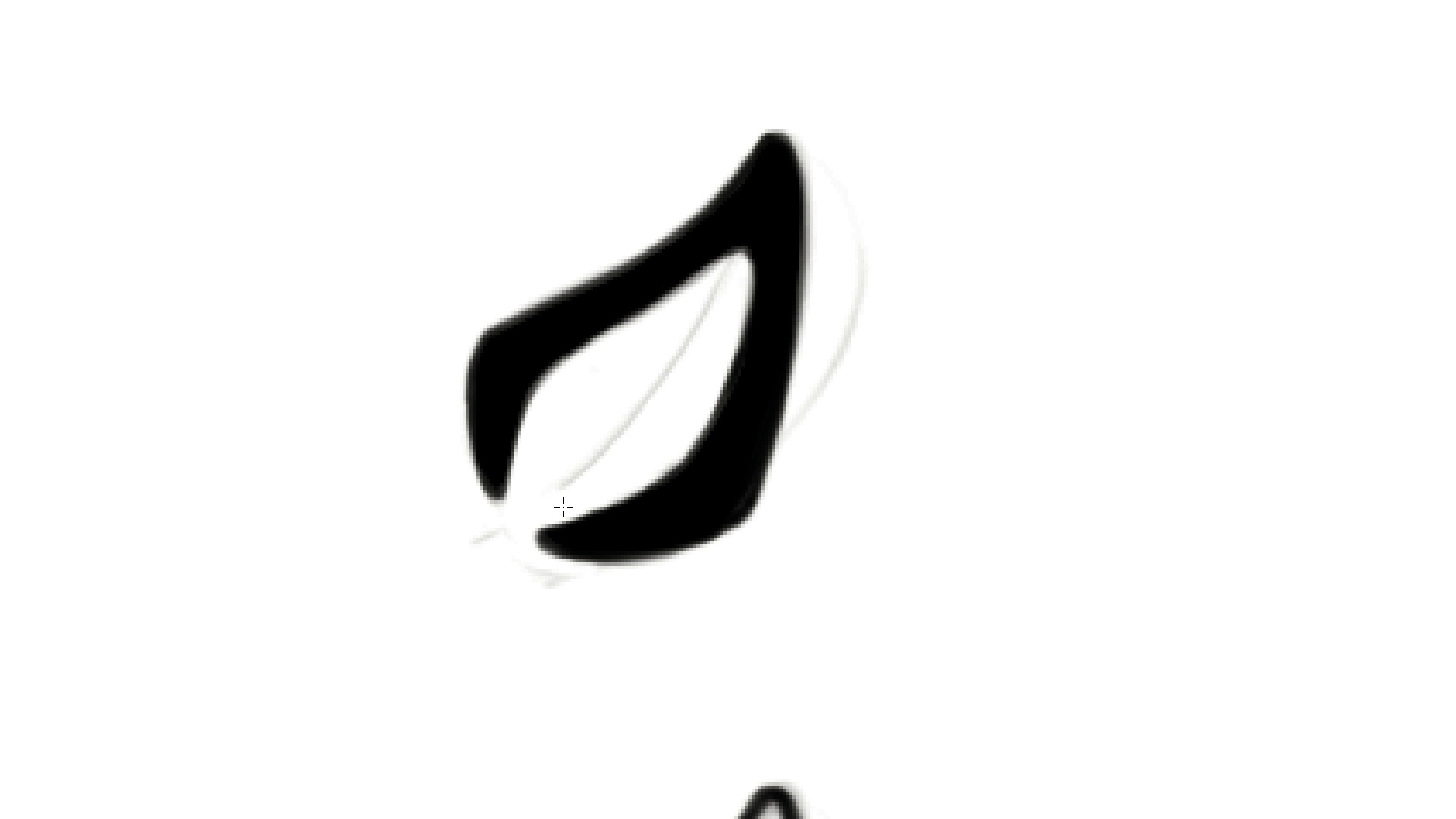 
hold_key(key=Space, duration=0.8)
 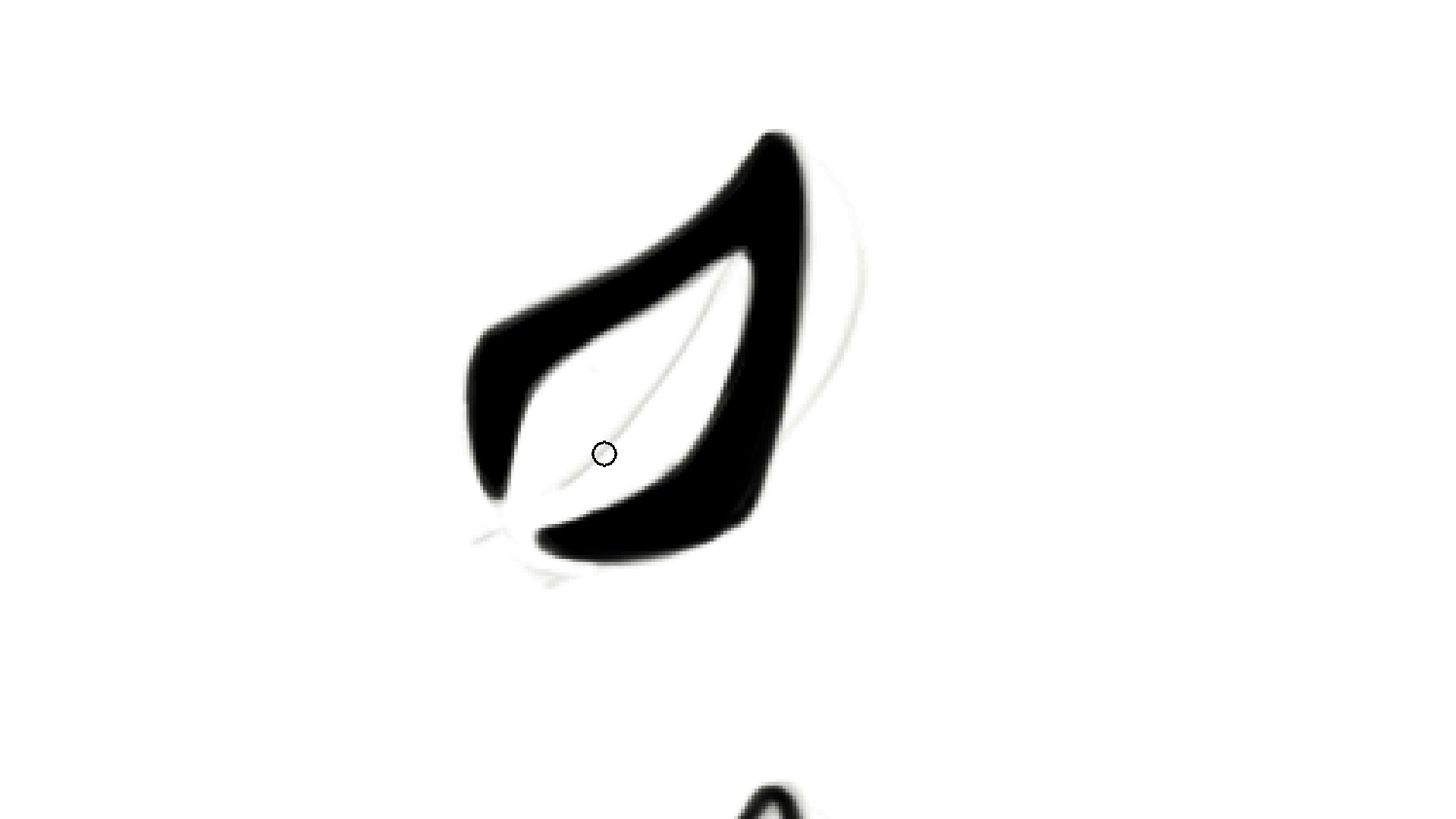 
type(mv)
 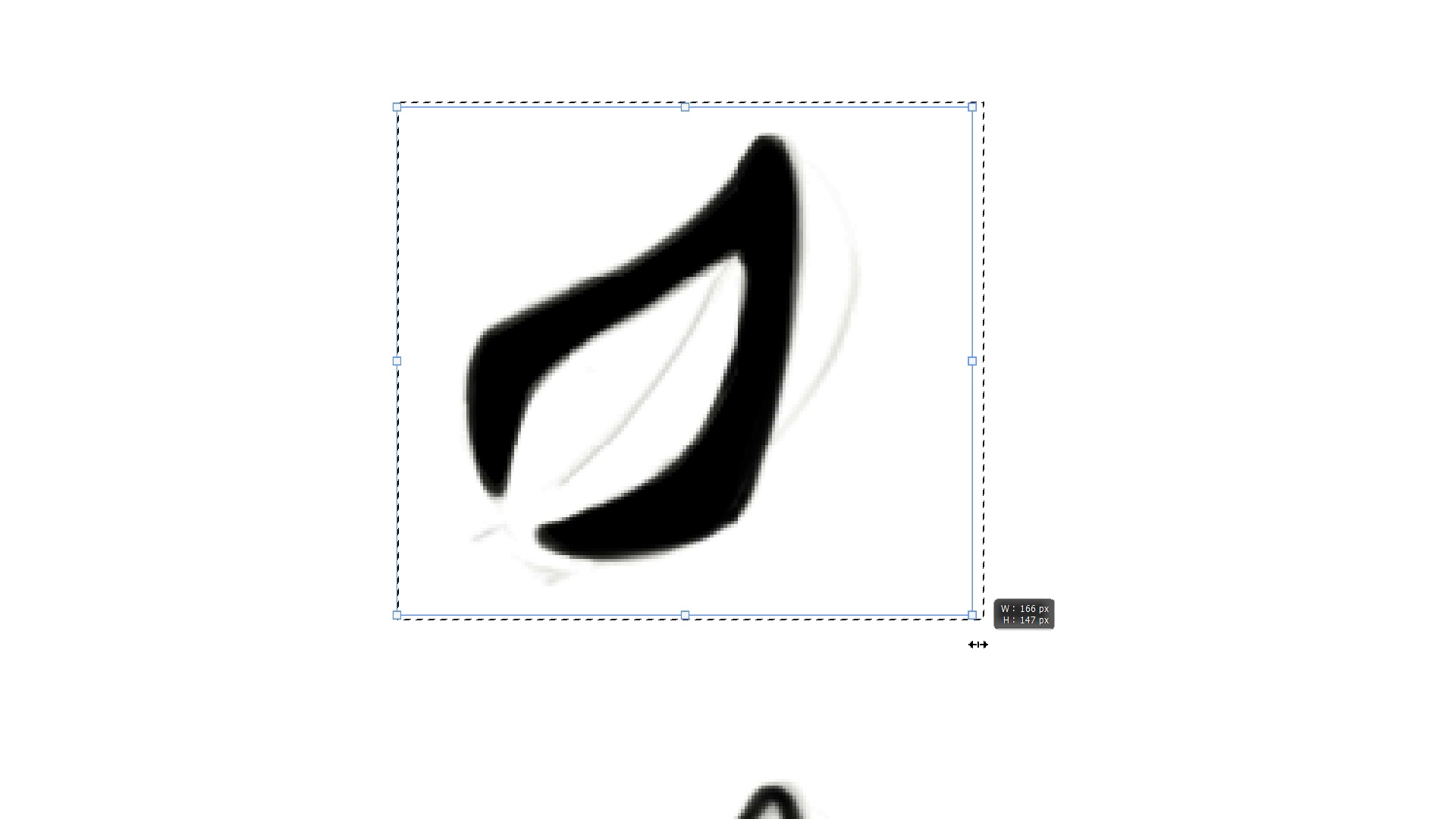 
key(Control+ControlLeft)
 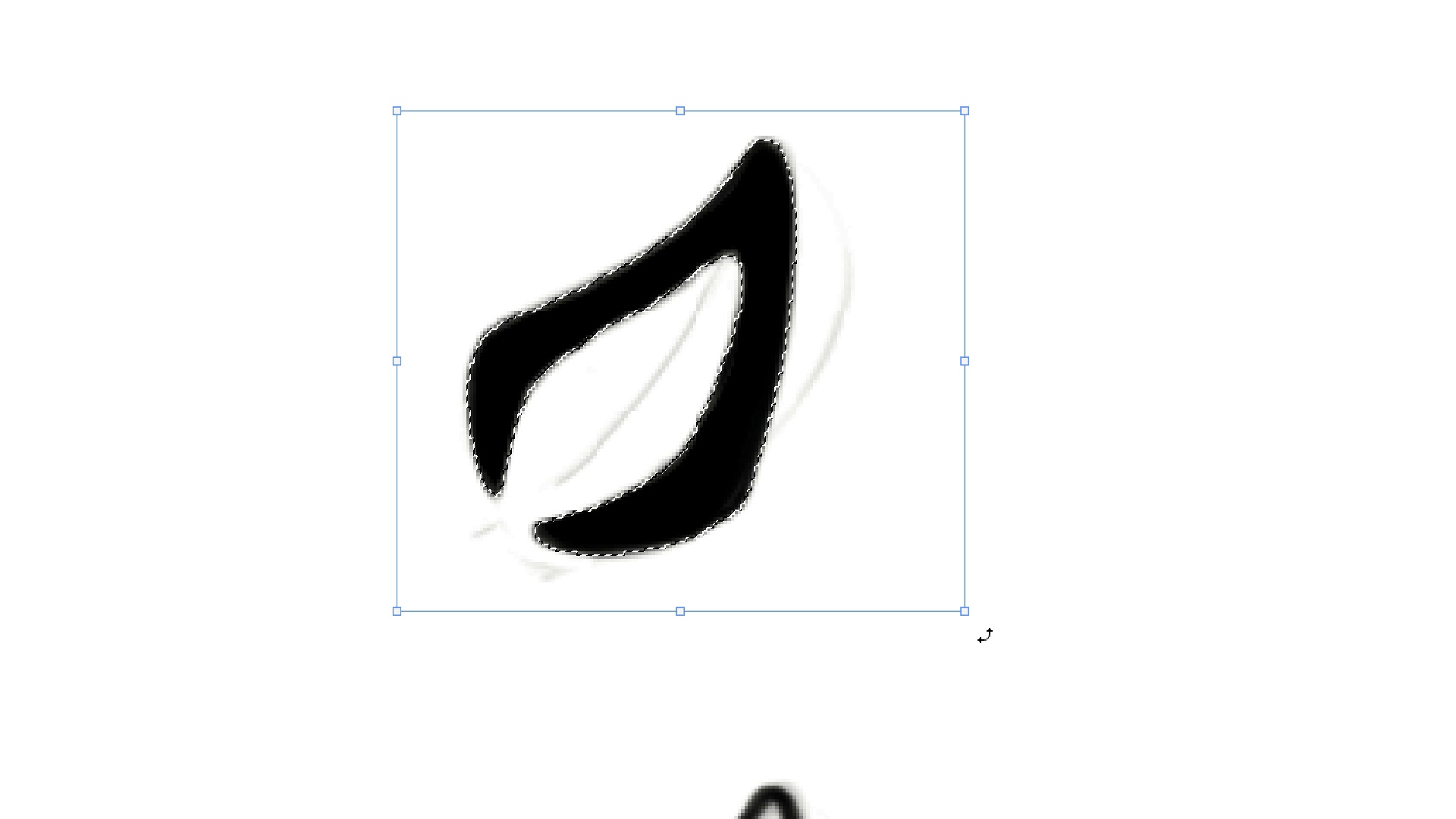 
key(Control+Z)
 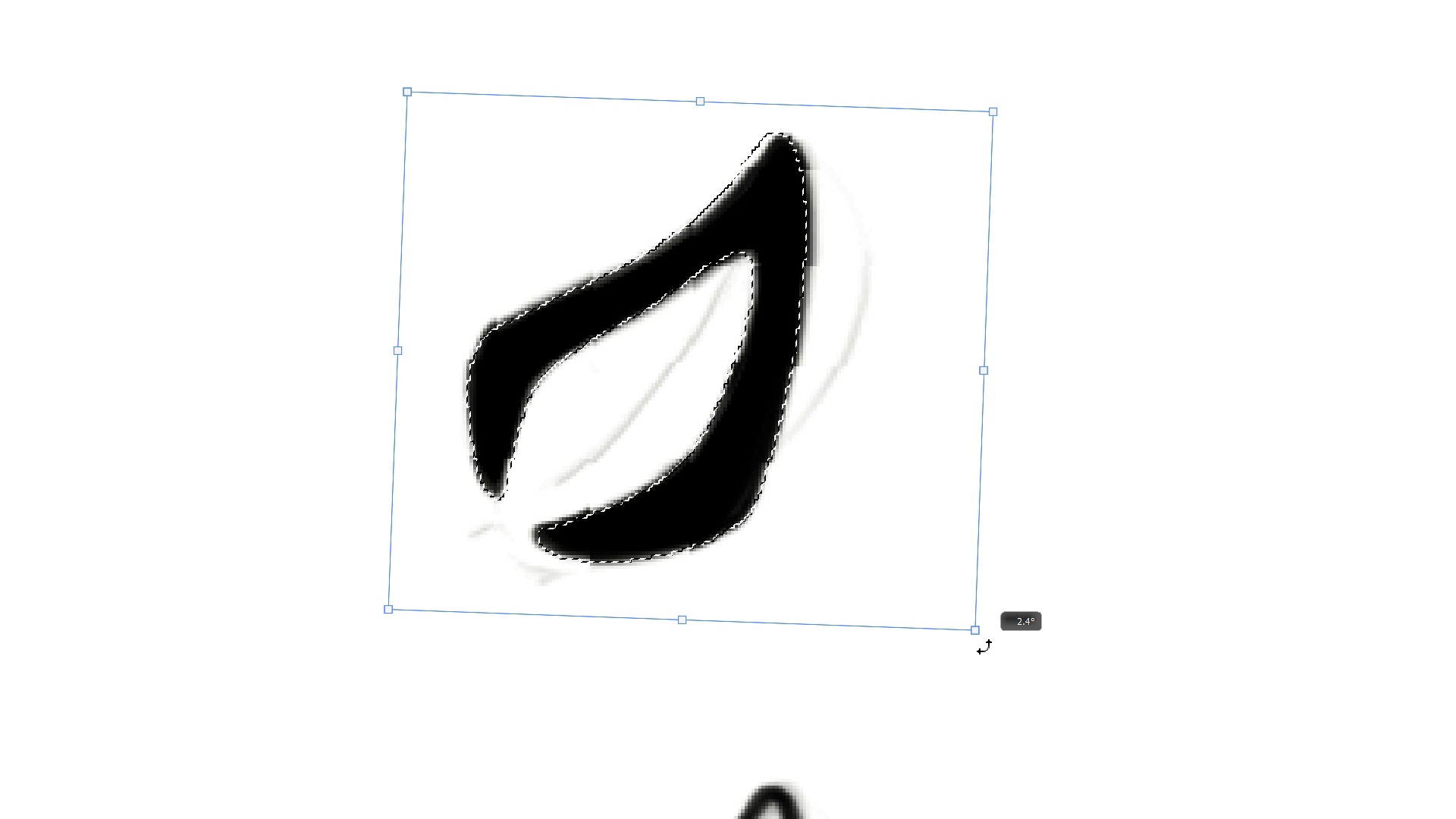 
mouse_move([973, 666])
 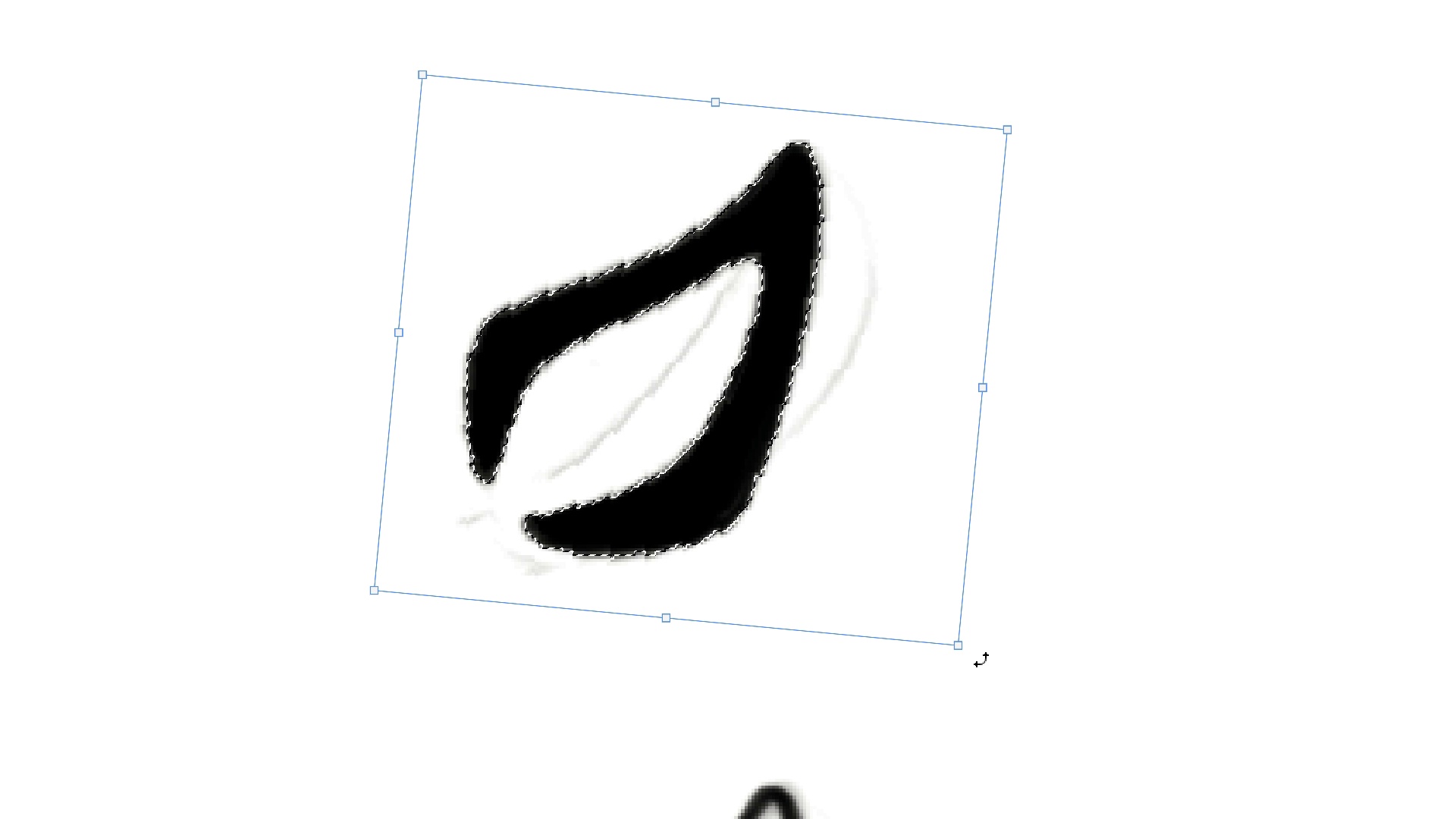 
mouse_move([999, 634])
 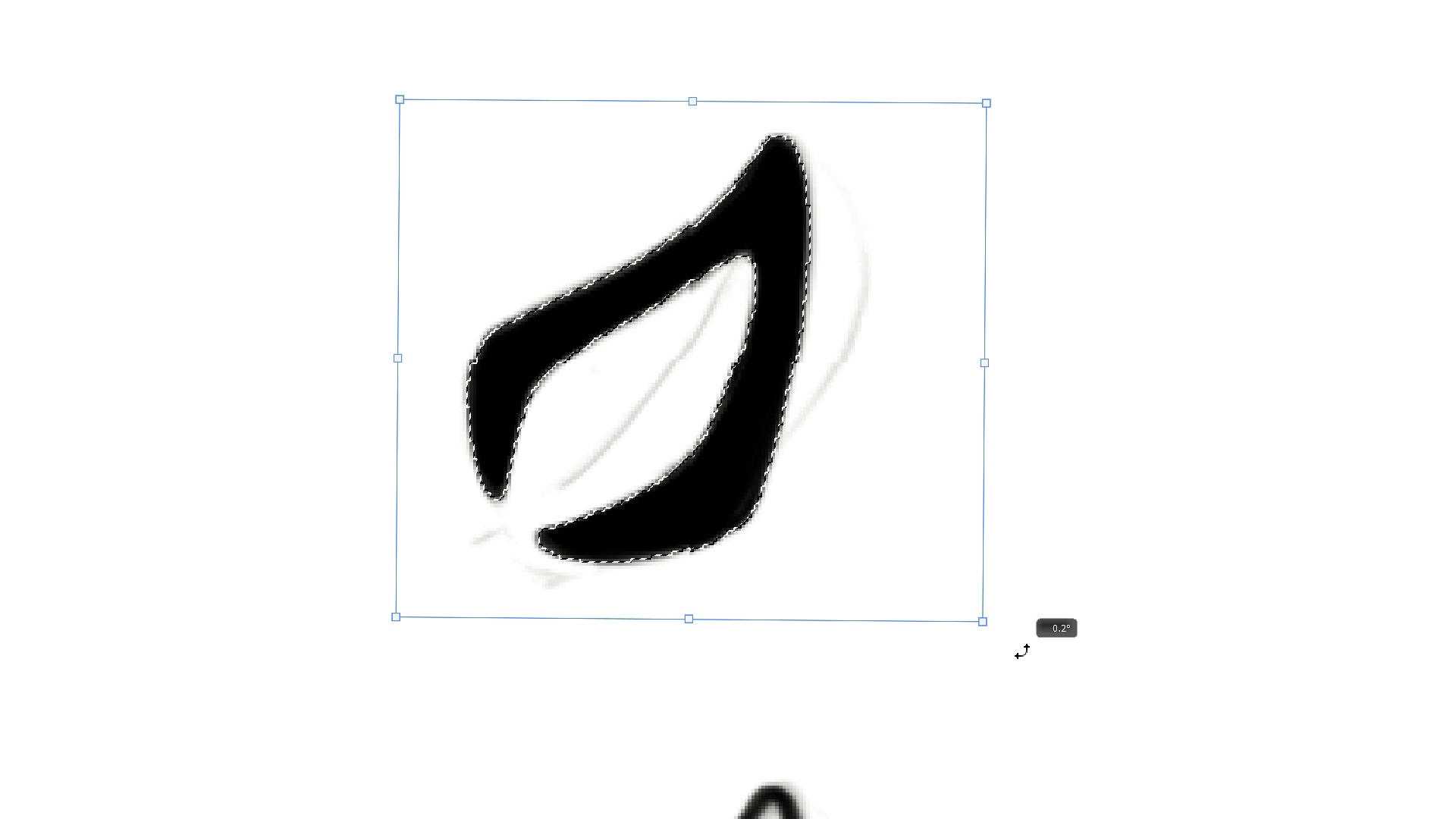 
wait(8.07)
 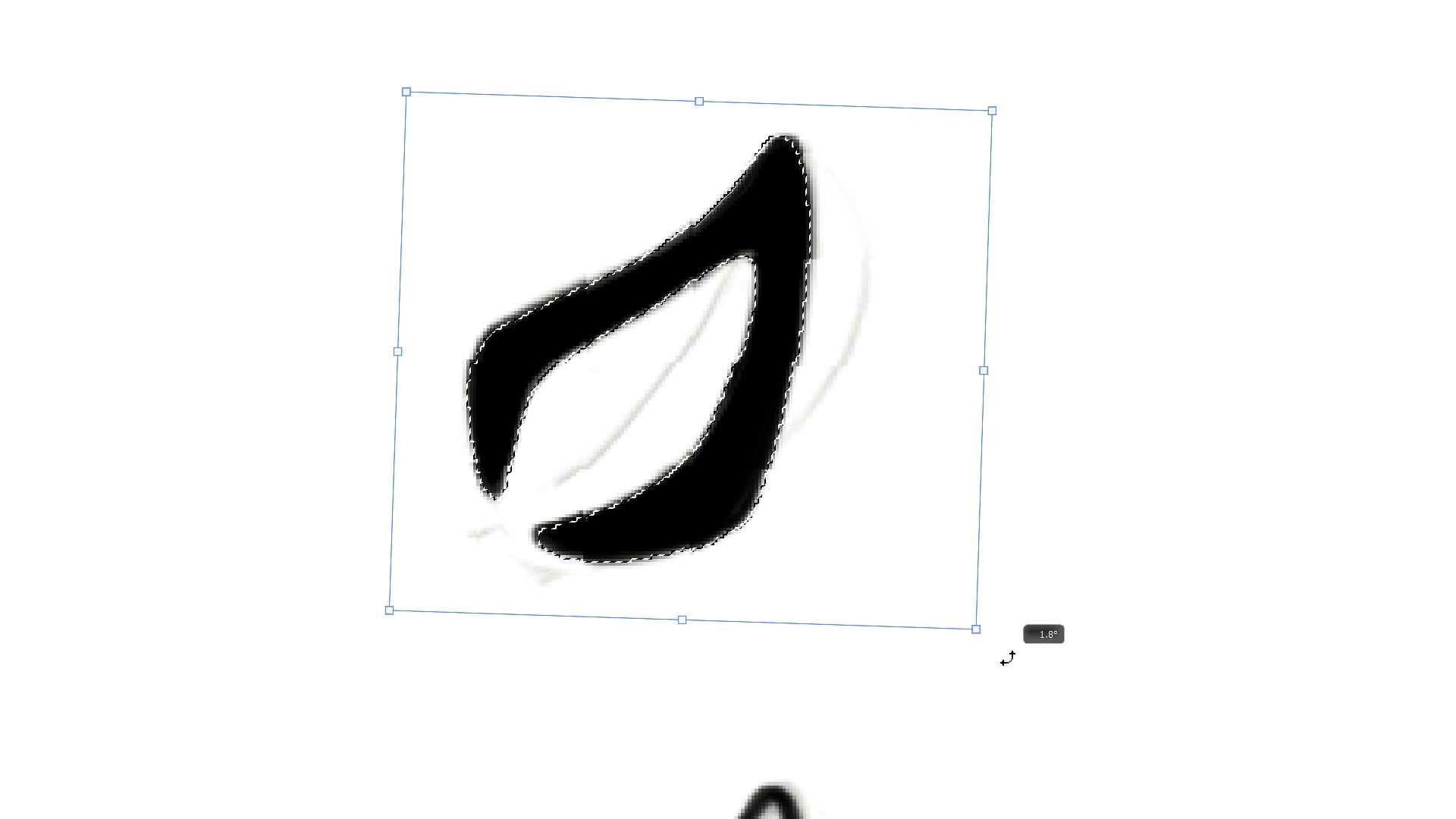 
key(Control+Z)
 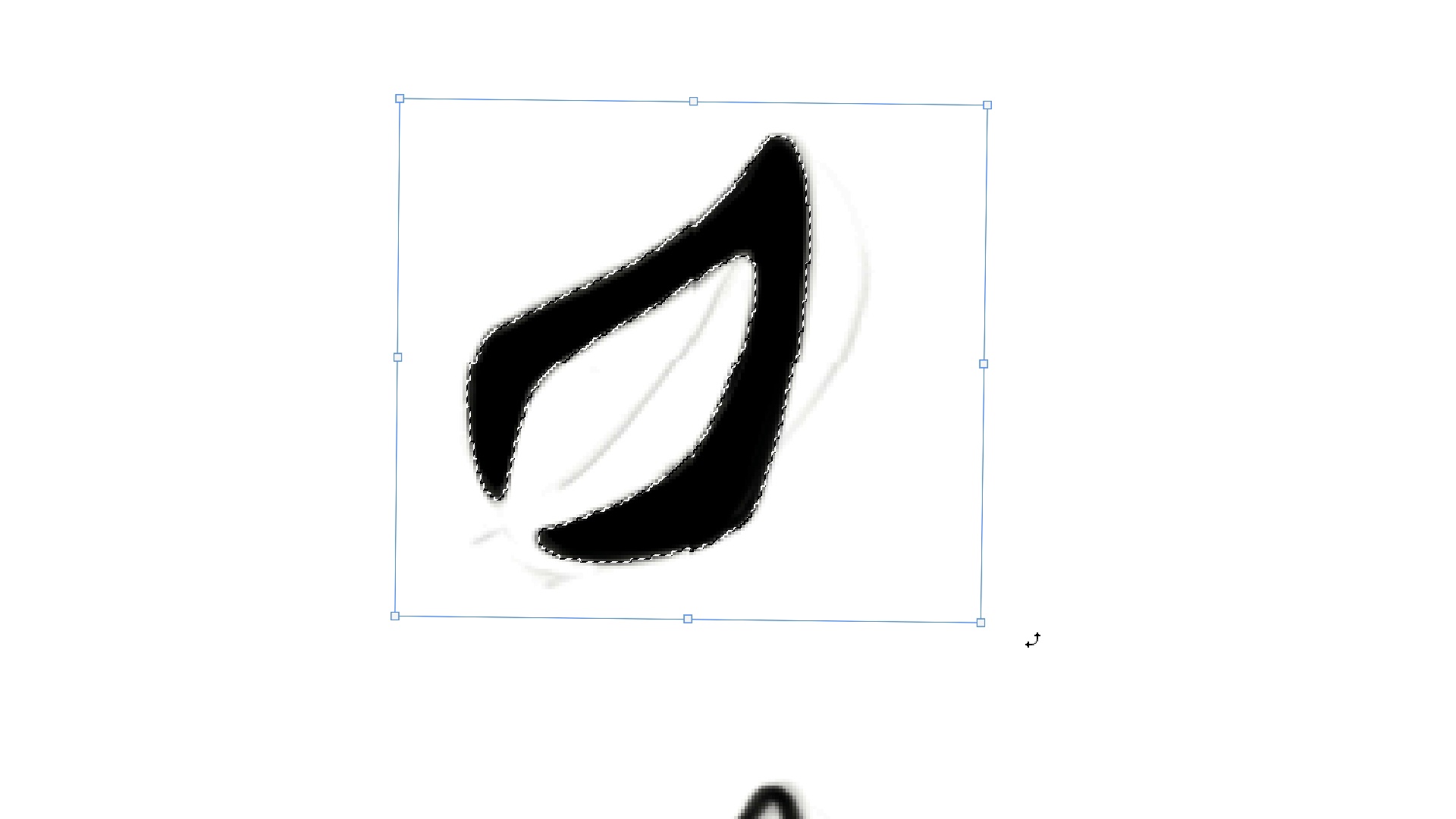 
key(Control+Z)
 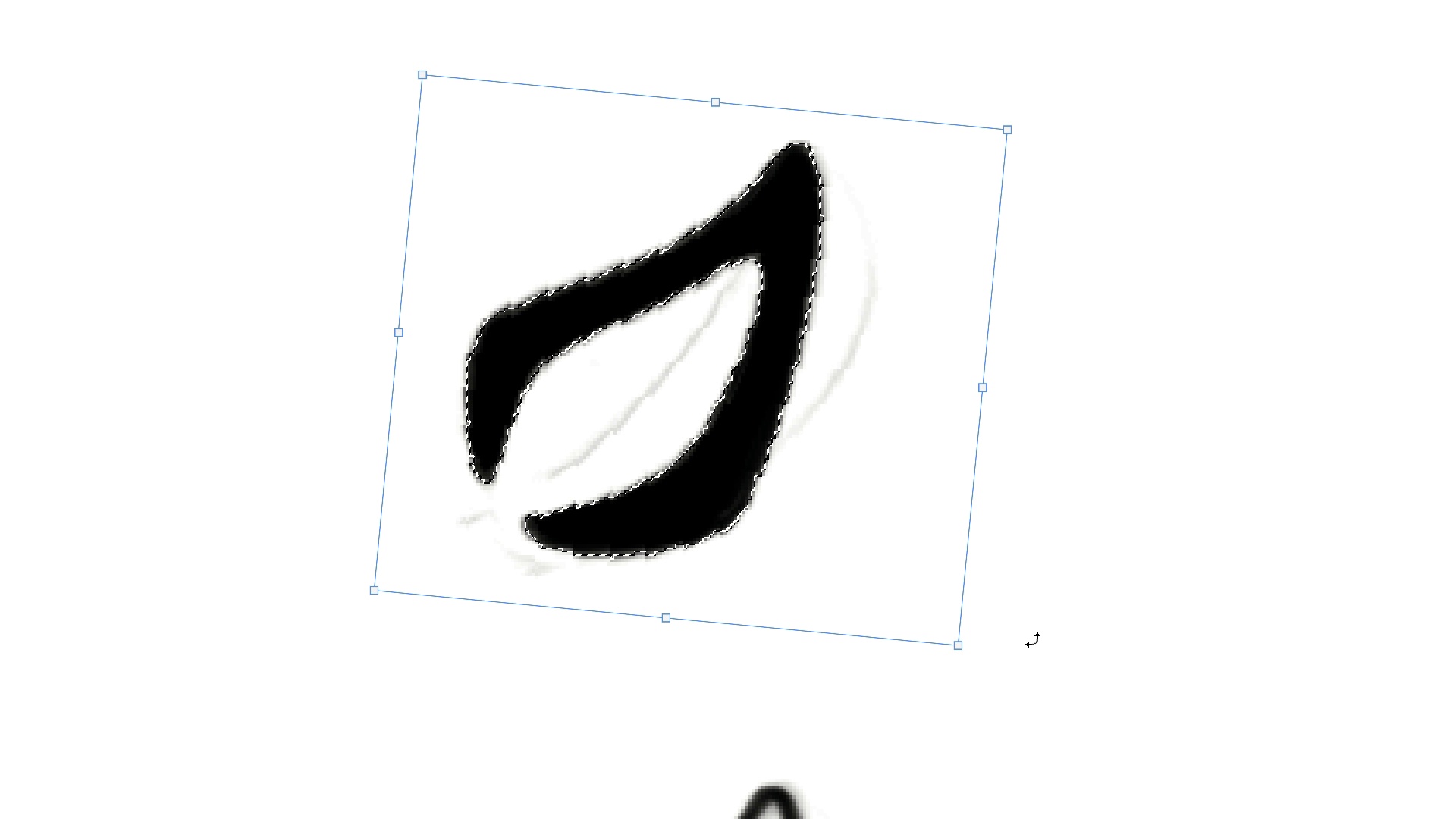 
key(Control+Z)
 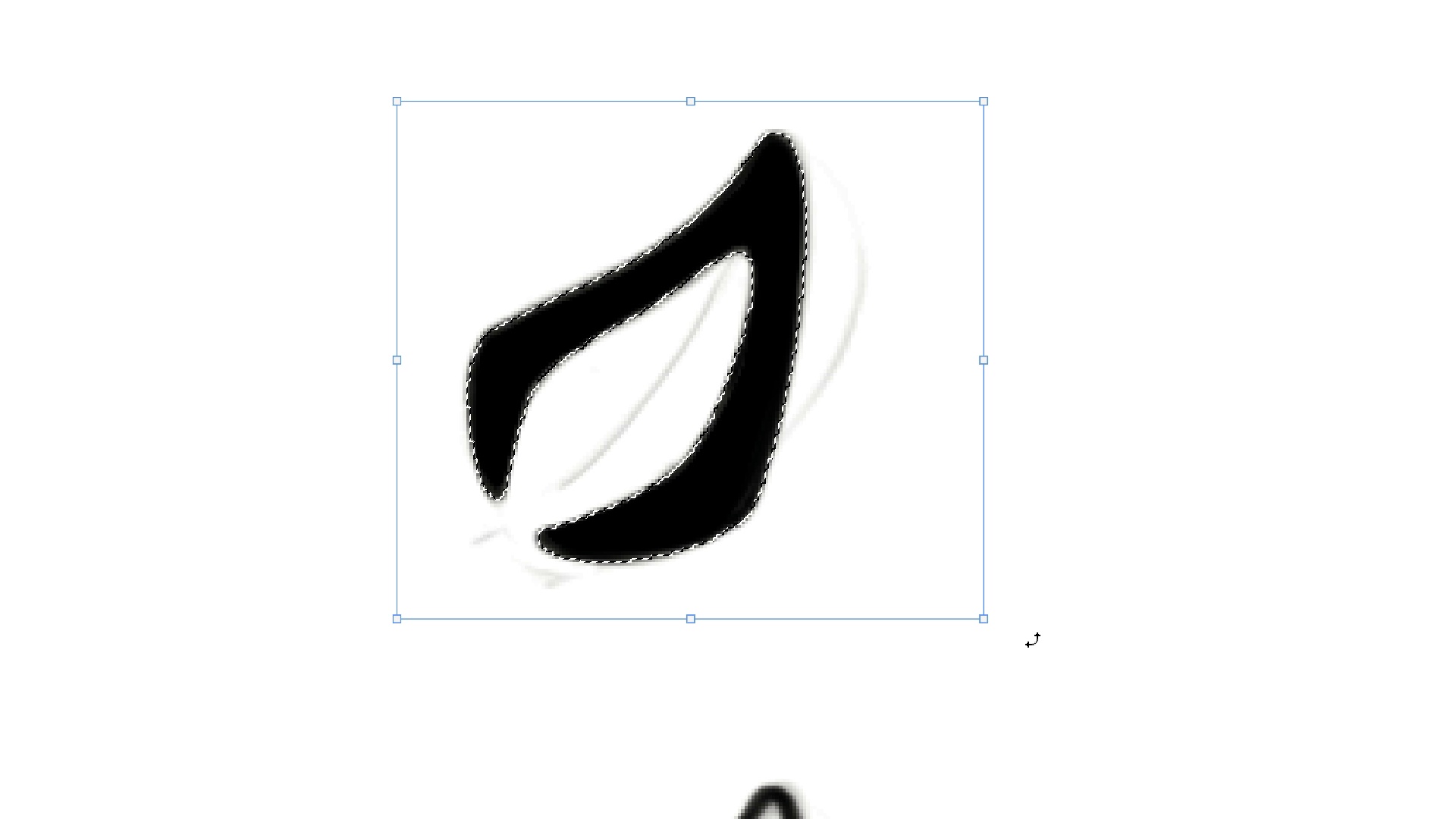 
key(Control+Shift+Z)
 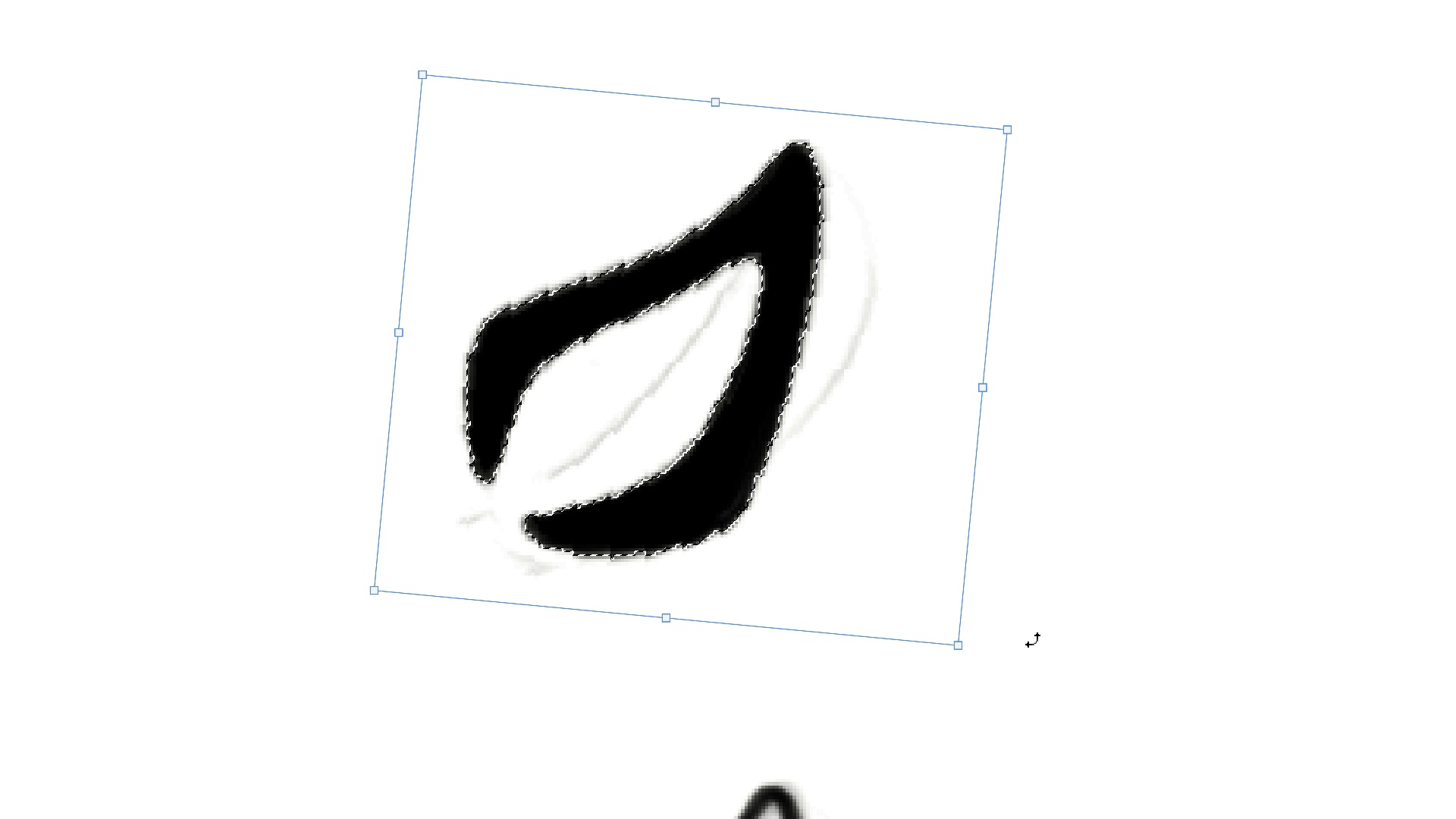 
key(Control+Z)
 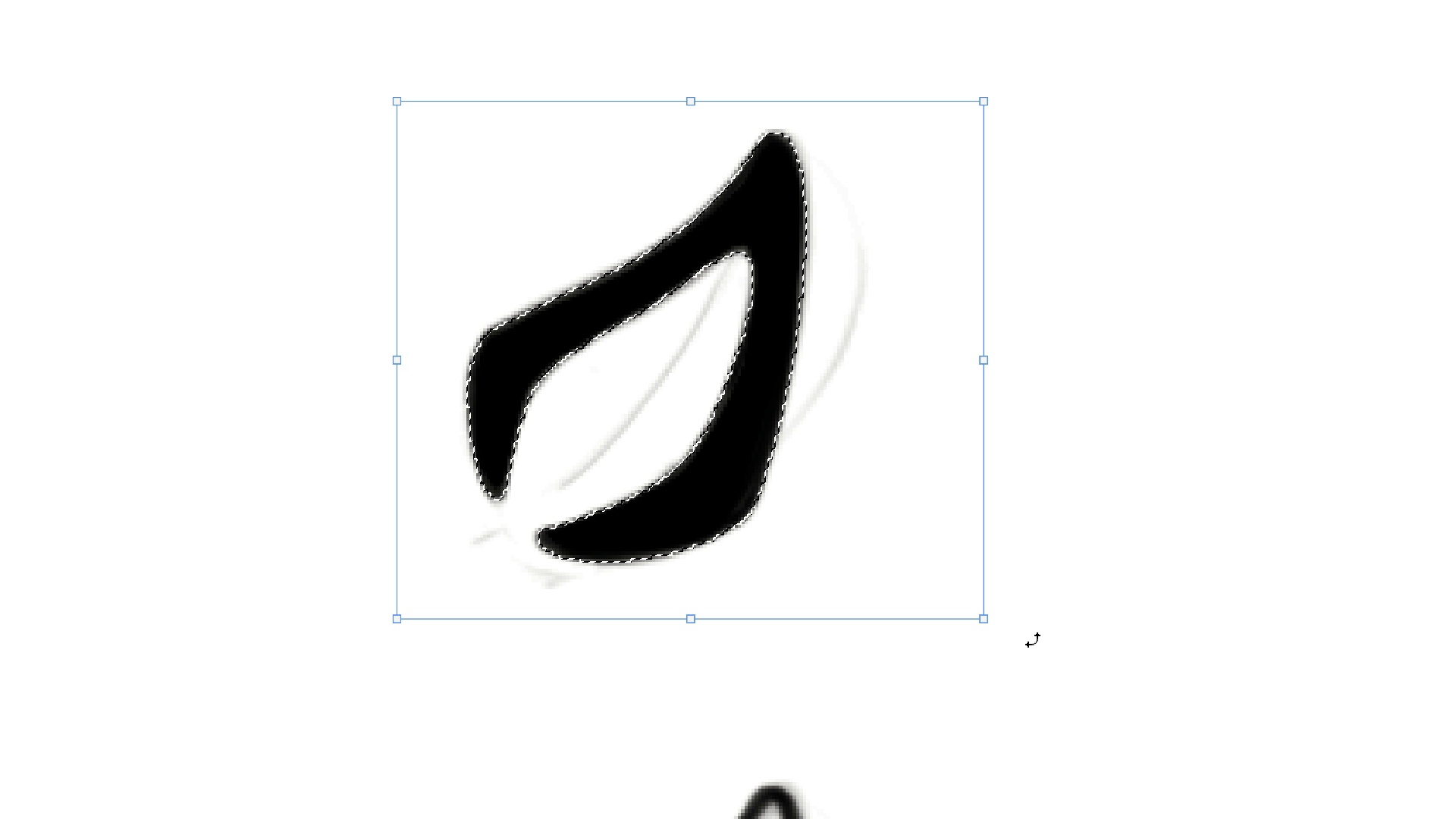 
key(Control+H)
 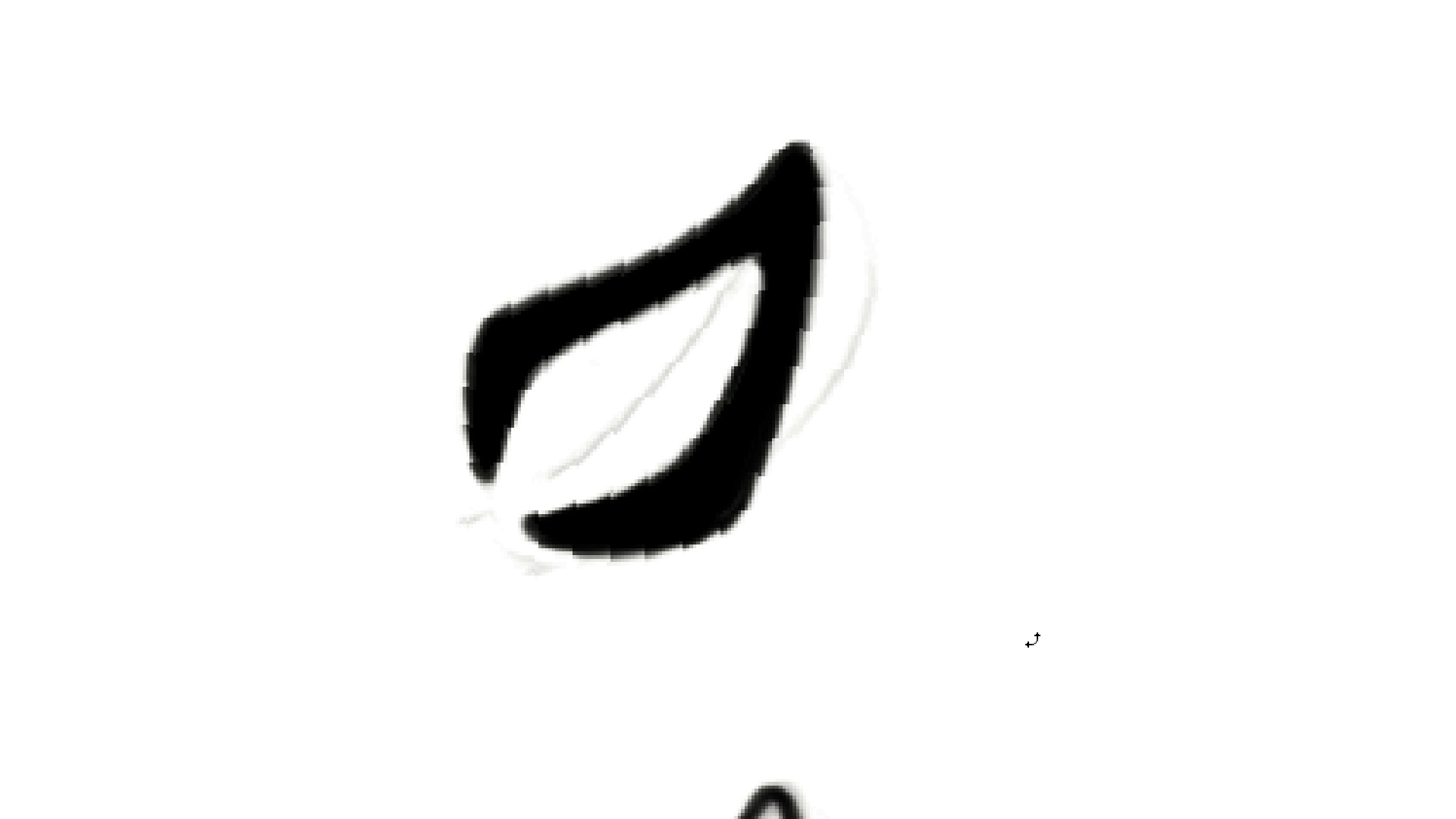 
key(Control+Shift+Z)
 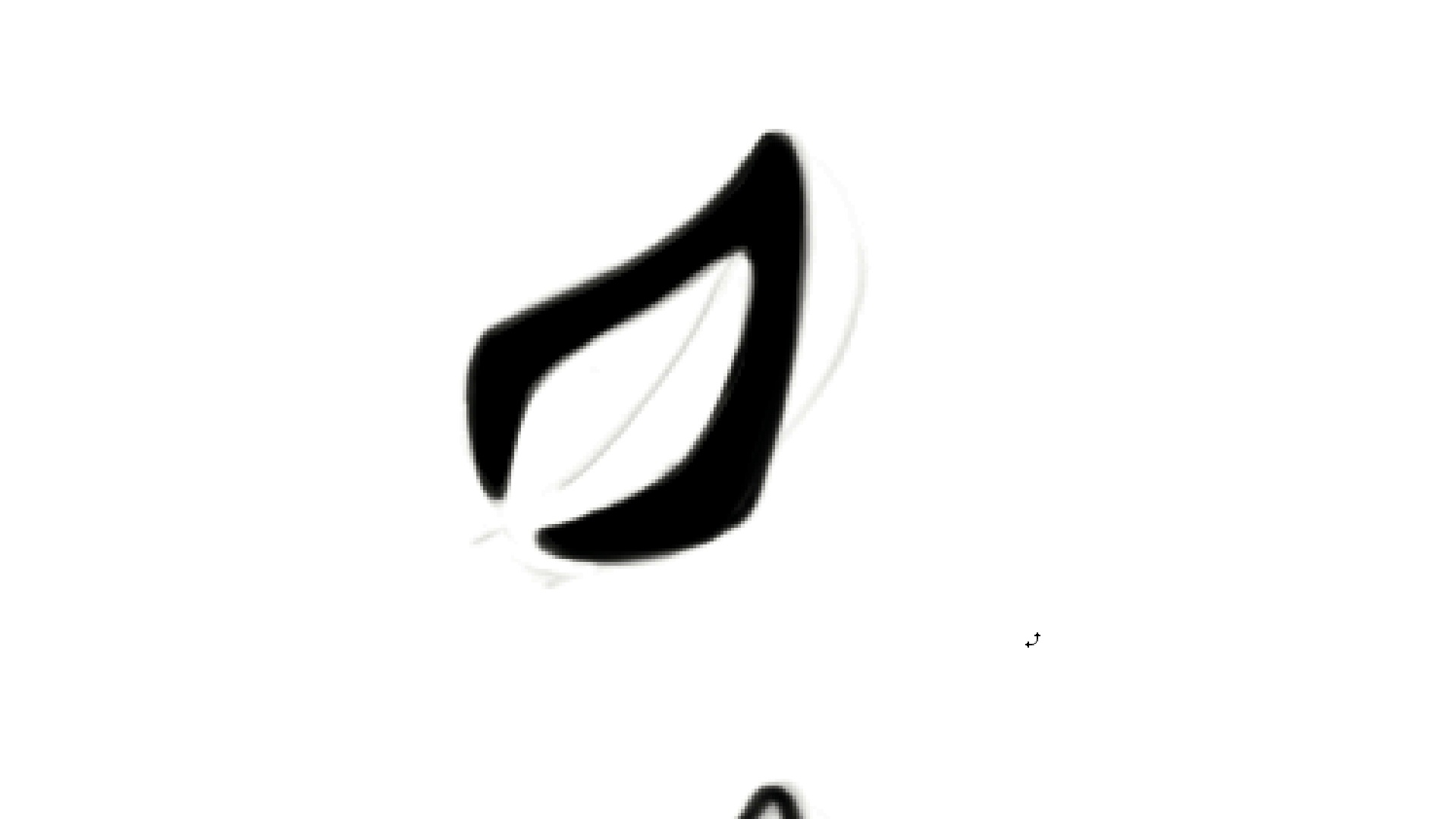 
key(Control+Z)
 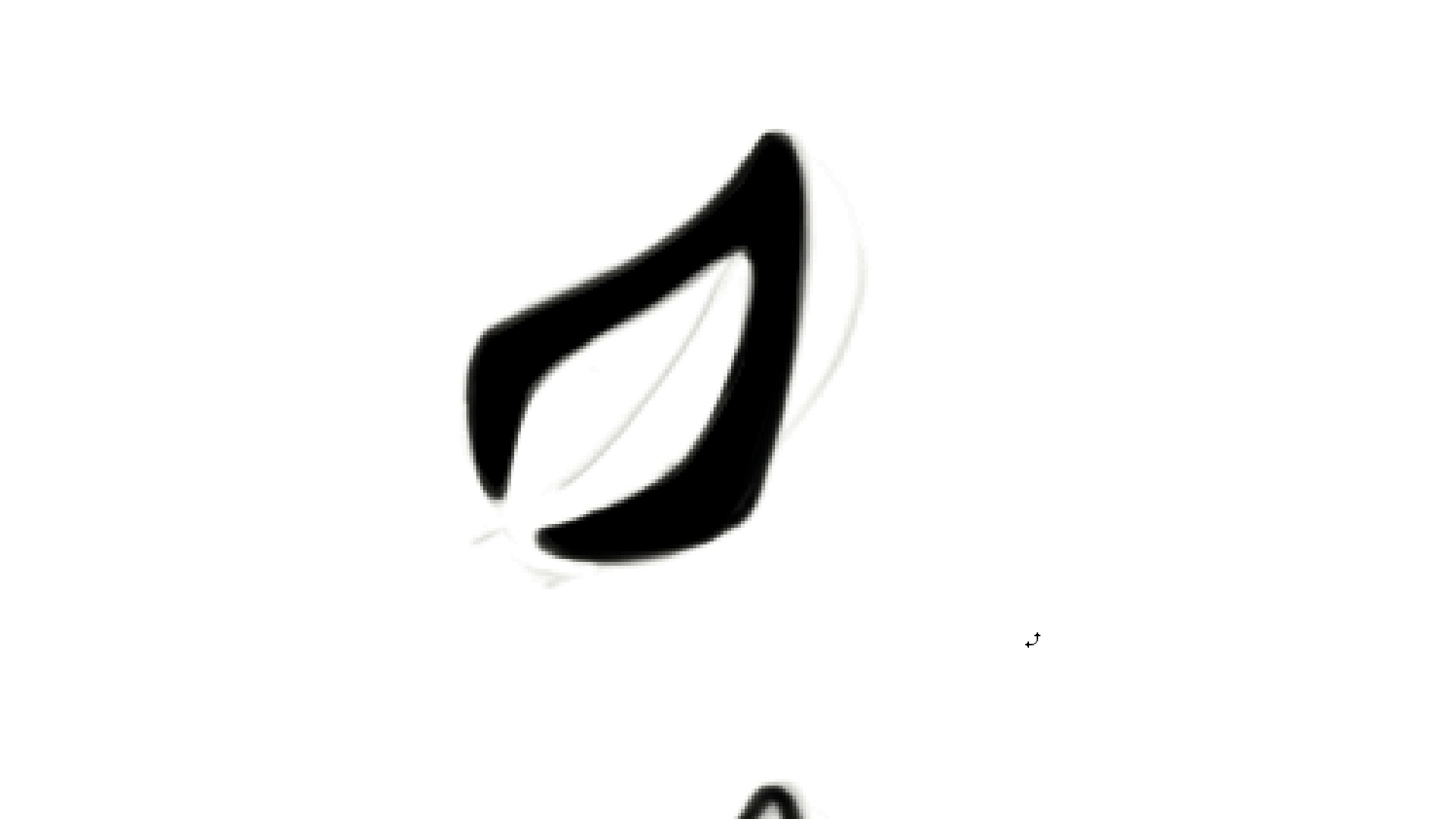 
key(Control+Z)
 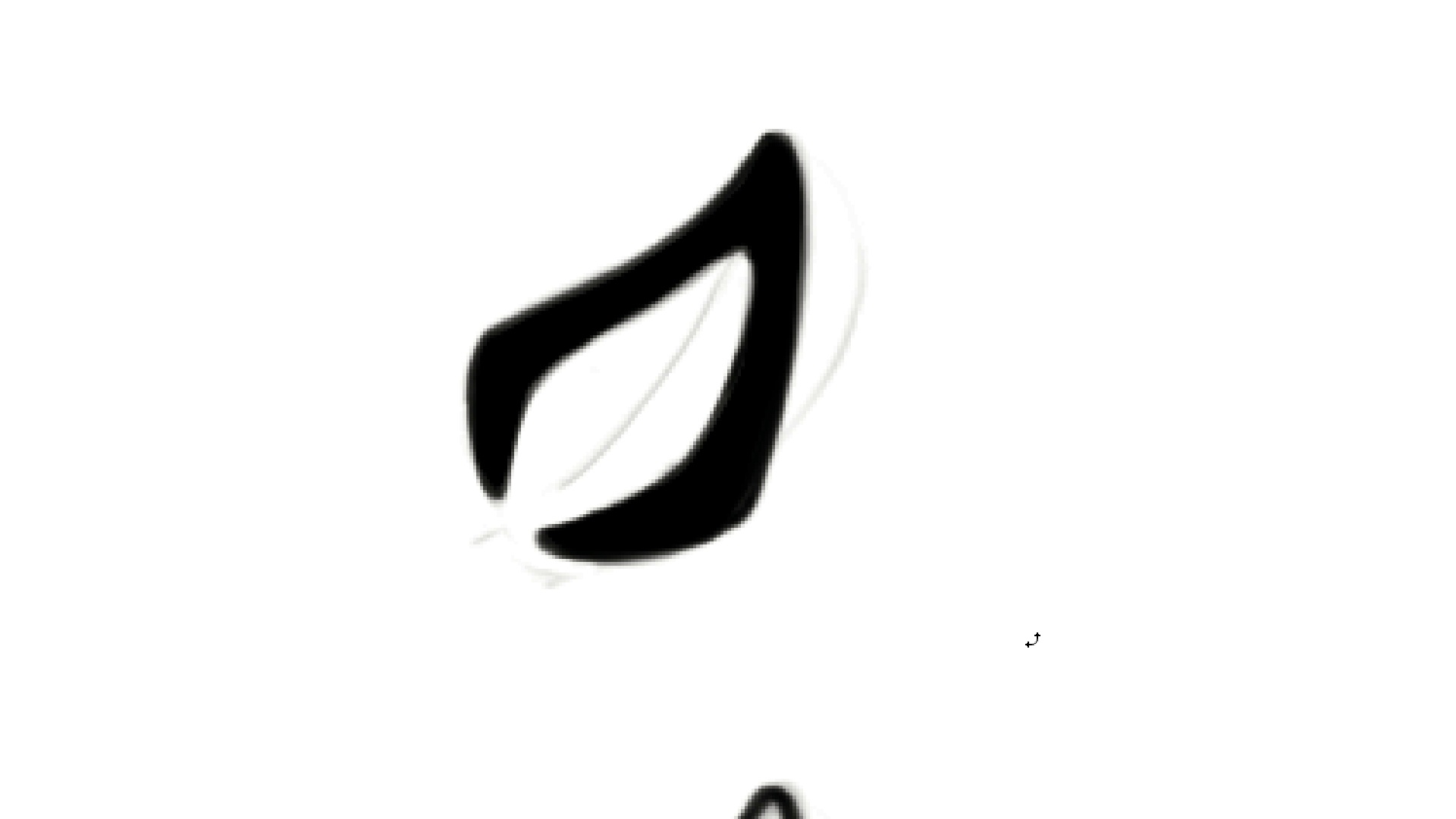 
key(Control+D)
 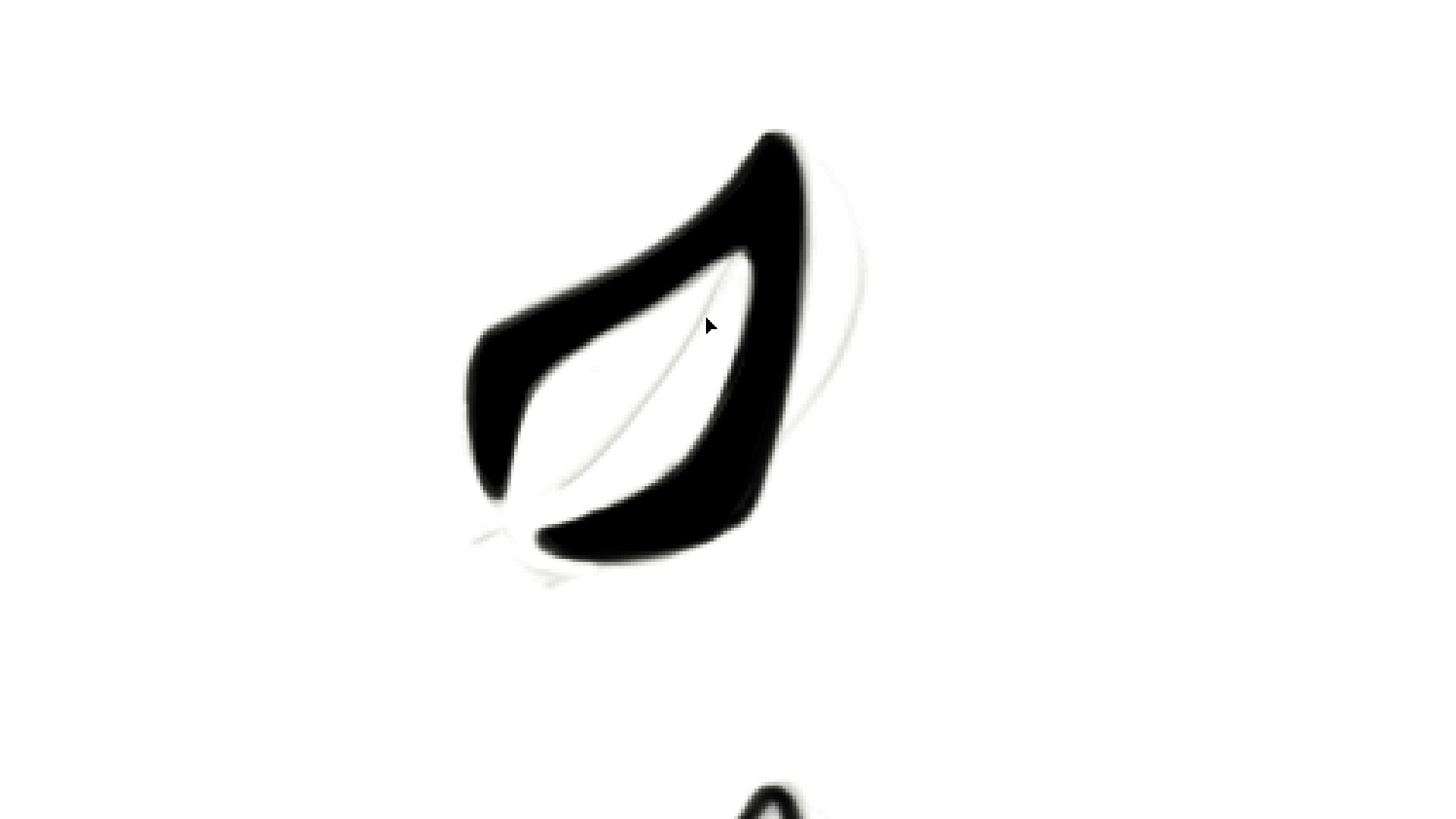 
key(B)
 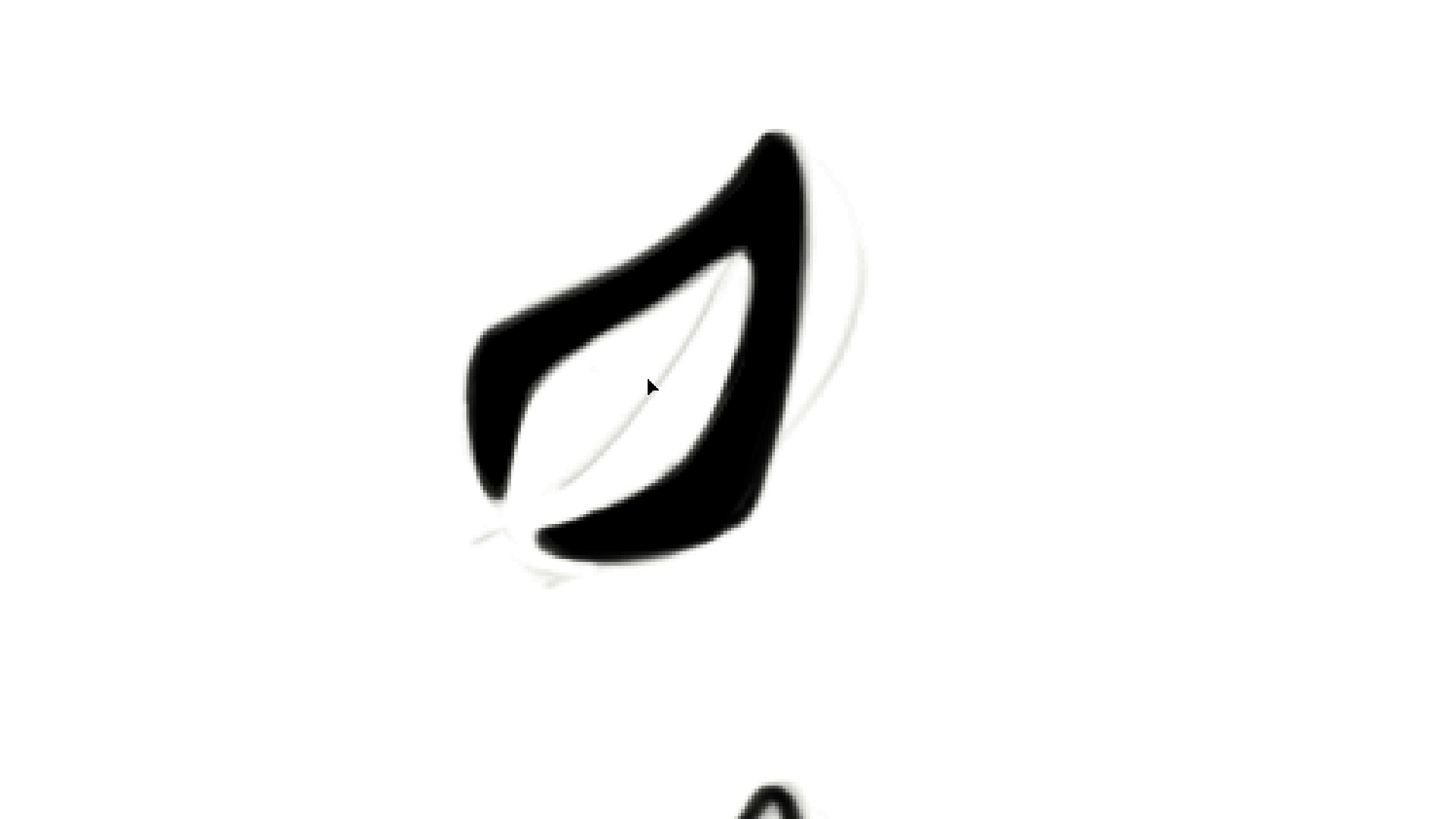 
hold_key(key=ControlLeft, duration=1.04)
 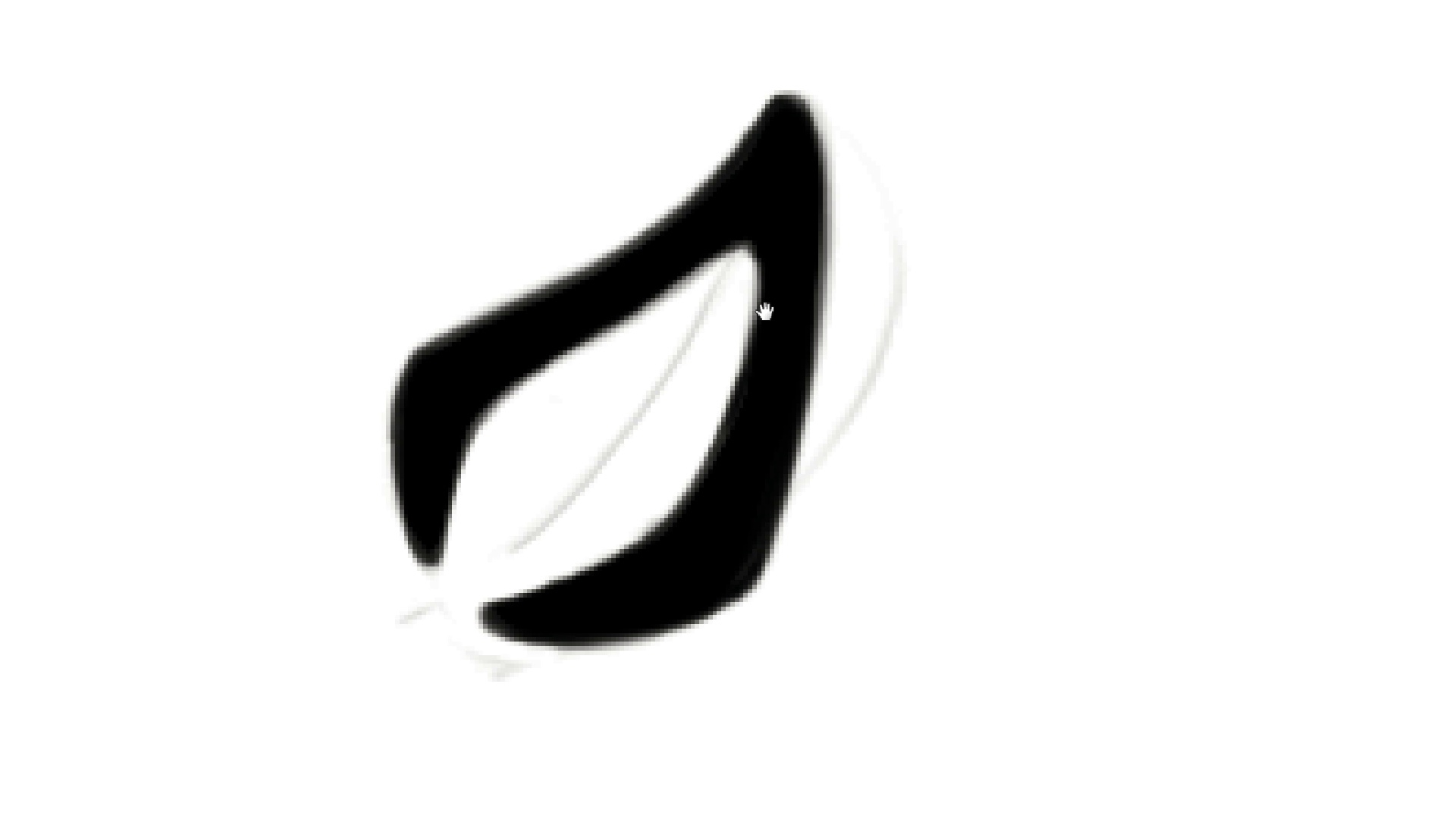 
hold_key(key=Space, duration=1.52)
 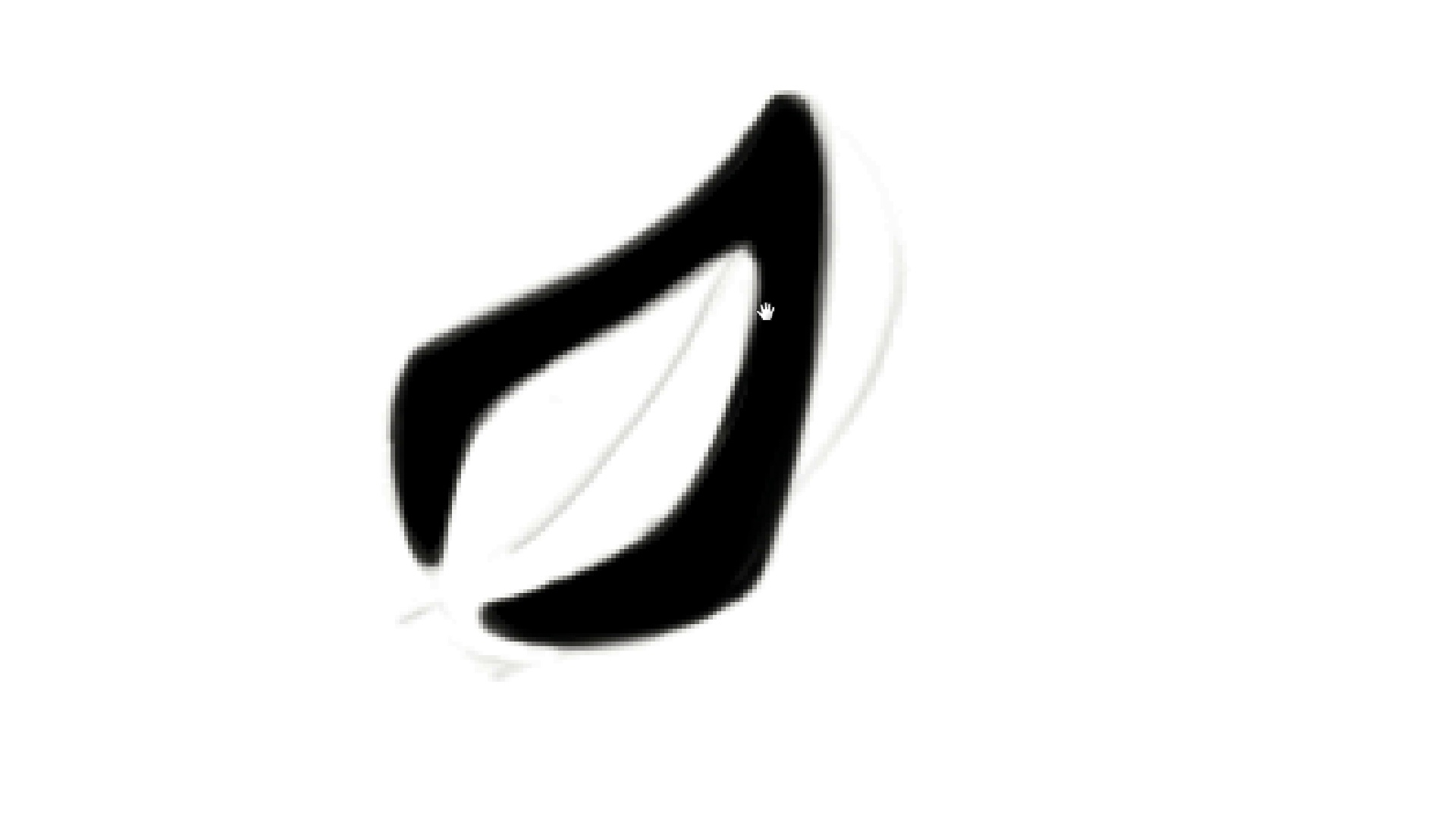 
key(Space)
 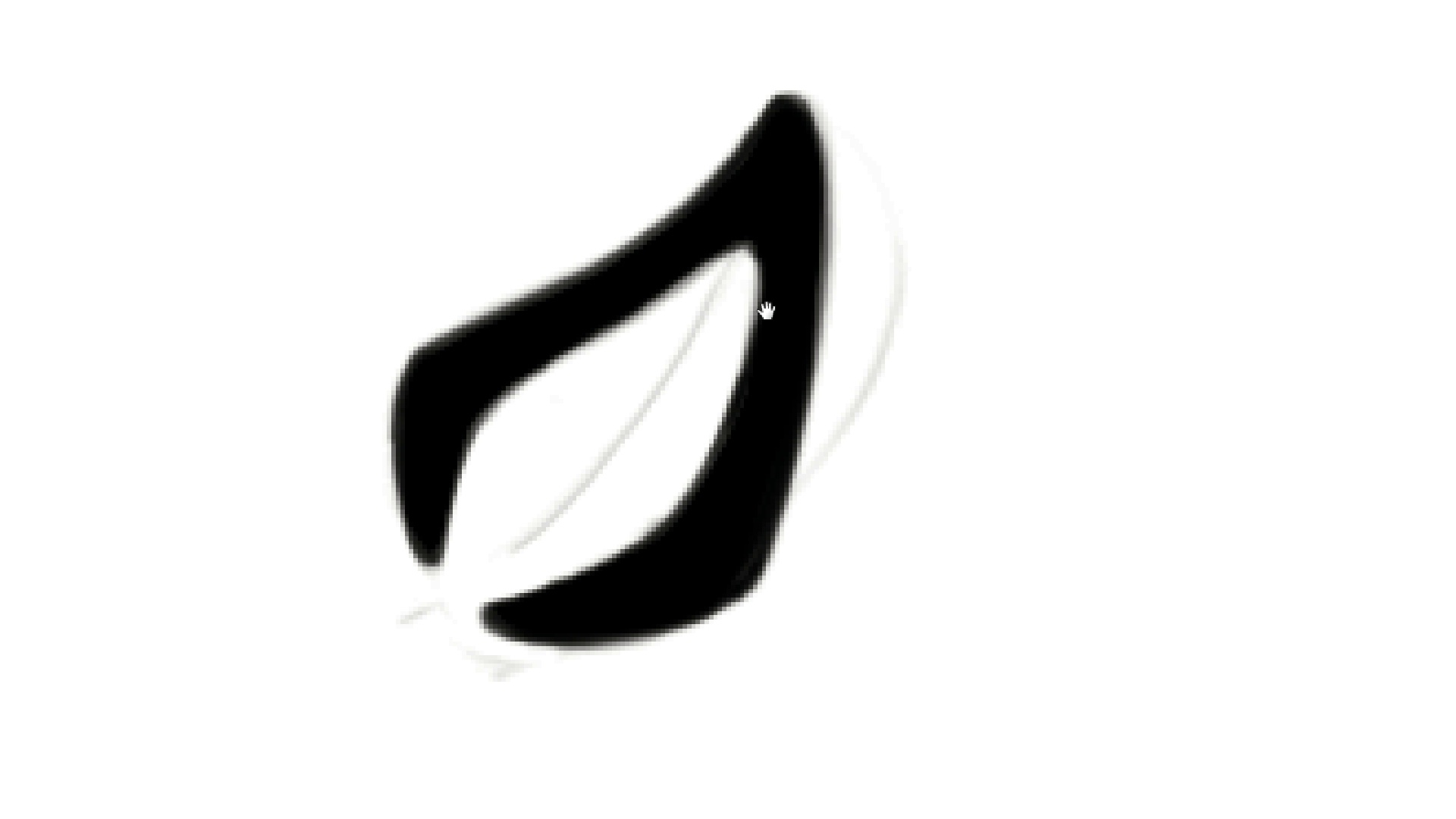 
key(Space)
 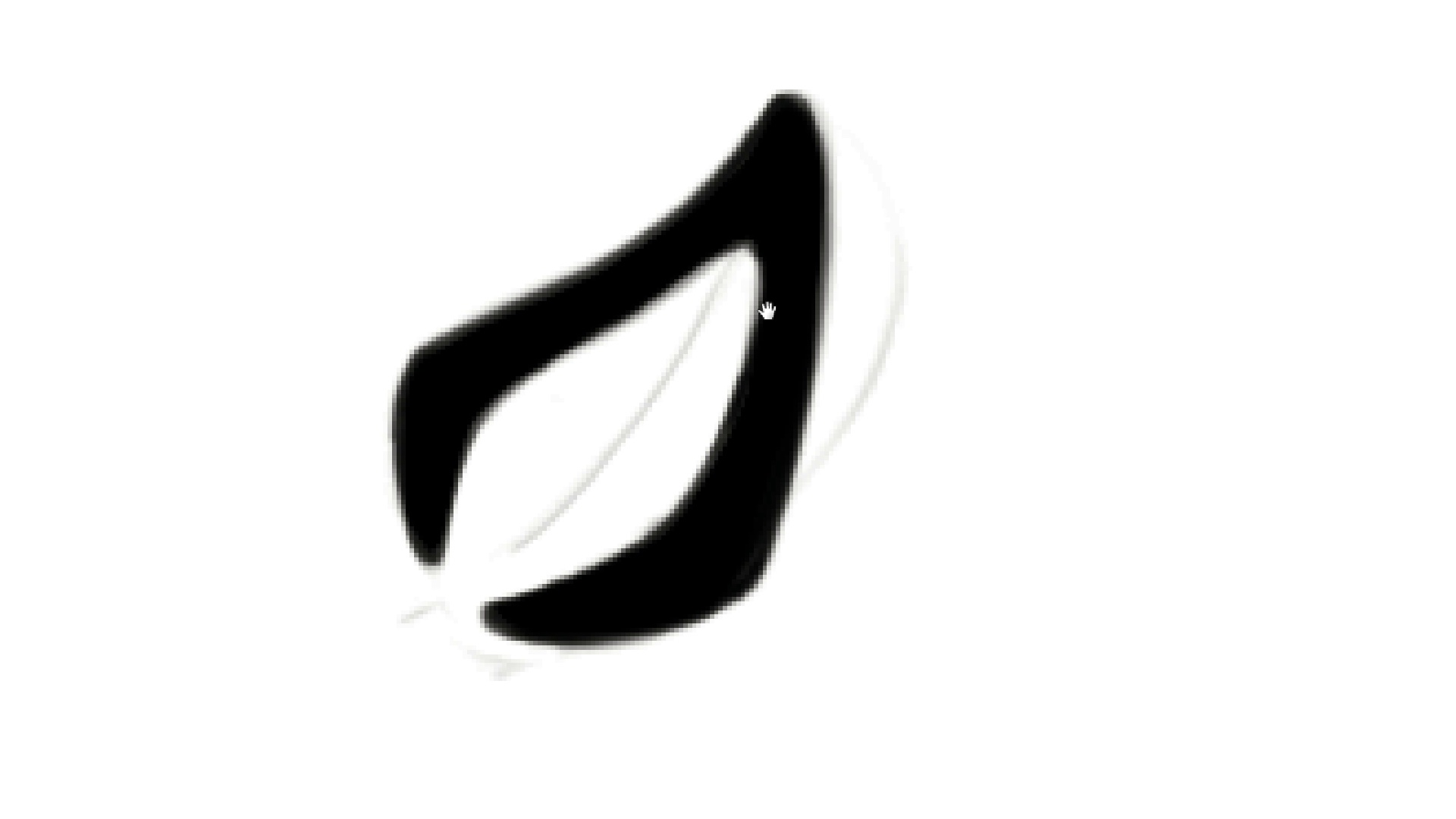 
key(Space)
 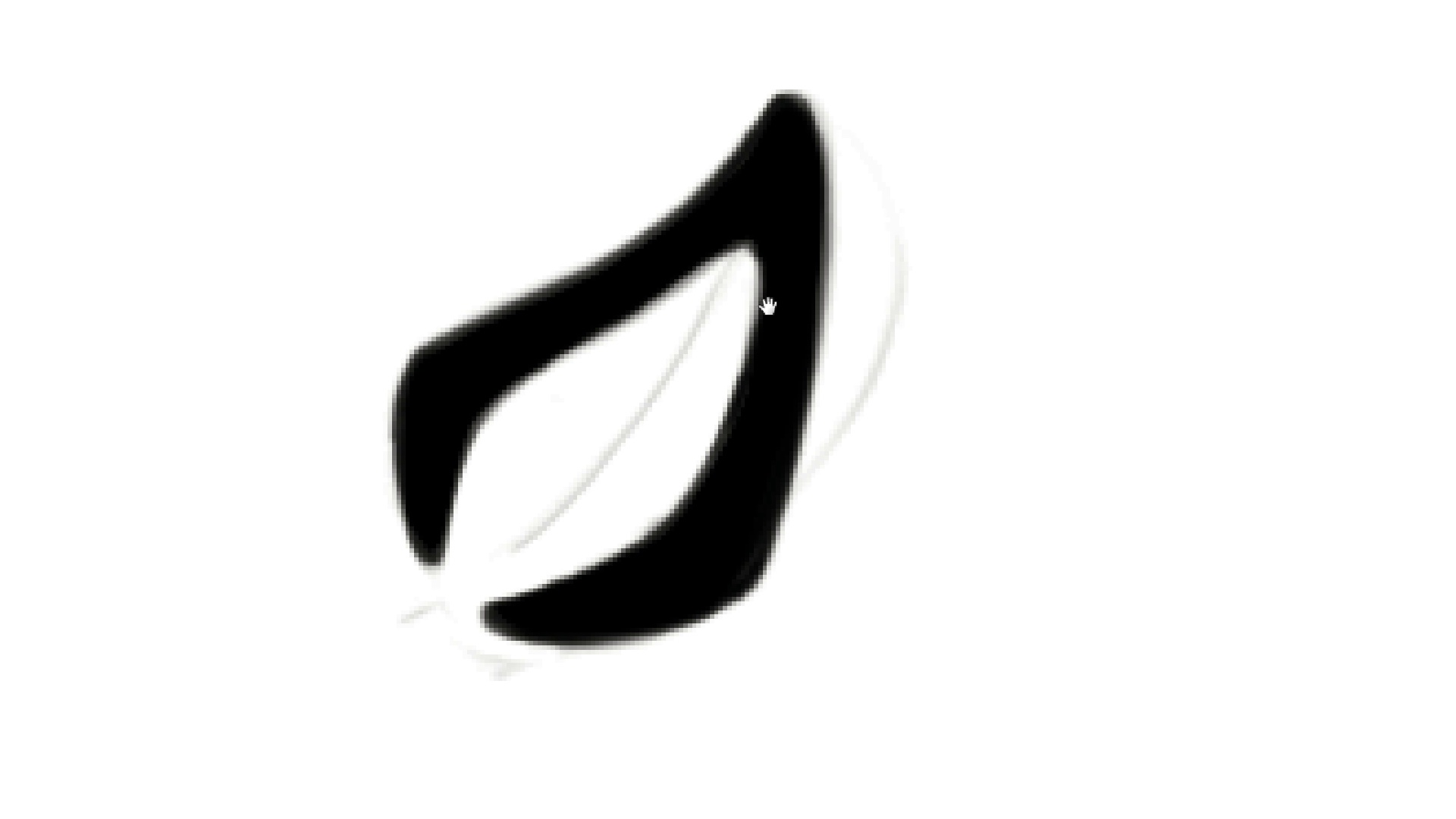 
key(Space)
 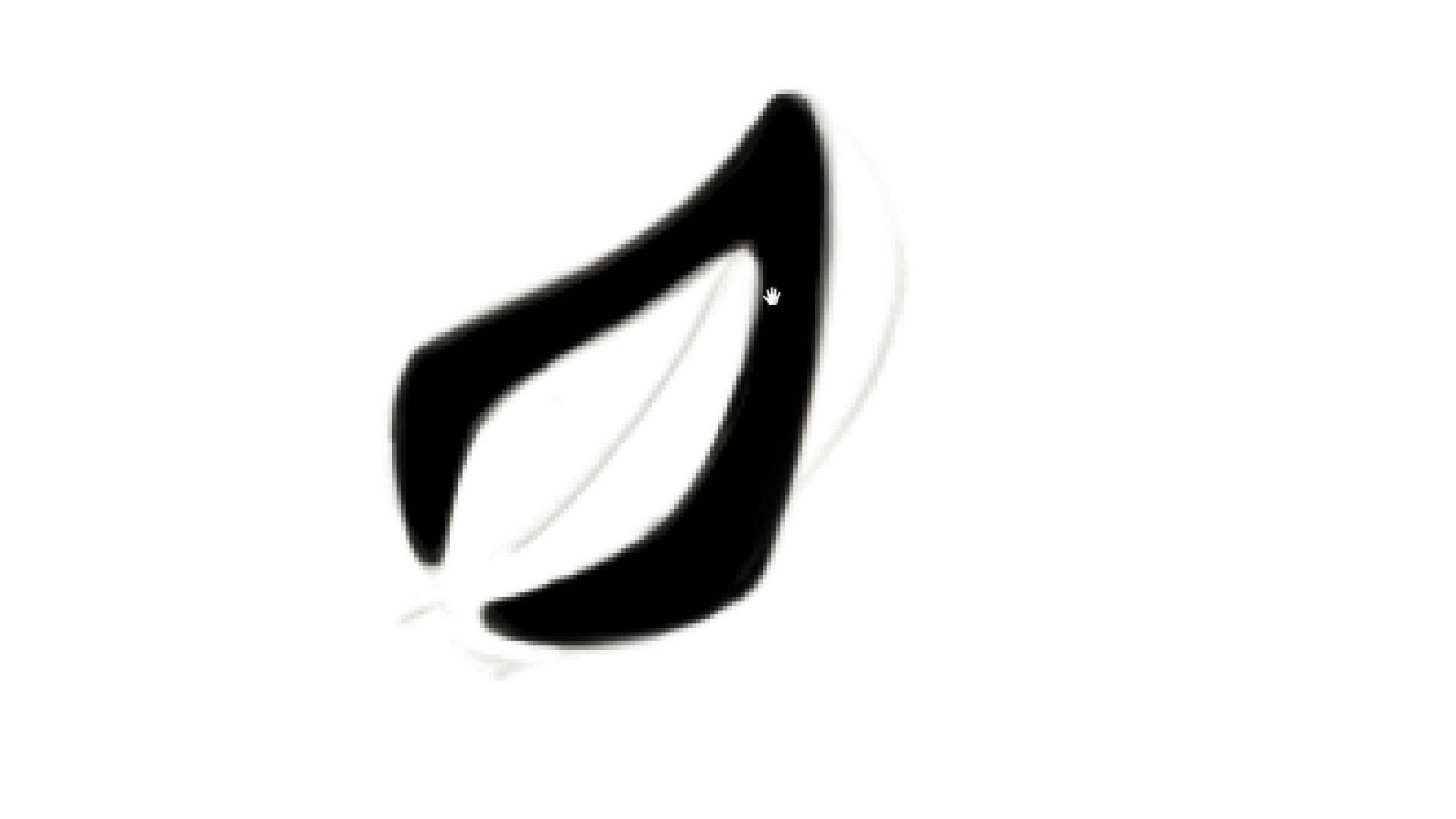 
key(Space)
 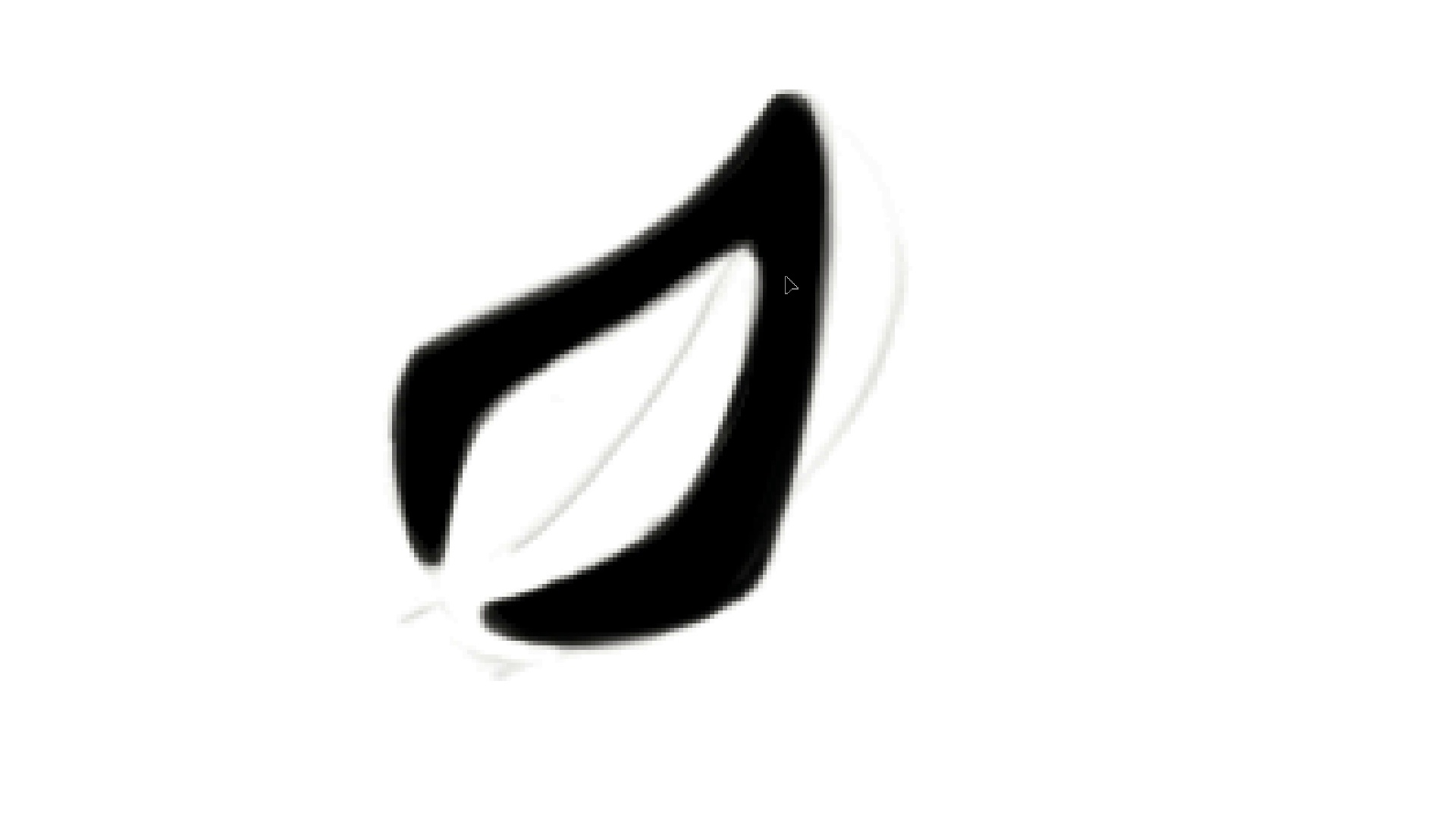 
key(Space)
 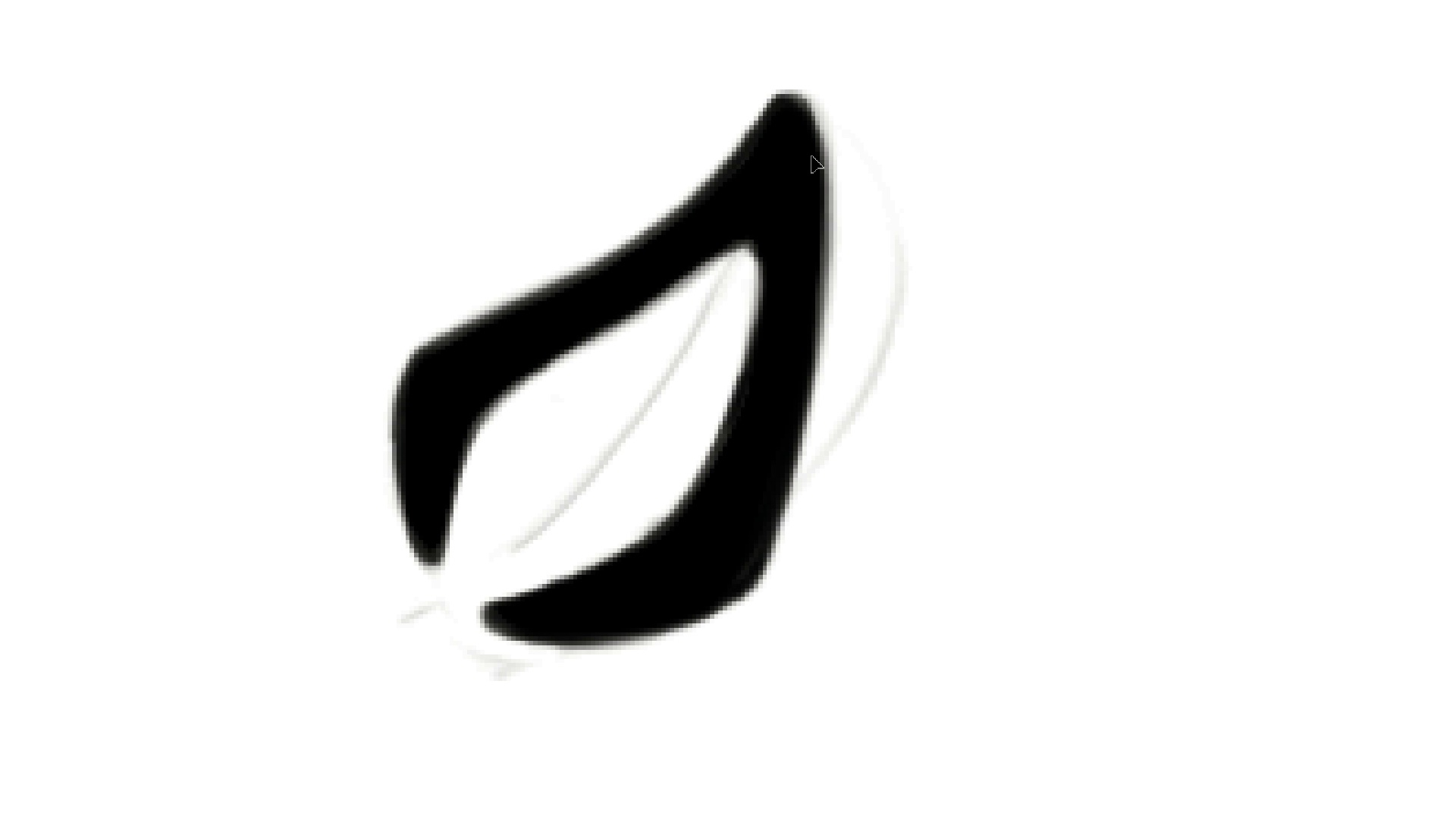 
key(B)
 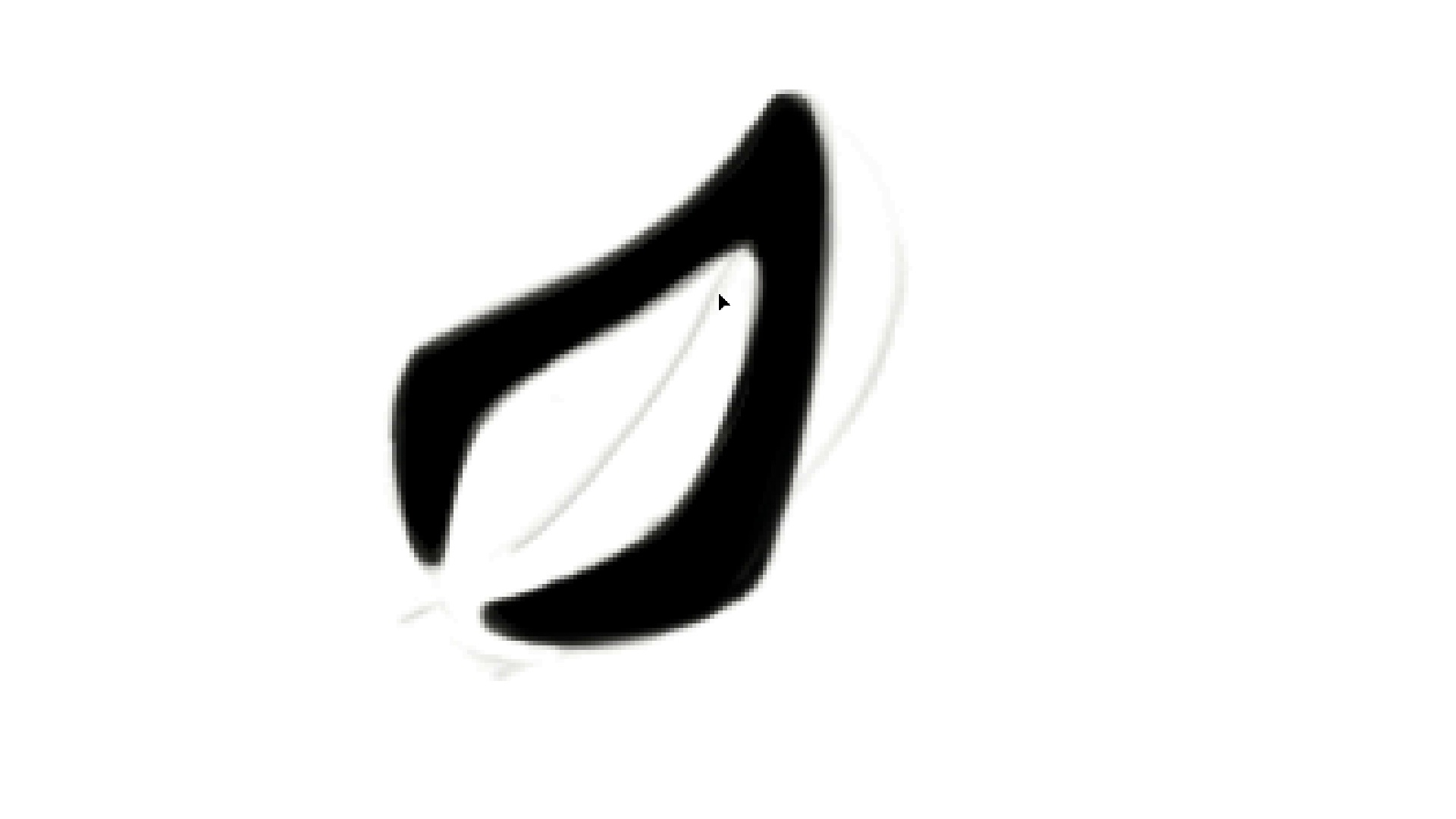 
left_click([721, 295])
 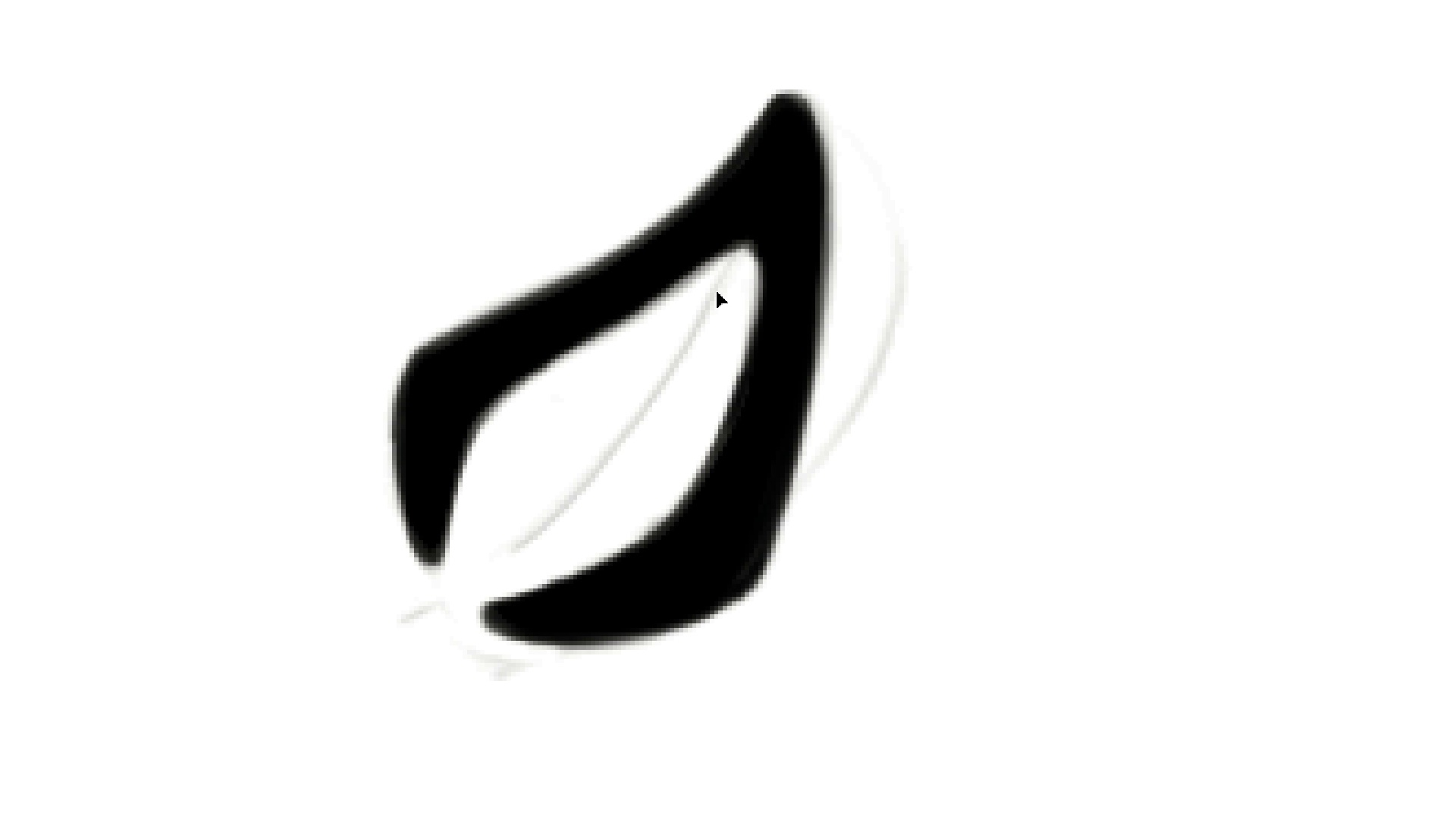 
key(Control+ControlLeft)
 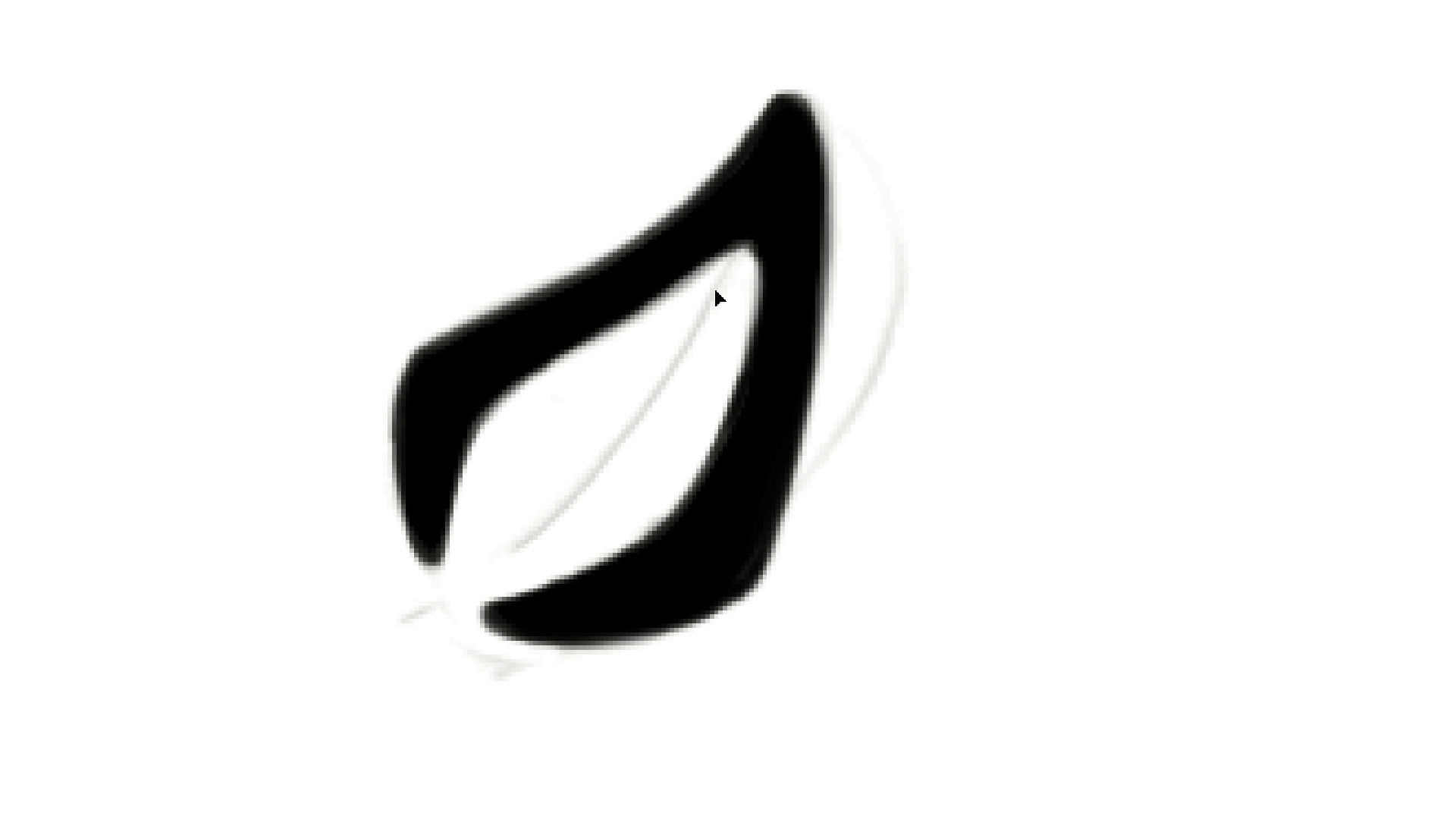 
key(Control+D)
 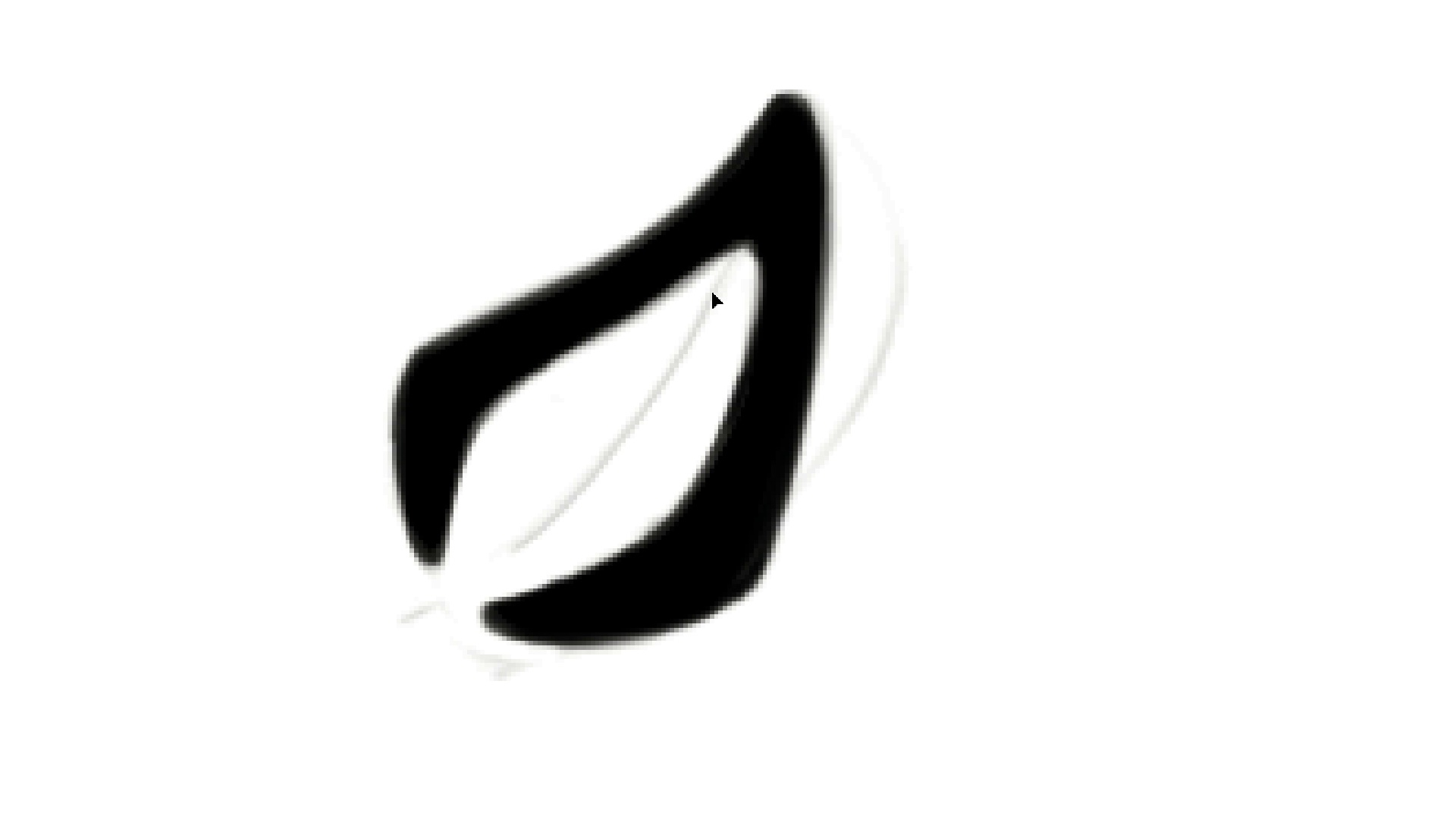 
type(b)
key(Escape)
type(bffe)
 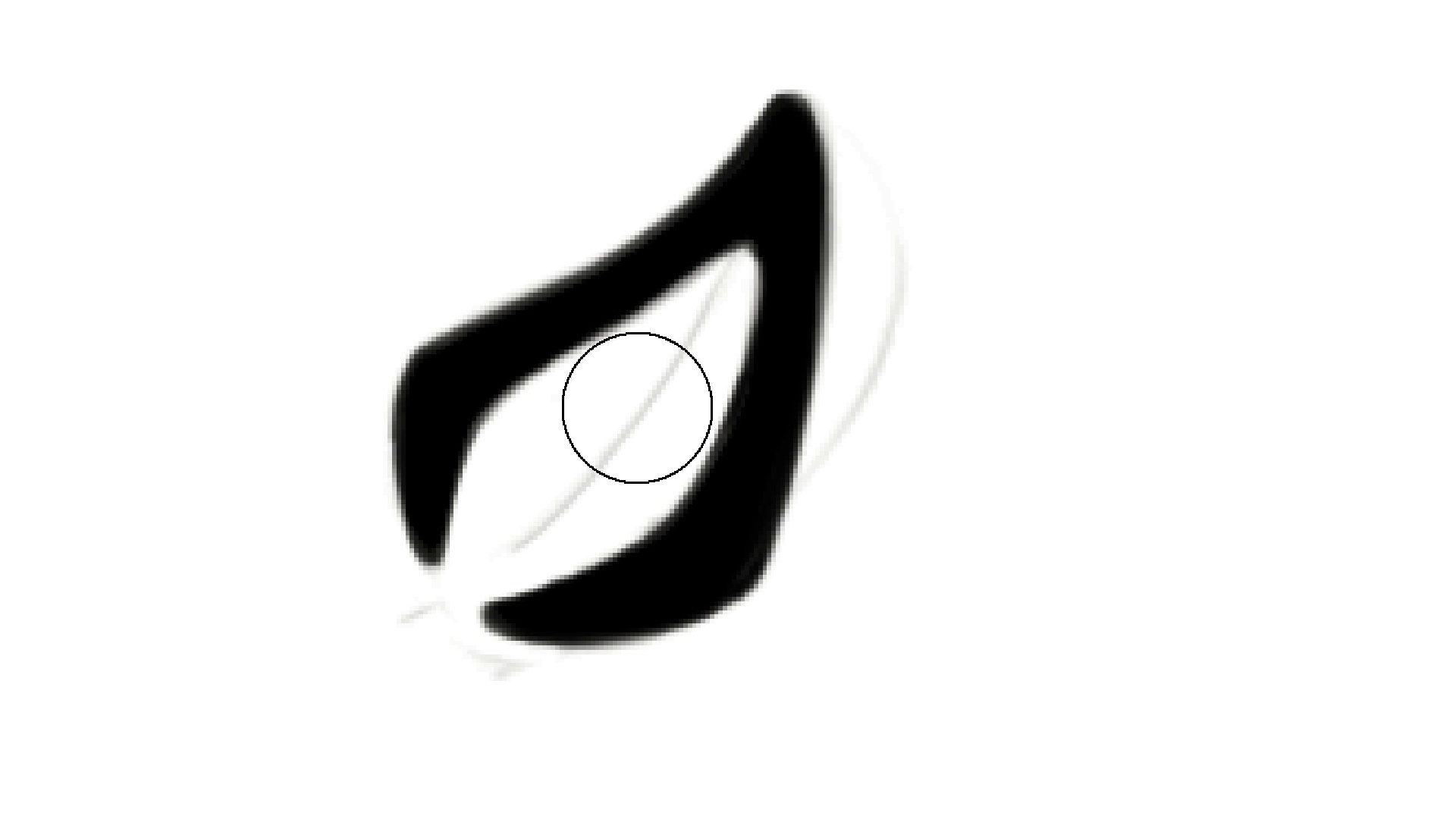 
wait(5.29)
 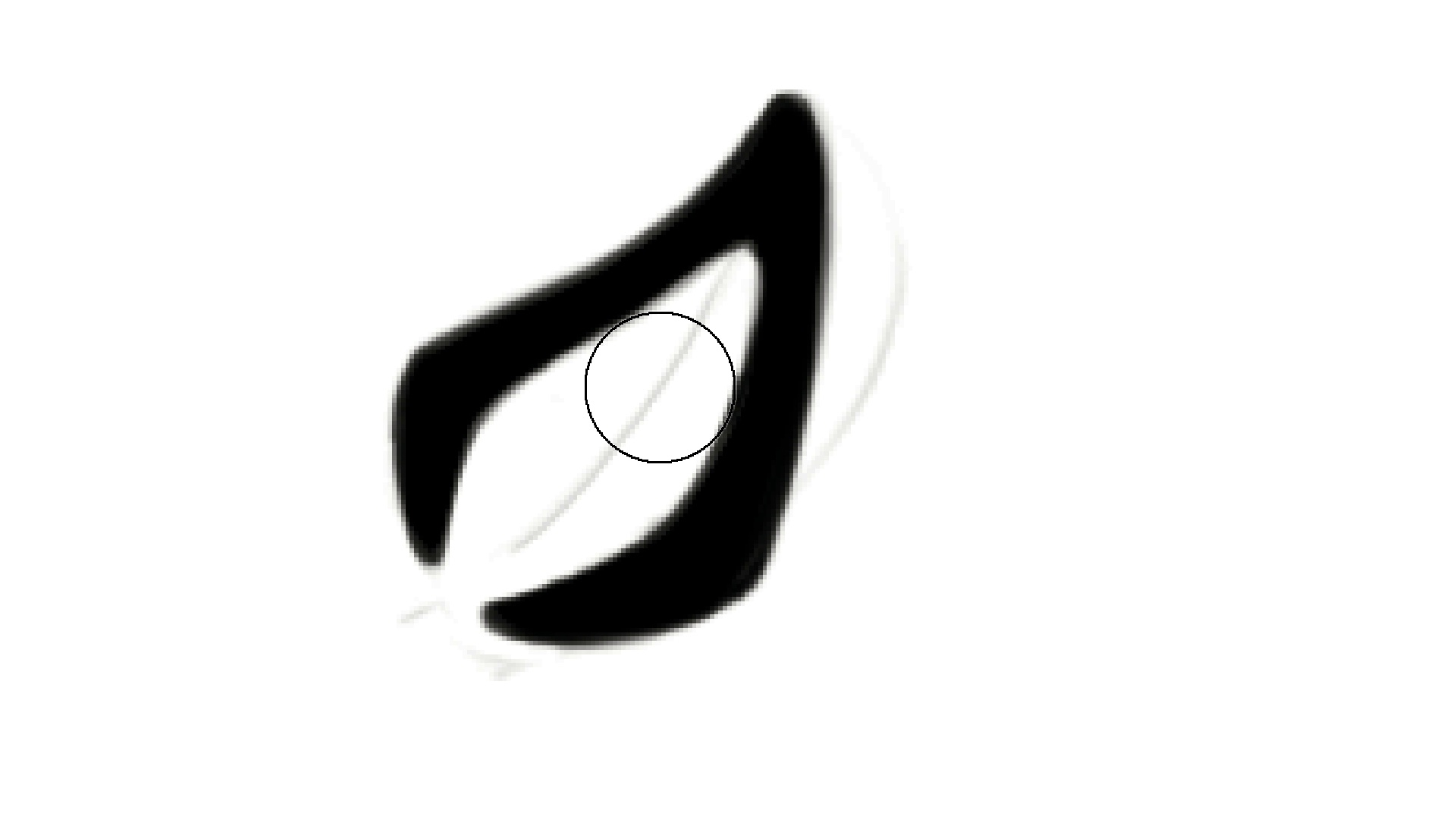 
key(B)
 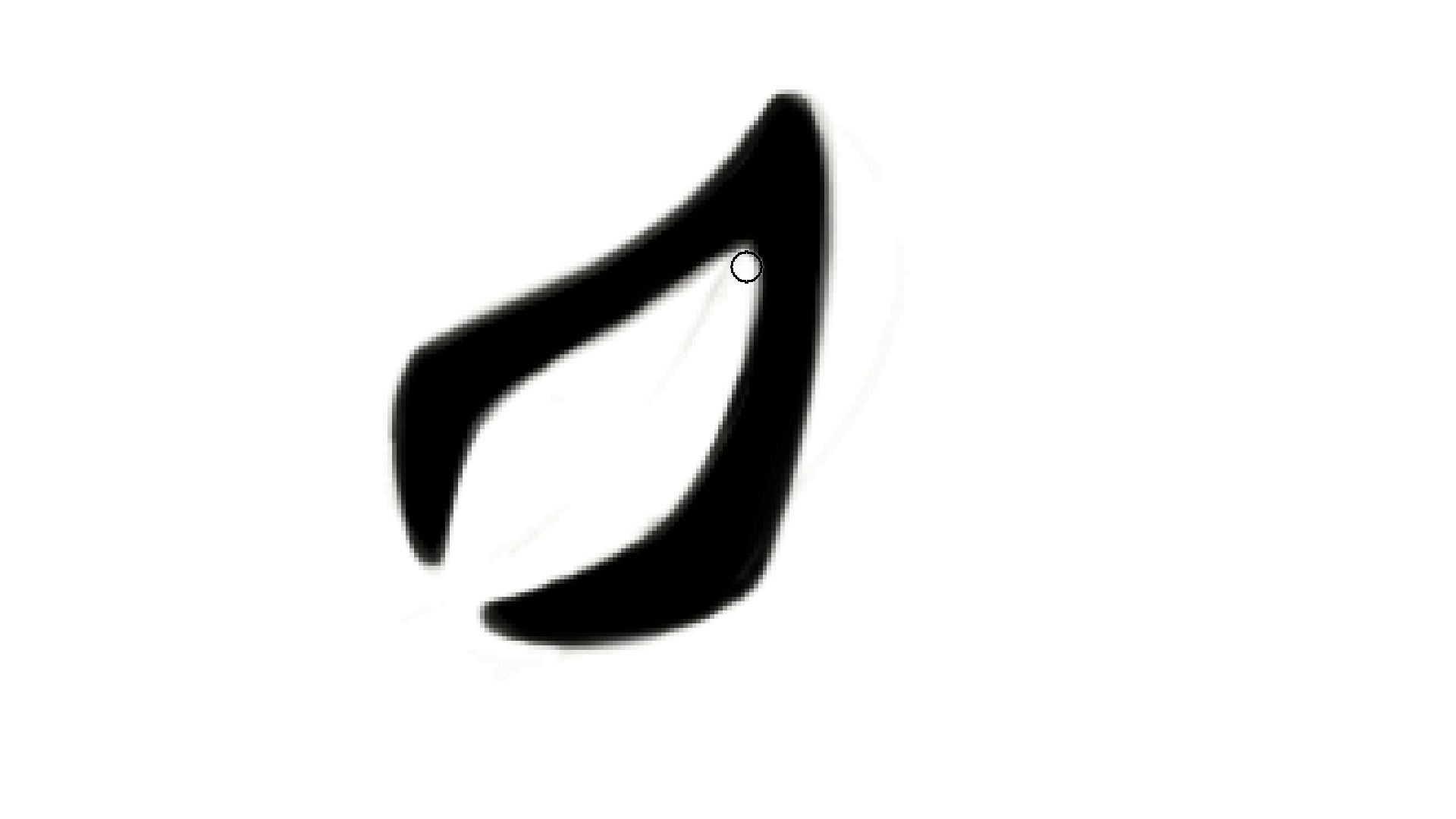 
hold_key(key=Backquote, duration=1.14)
 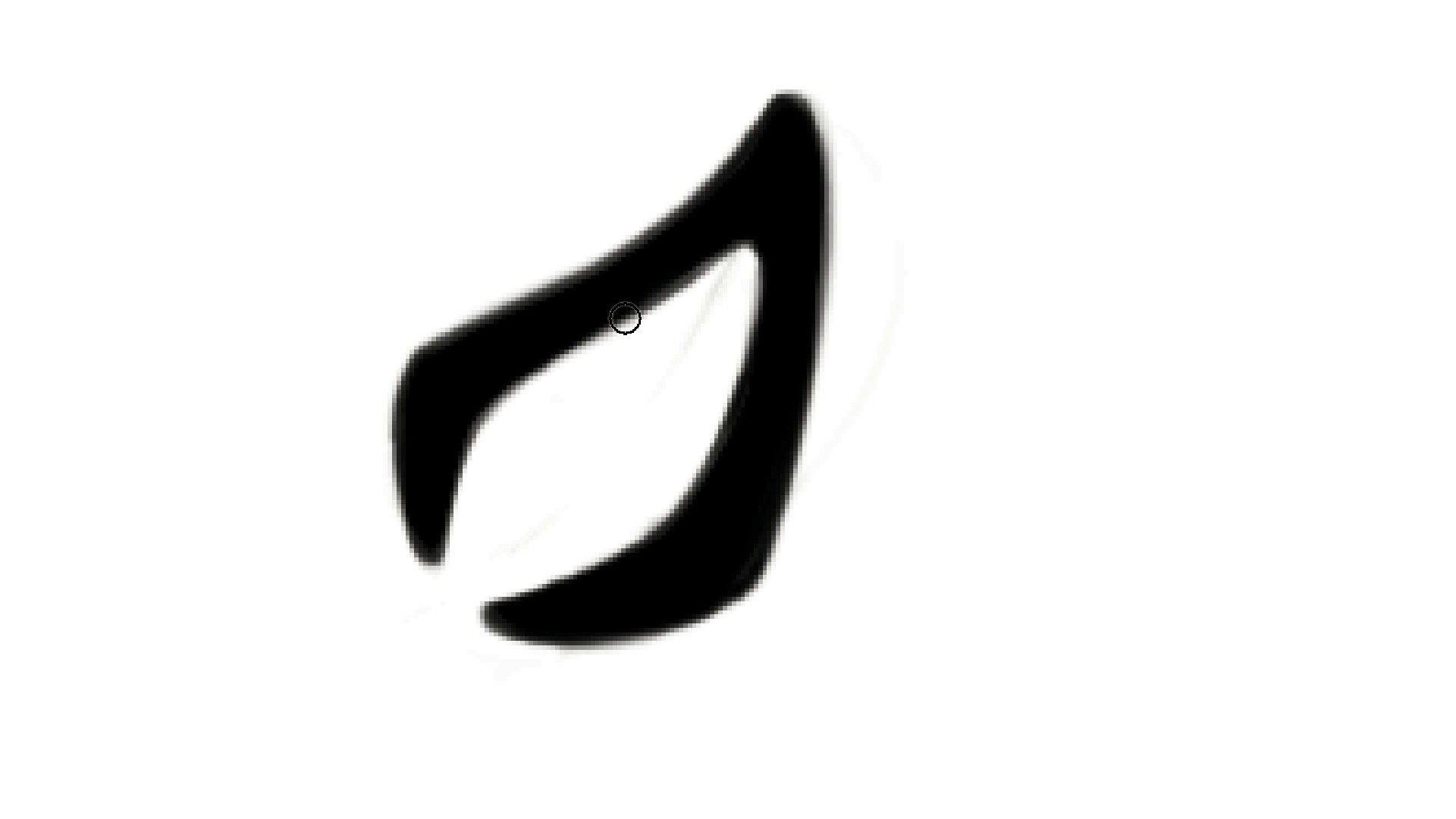 
key(Control+ControlLeft)
 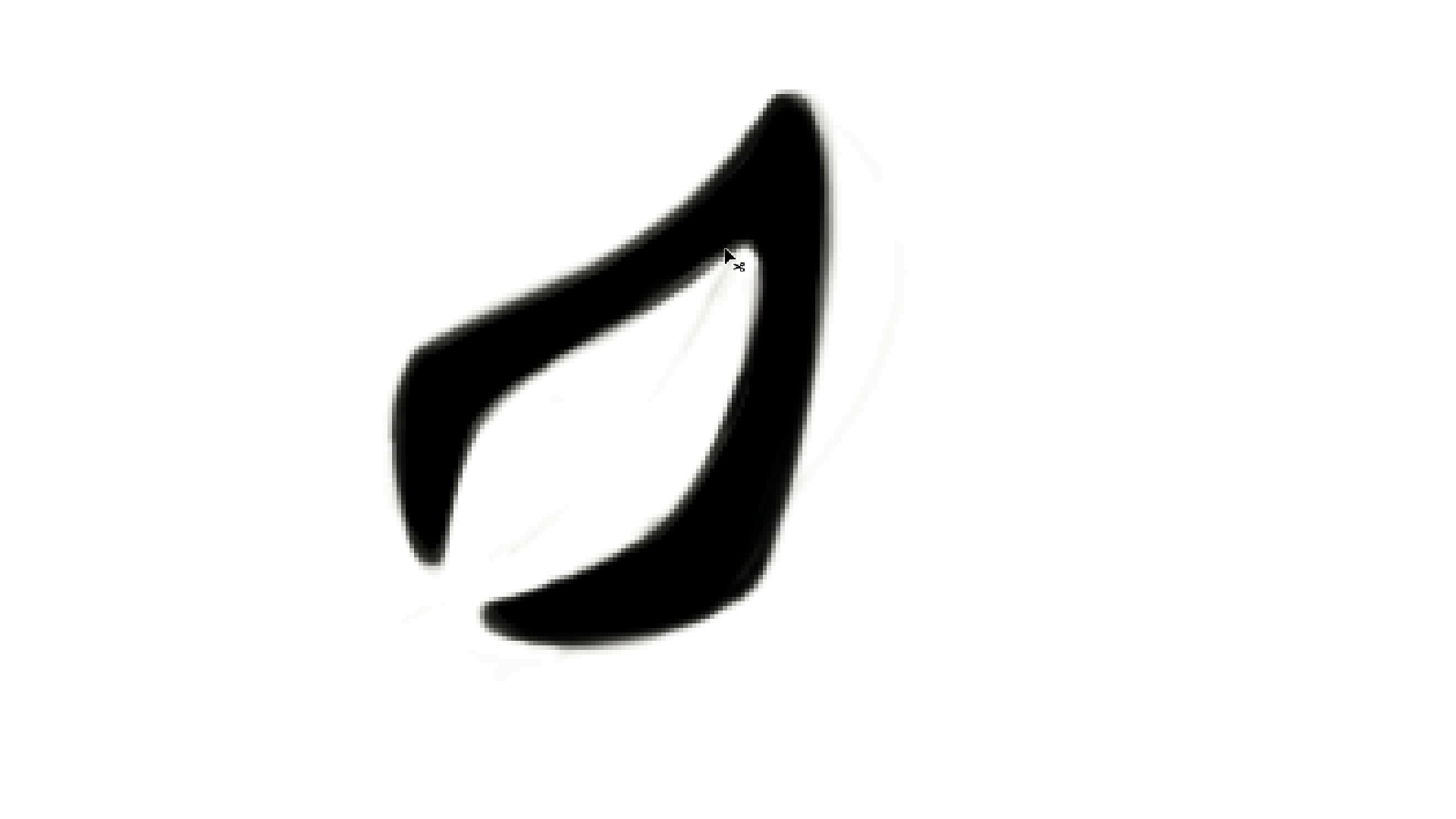 
key(Control+Z)
 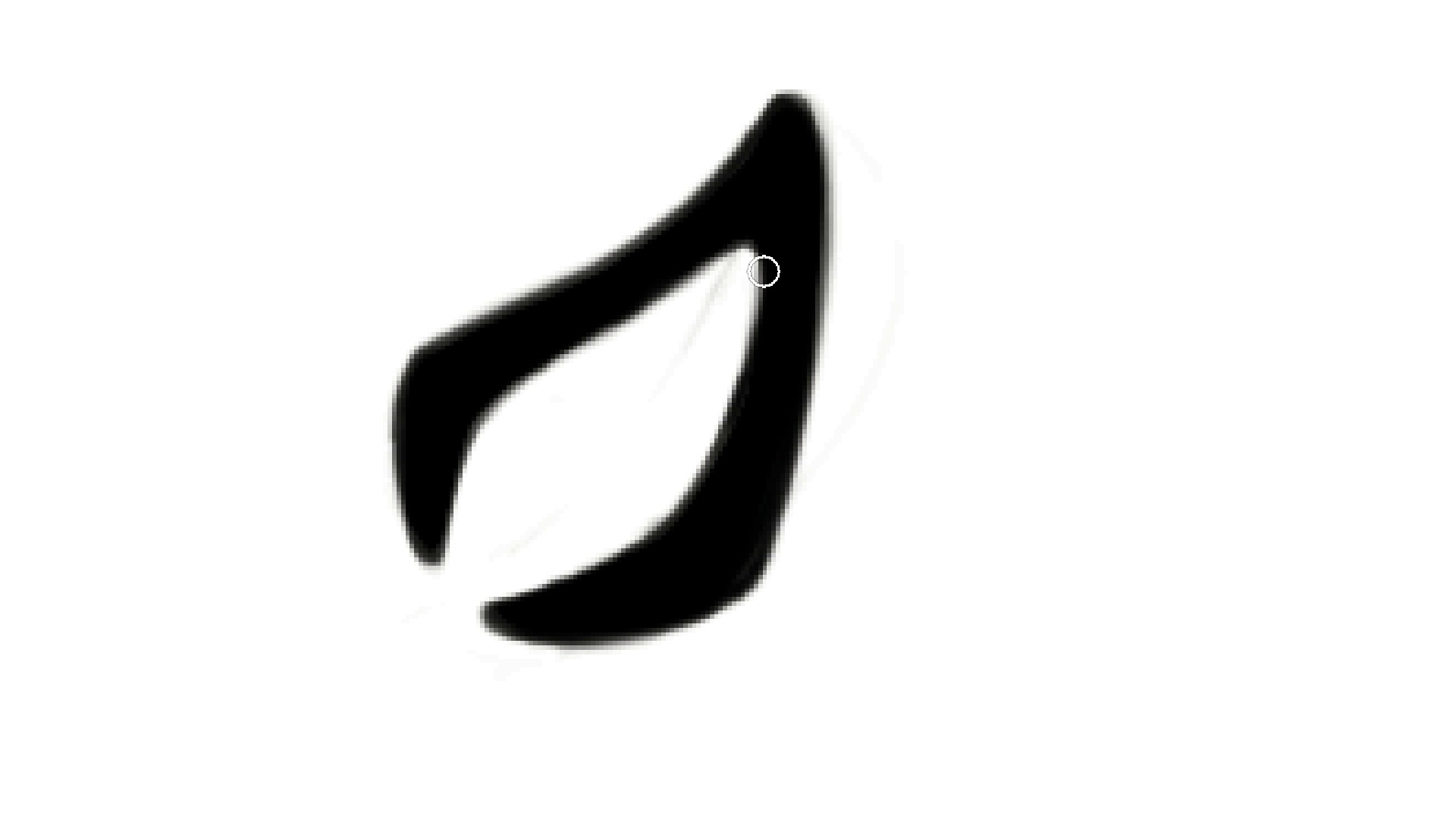 
hold_key(key=Backquote, duration=1.52)
 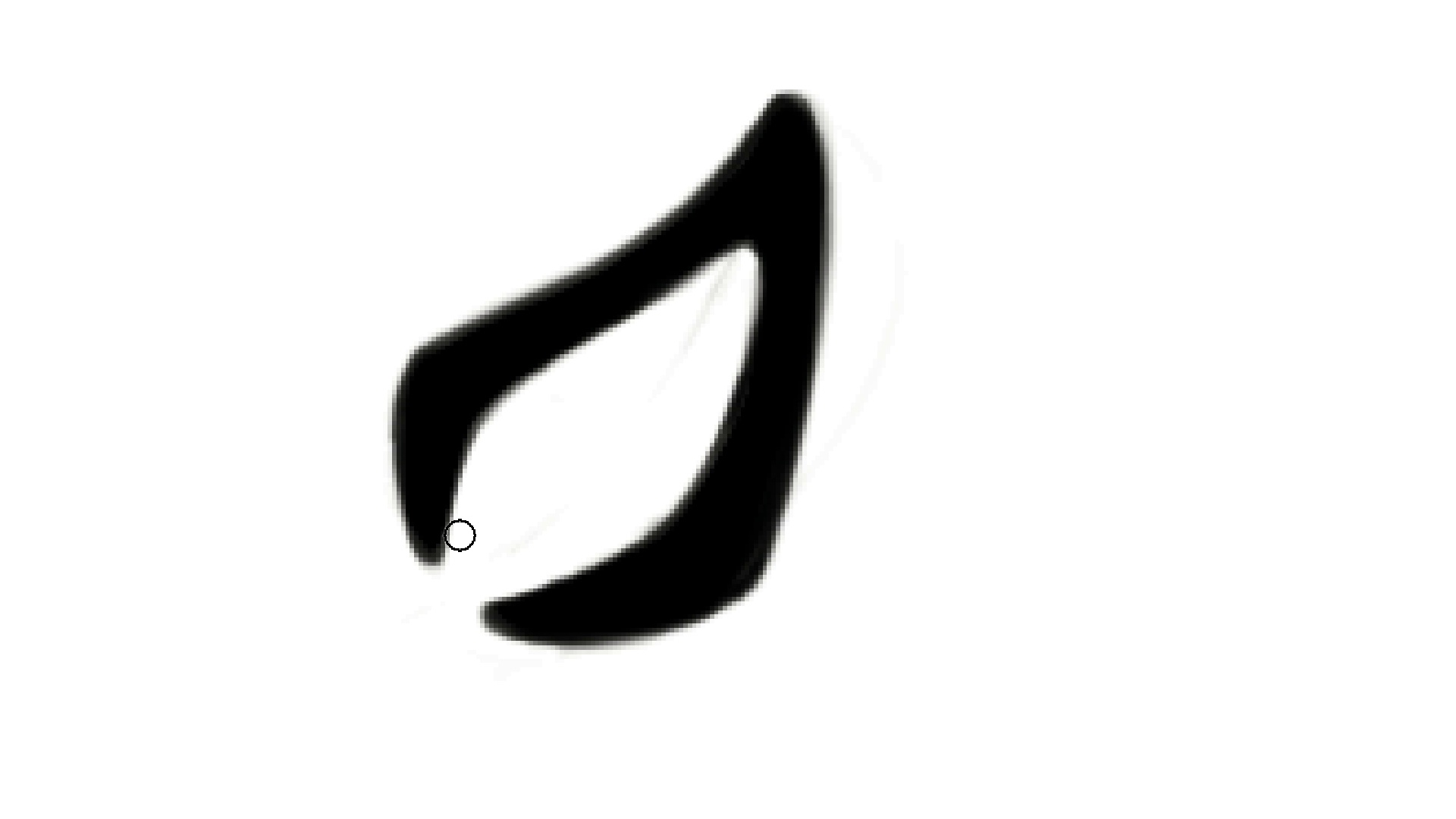 
hold_key(key=Backquote, duration=0.57)
 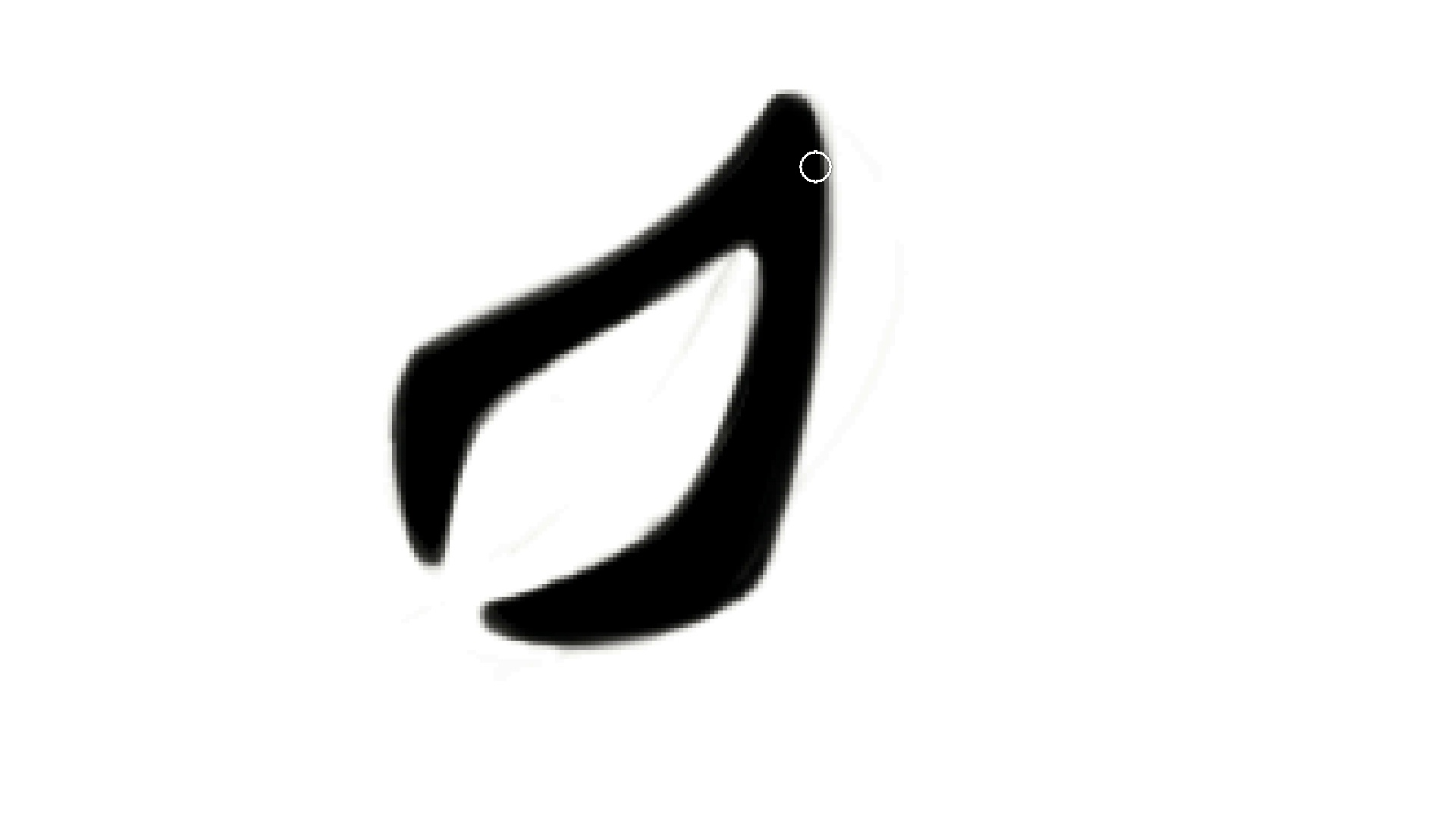 
hold_key(key=Backquote, duration=1.52)
 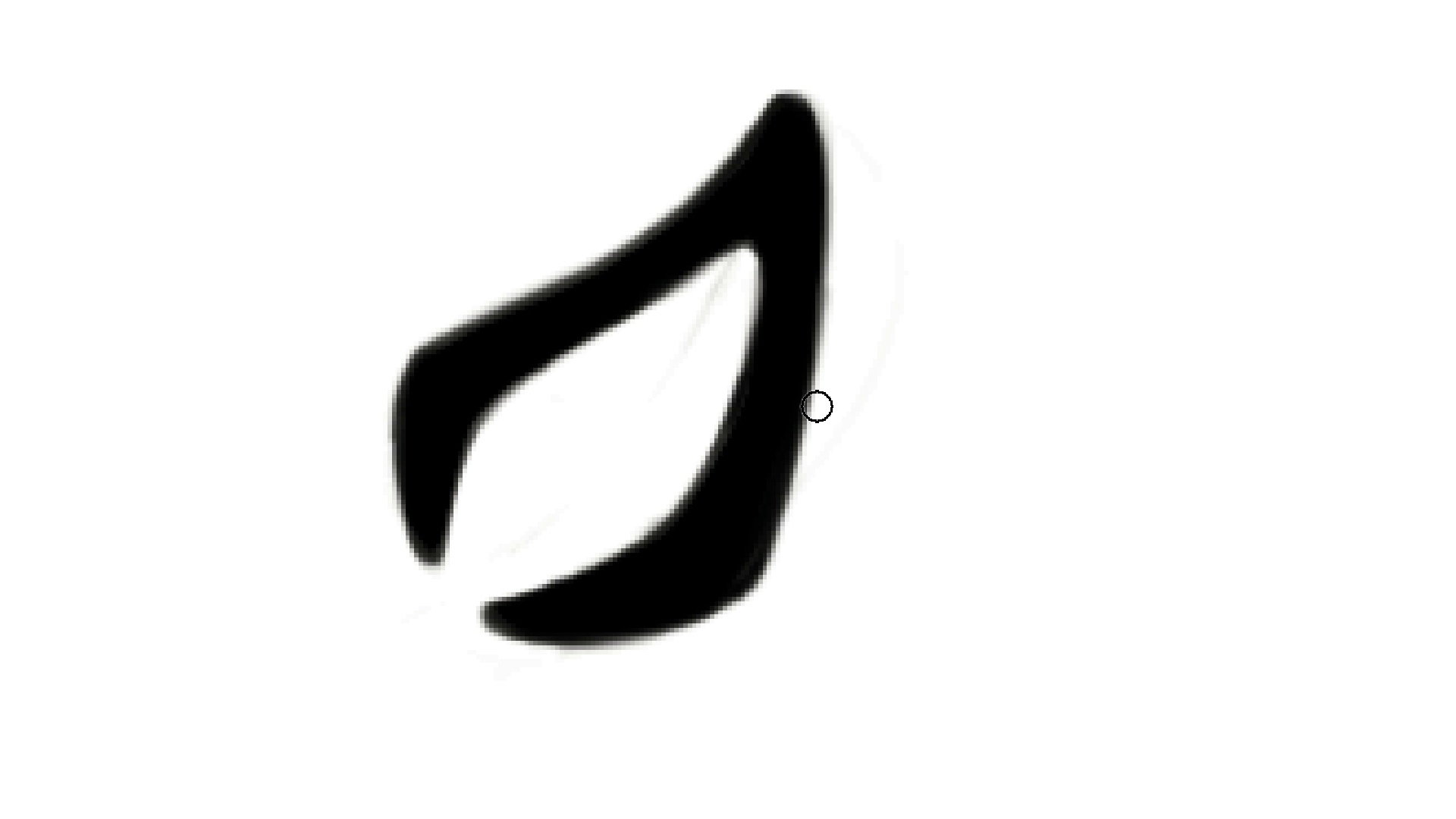 
key(Backquote)
 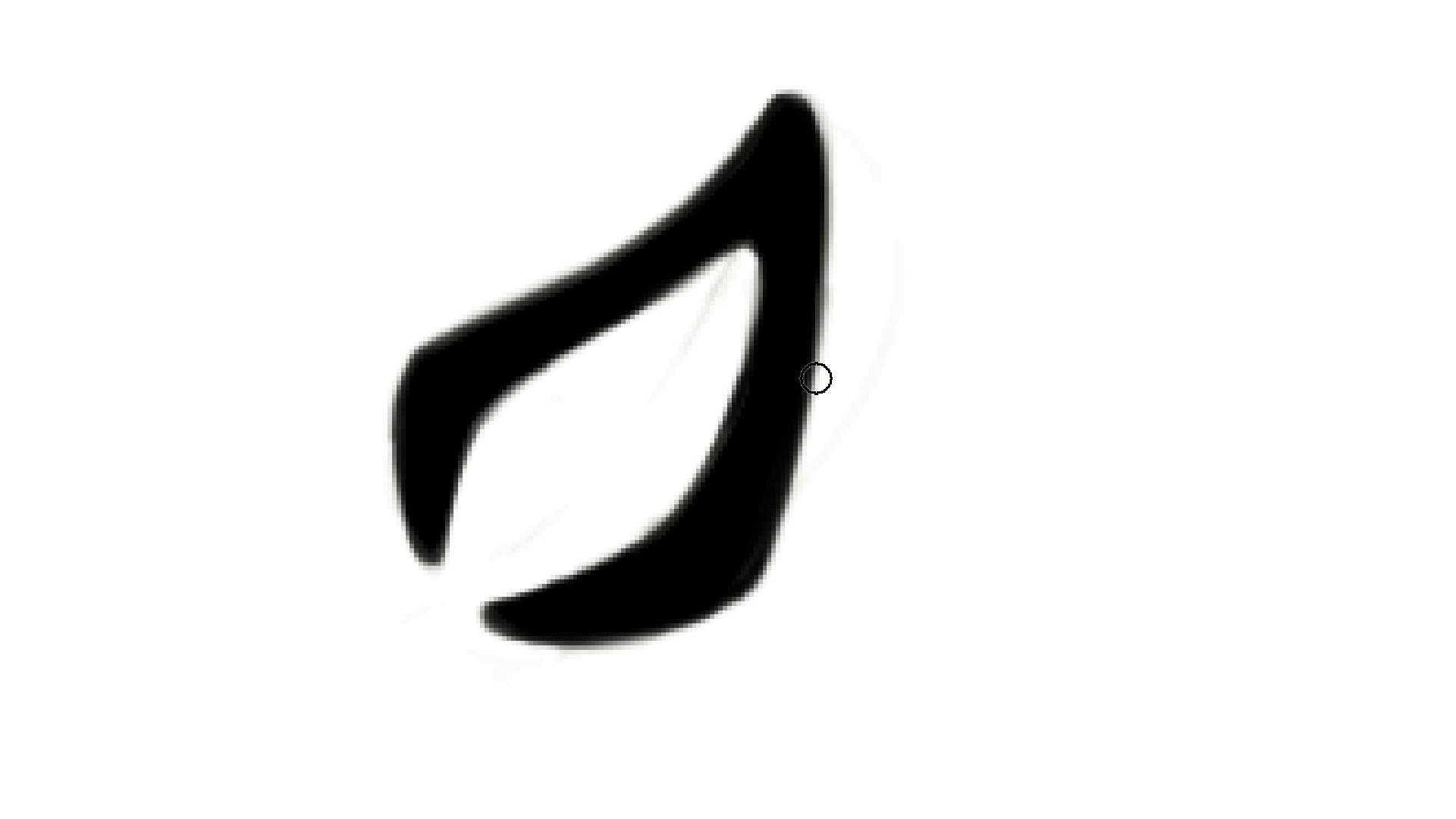 
key(Backquote)
 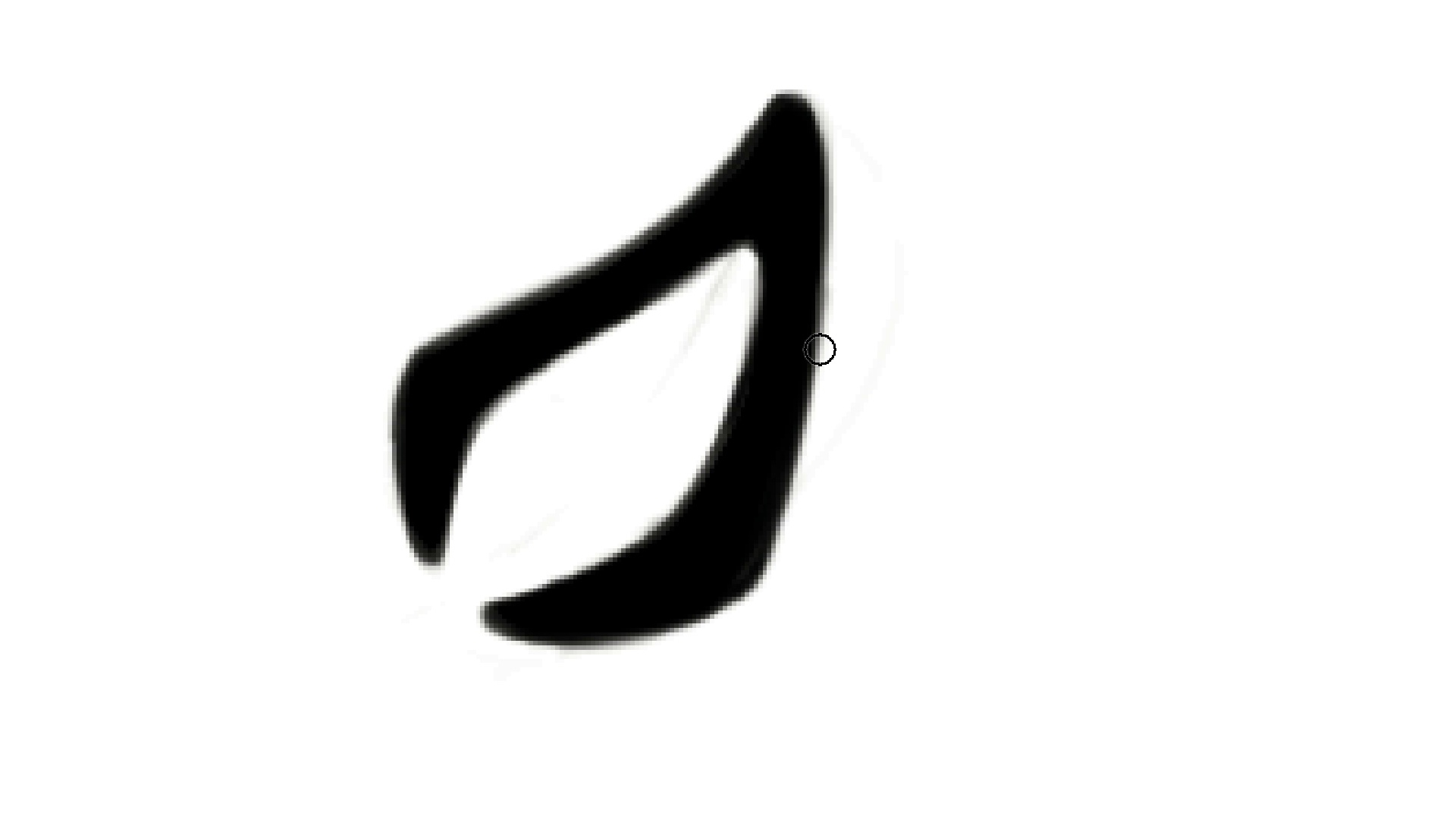 
key(Backquote)
 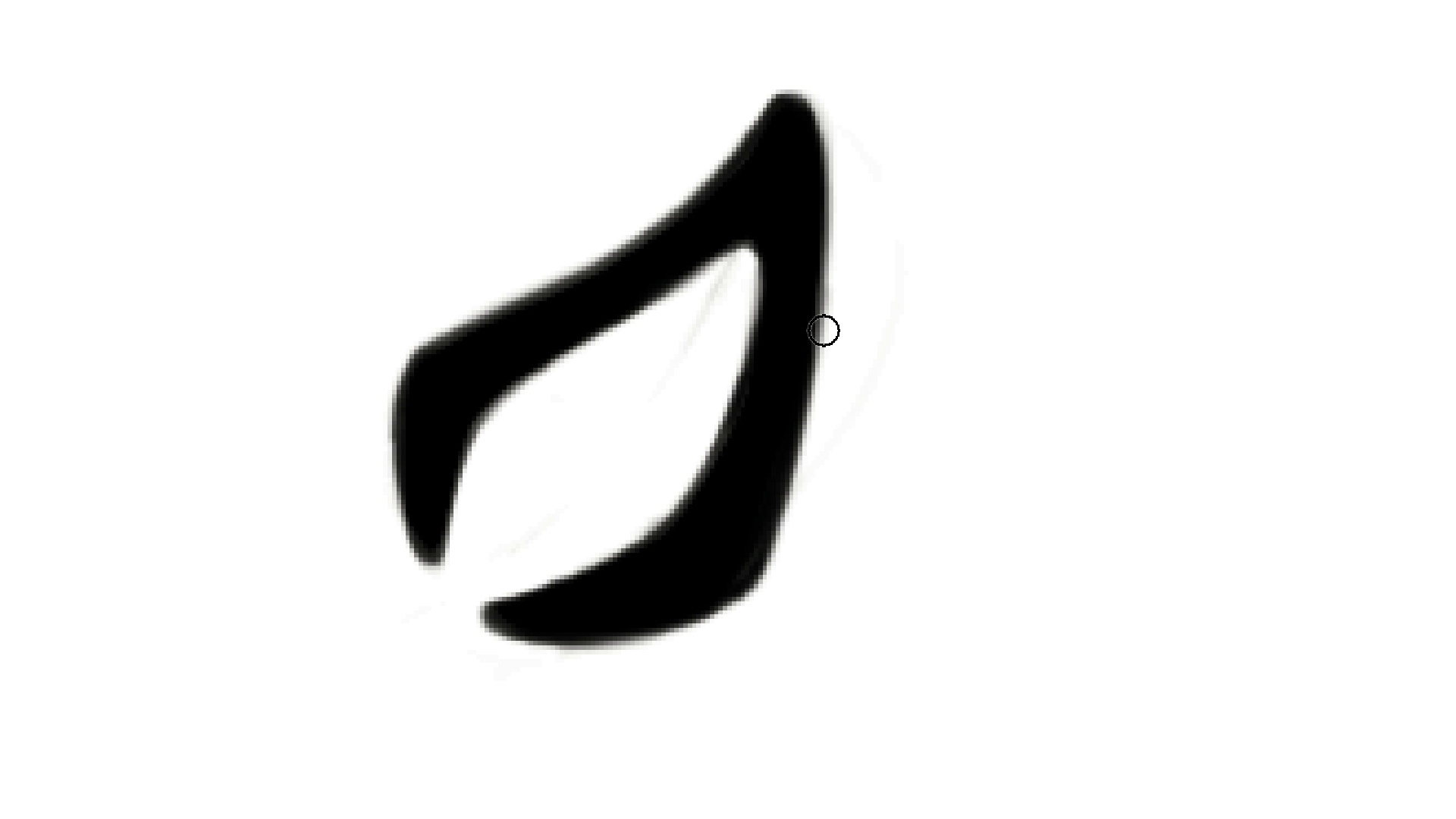 
key(Backquote)
 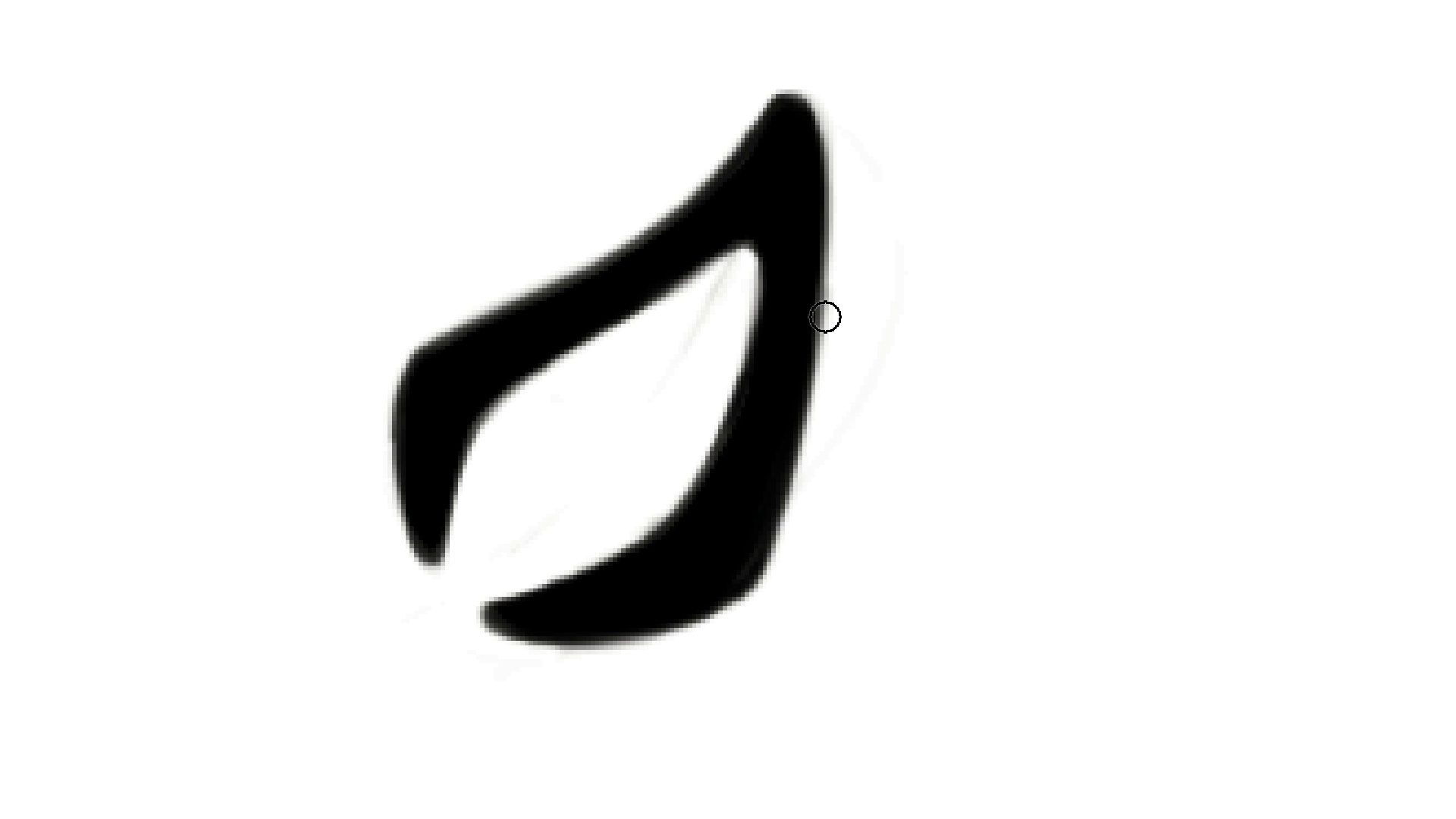 
key(Backquote)
 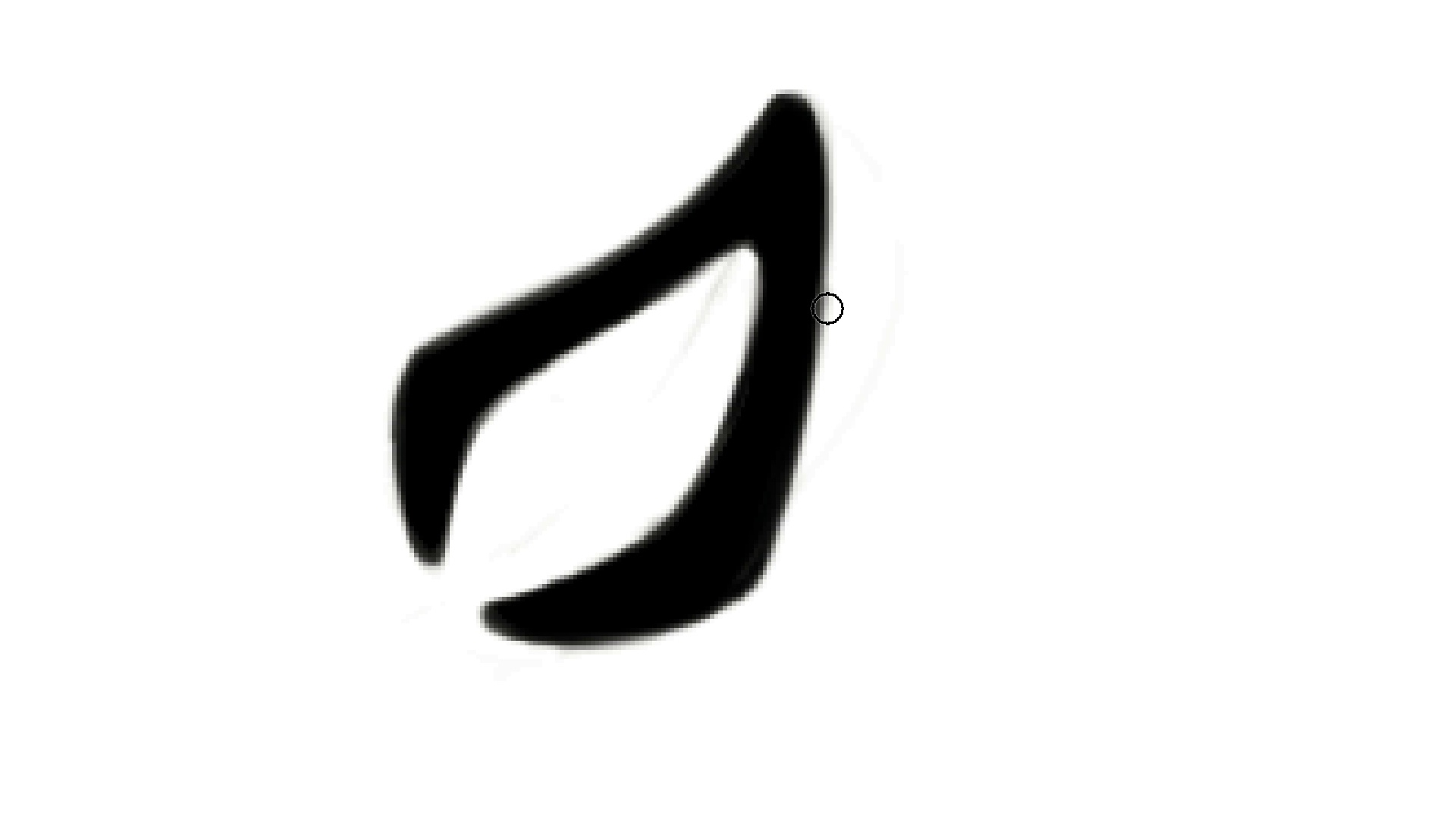 
key(Backquote)
 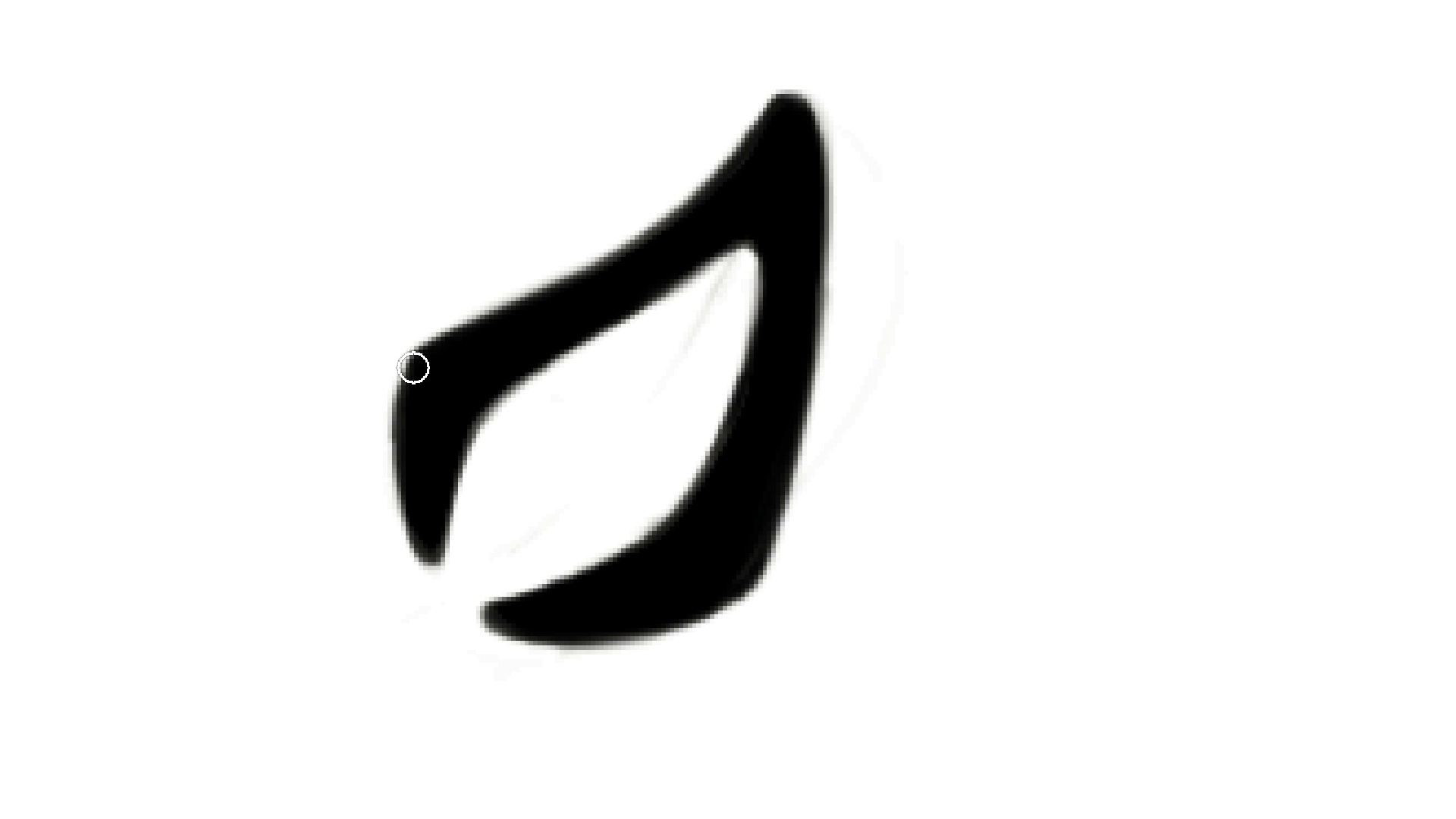 
wait(6.9)
 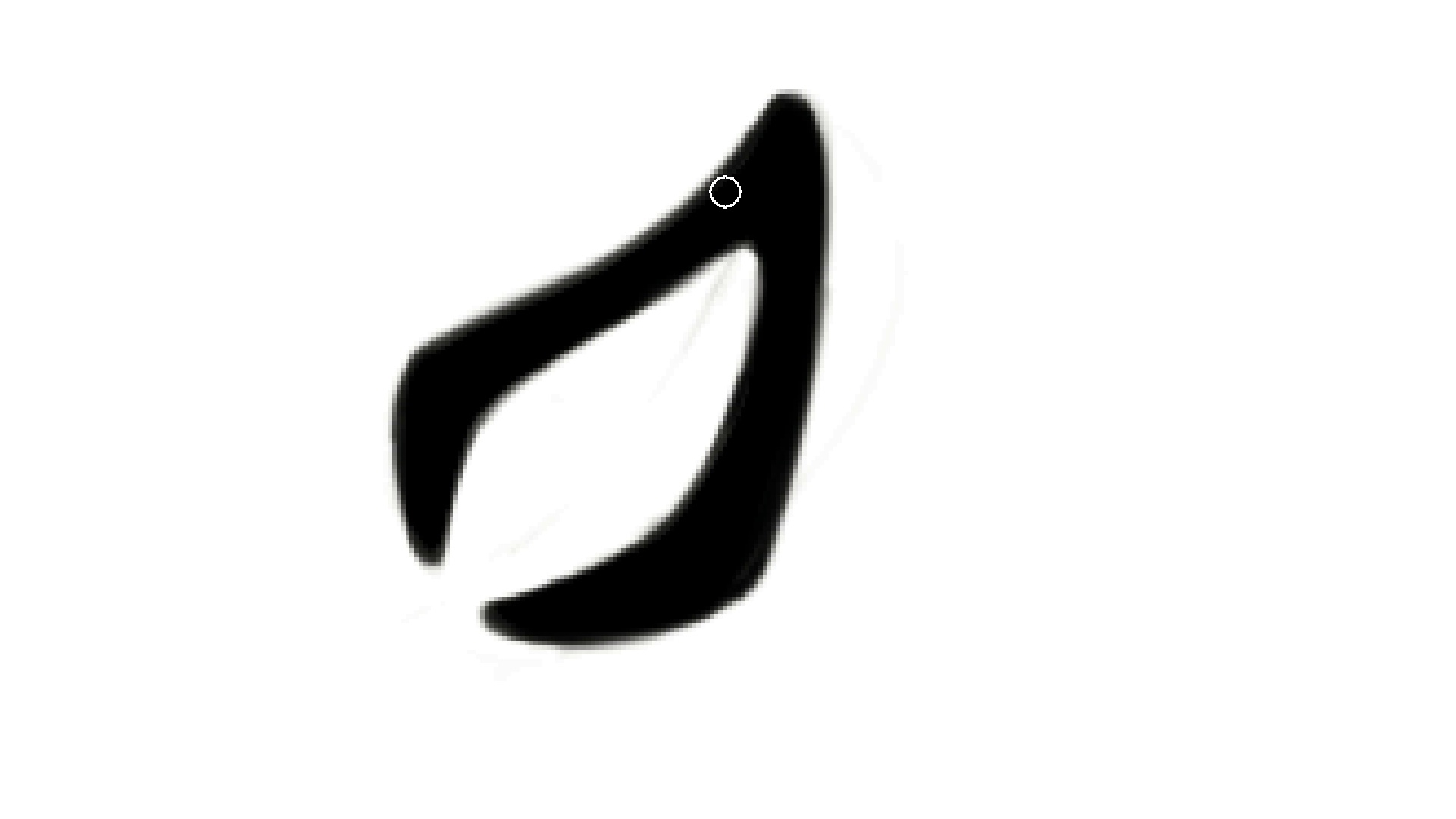 
hold_key(key=Backquote, duration=1.52)
 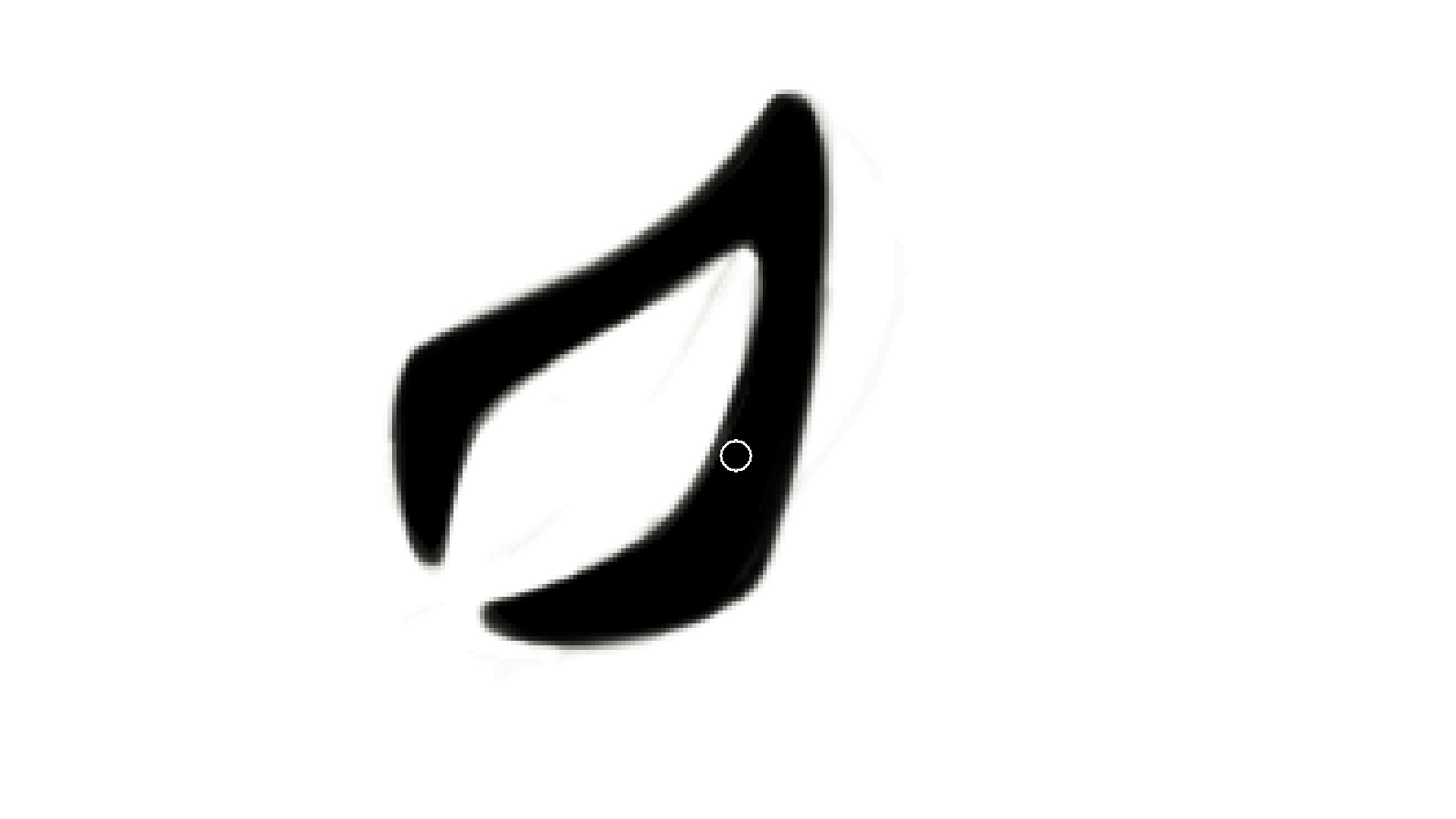 
key(Backquote)
 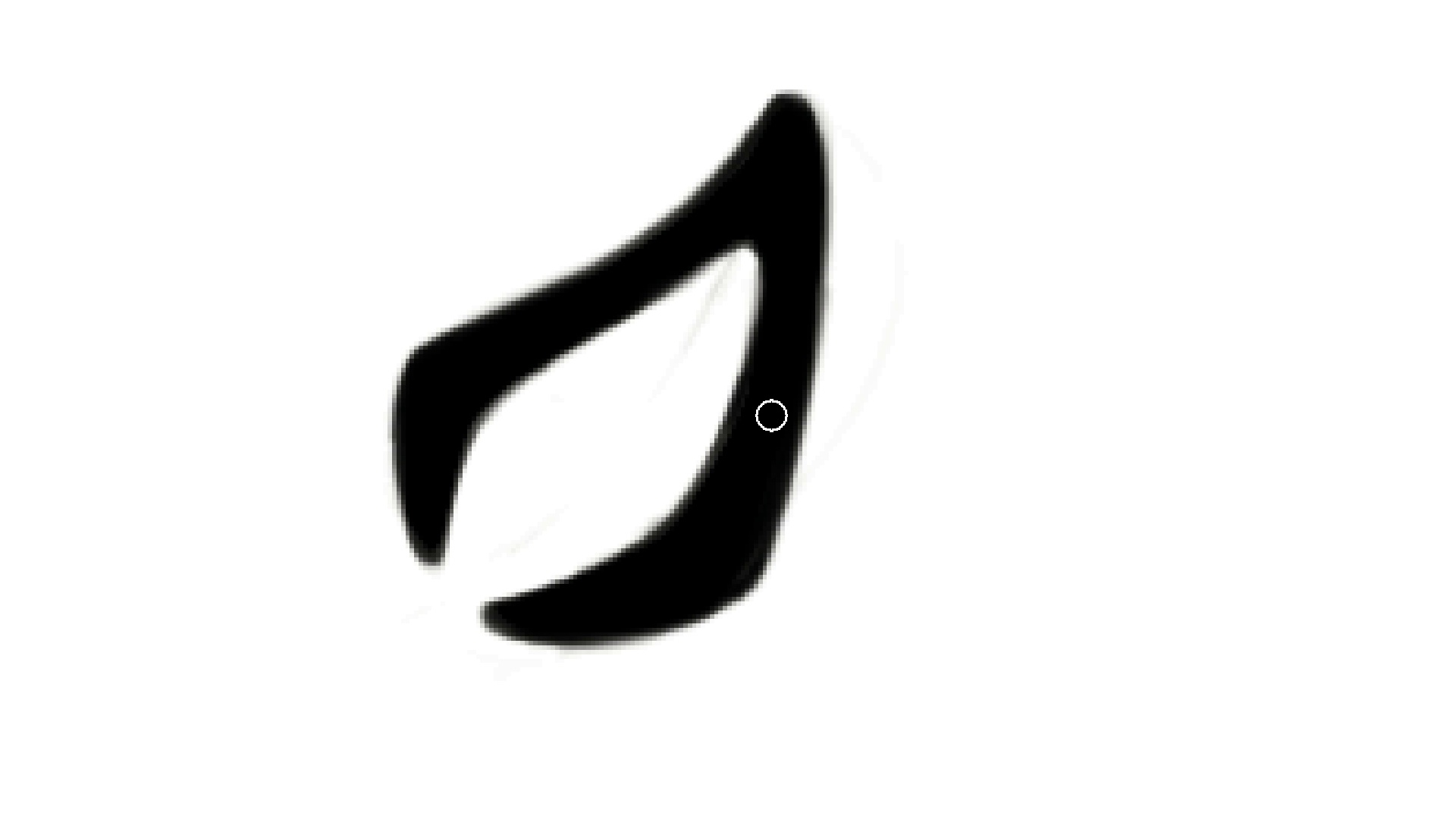 
key(Backquote)
 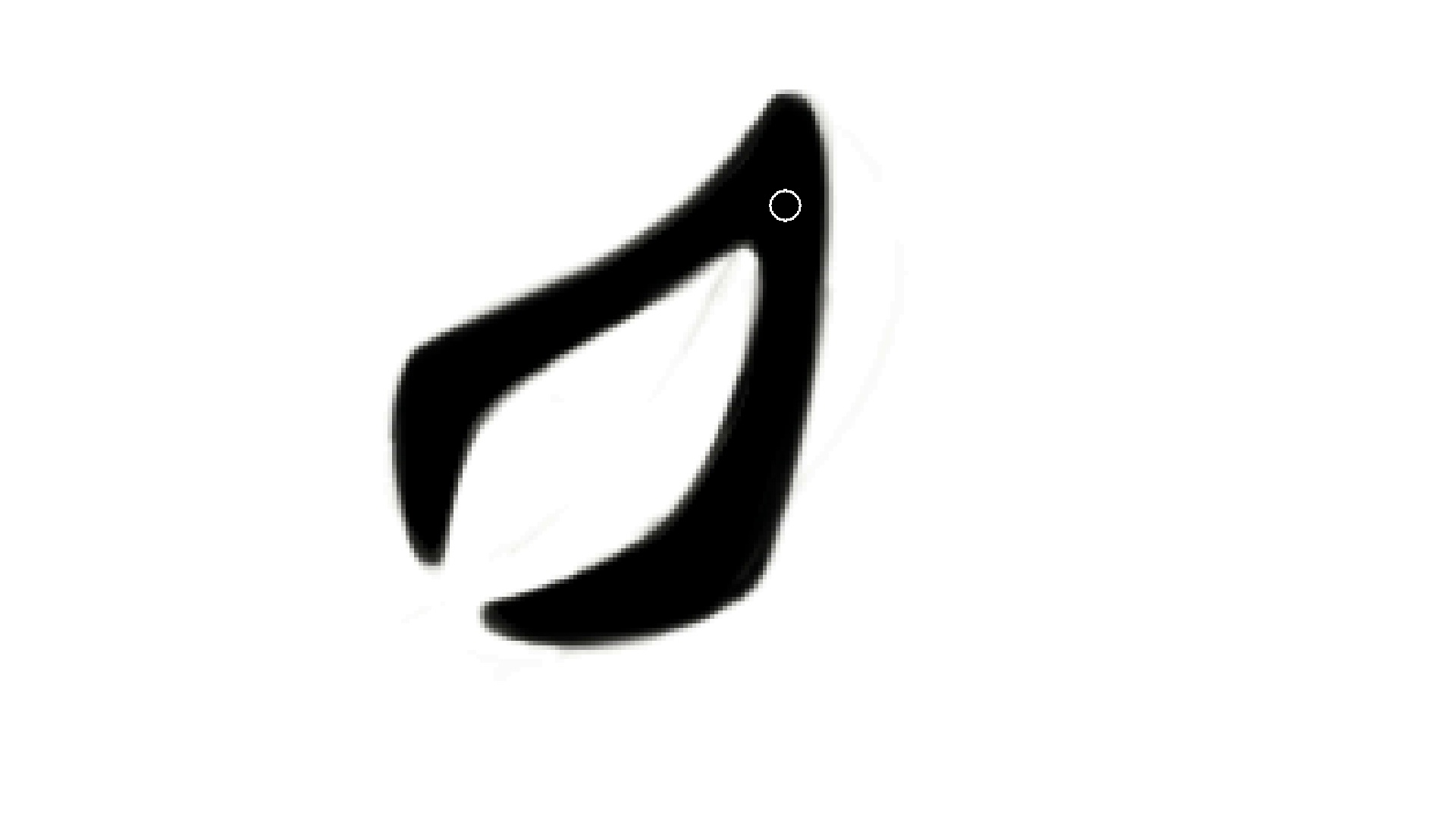 
hold_key(key=Backquote, duration=1.31)
 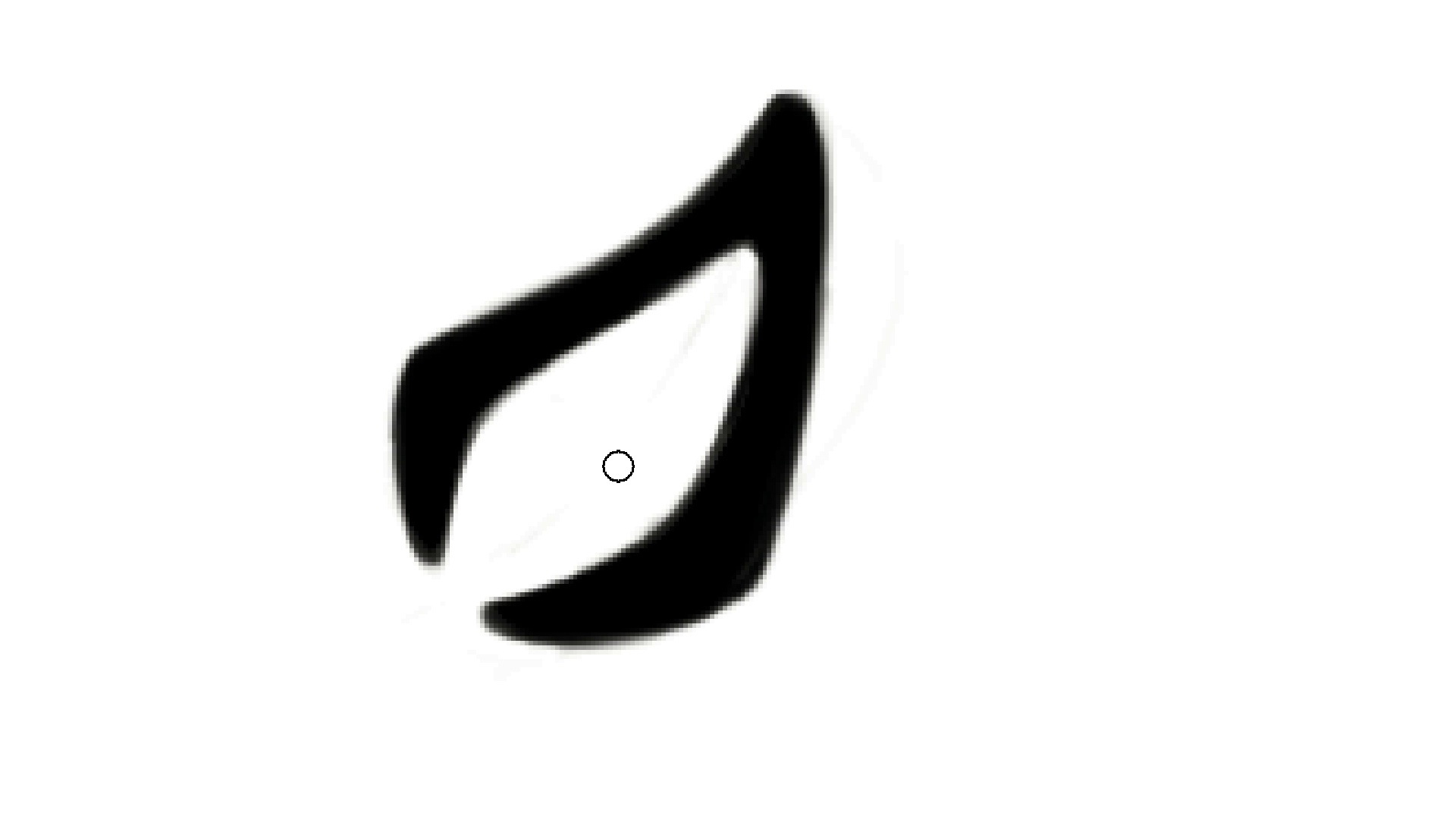 
hold_key(key=Backquote, duration=1.52)
 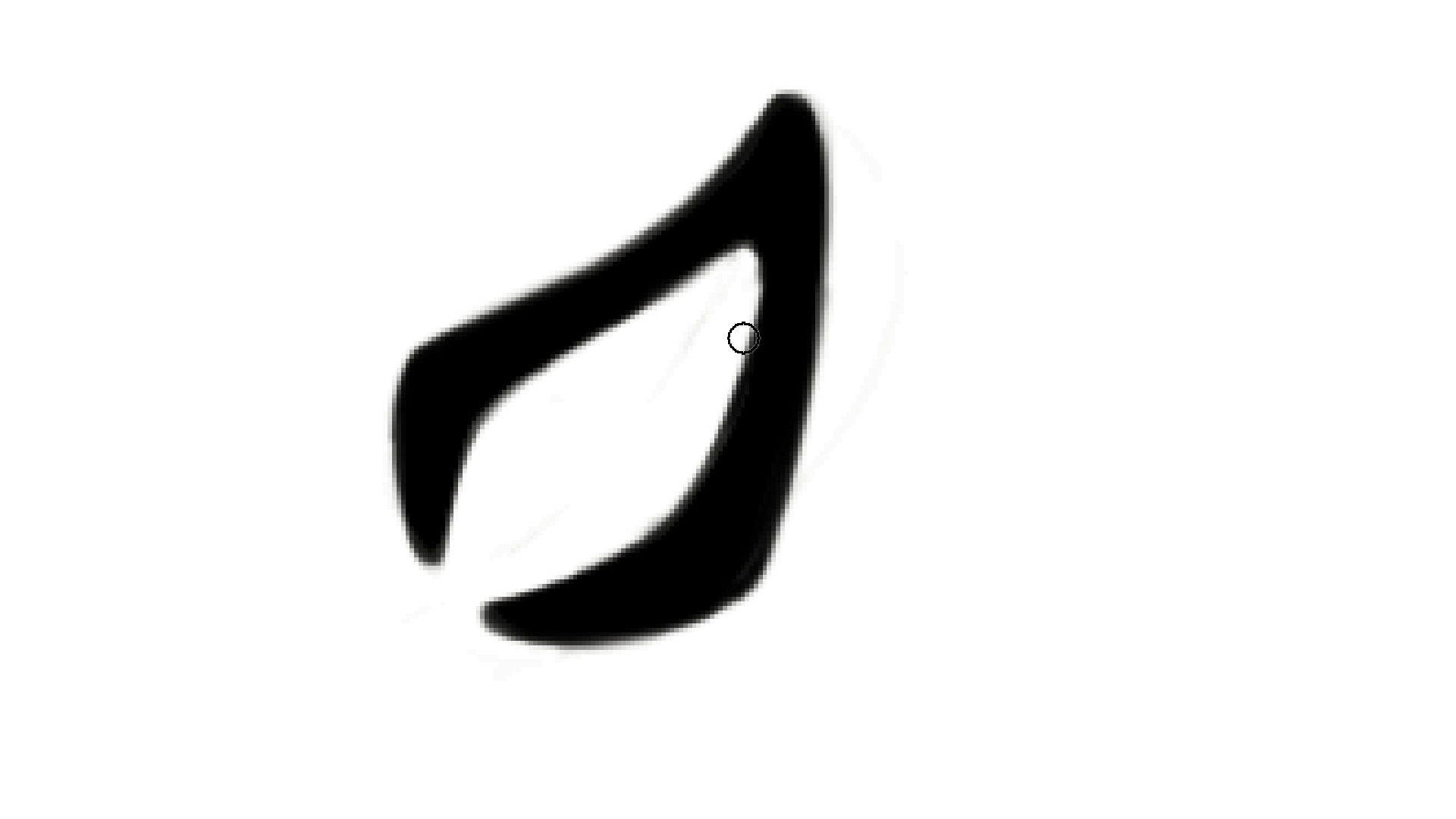 
hold_key(key=Backquote, duration=1.5)
 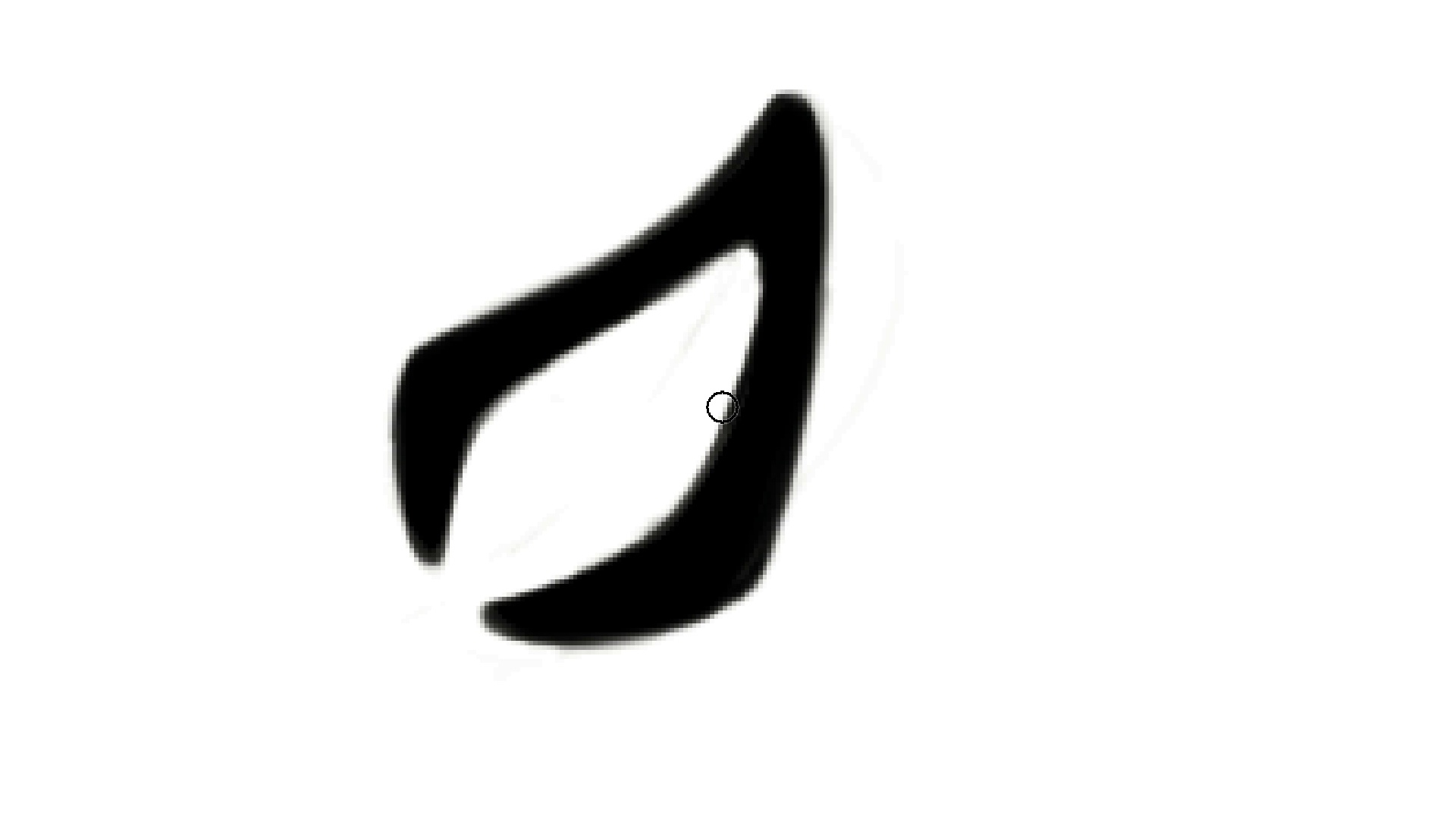 
hold_key(key=Backquote, duration=1.1)
 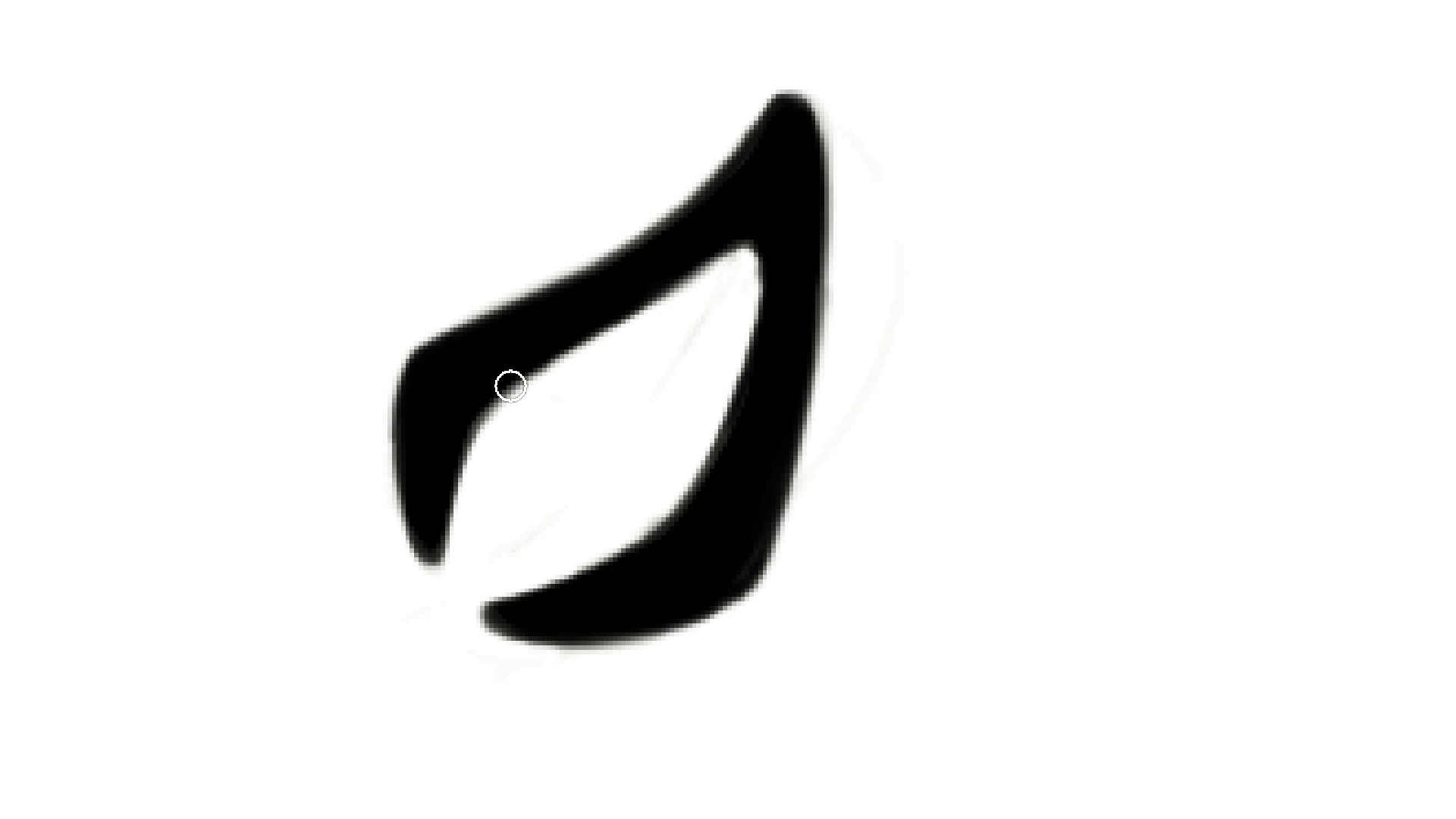 
hold_key(key=ControlLeft, duration=0.58)
 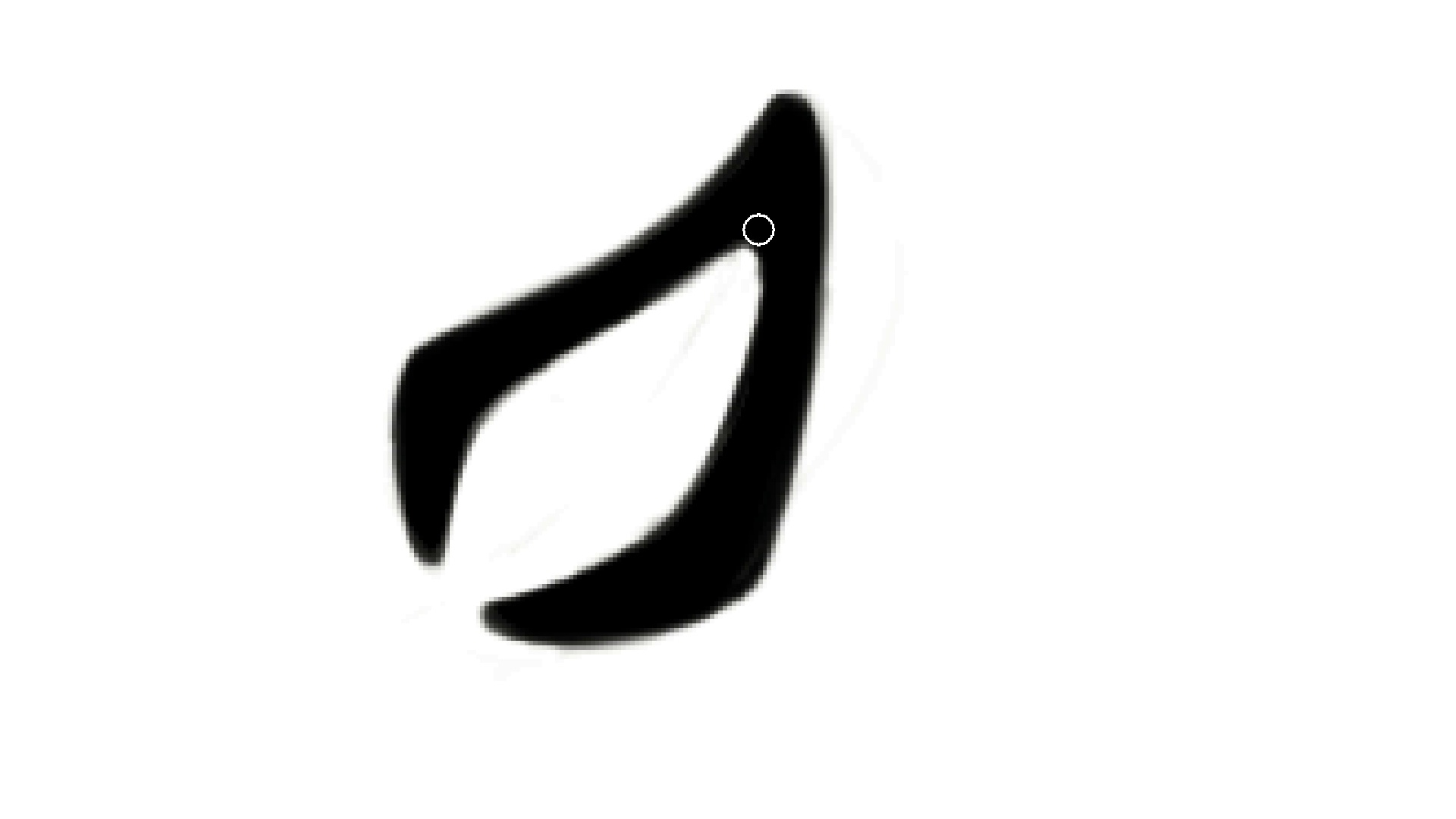 
hold_key(key=Space, duration=0.5)
 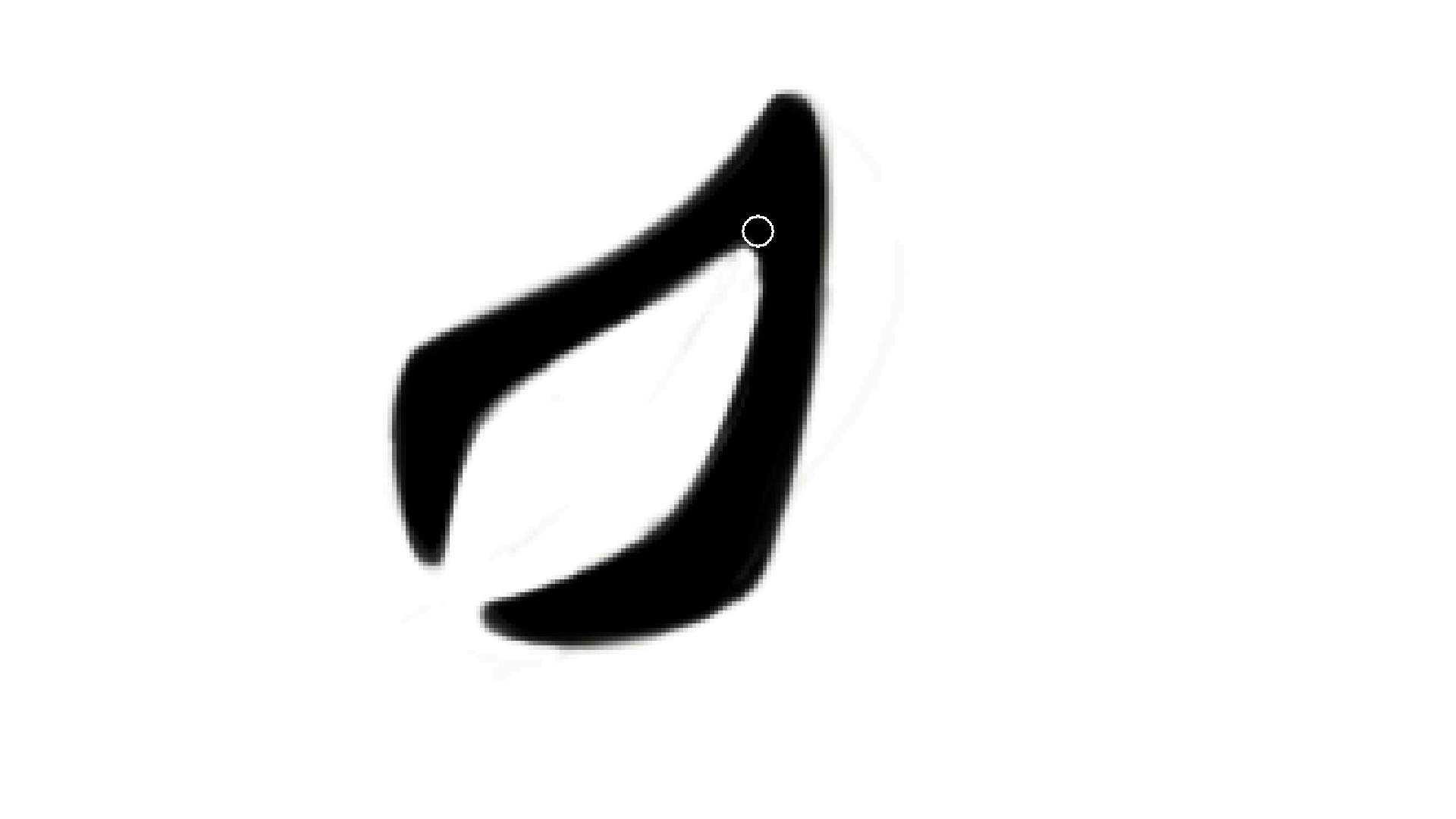 
hold_key(key=ControlLeft, duration=2.24)
 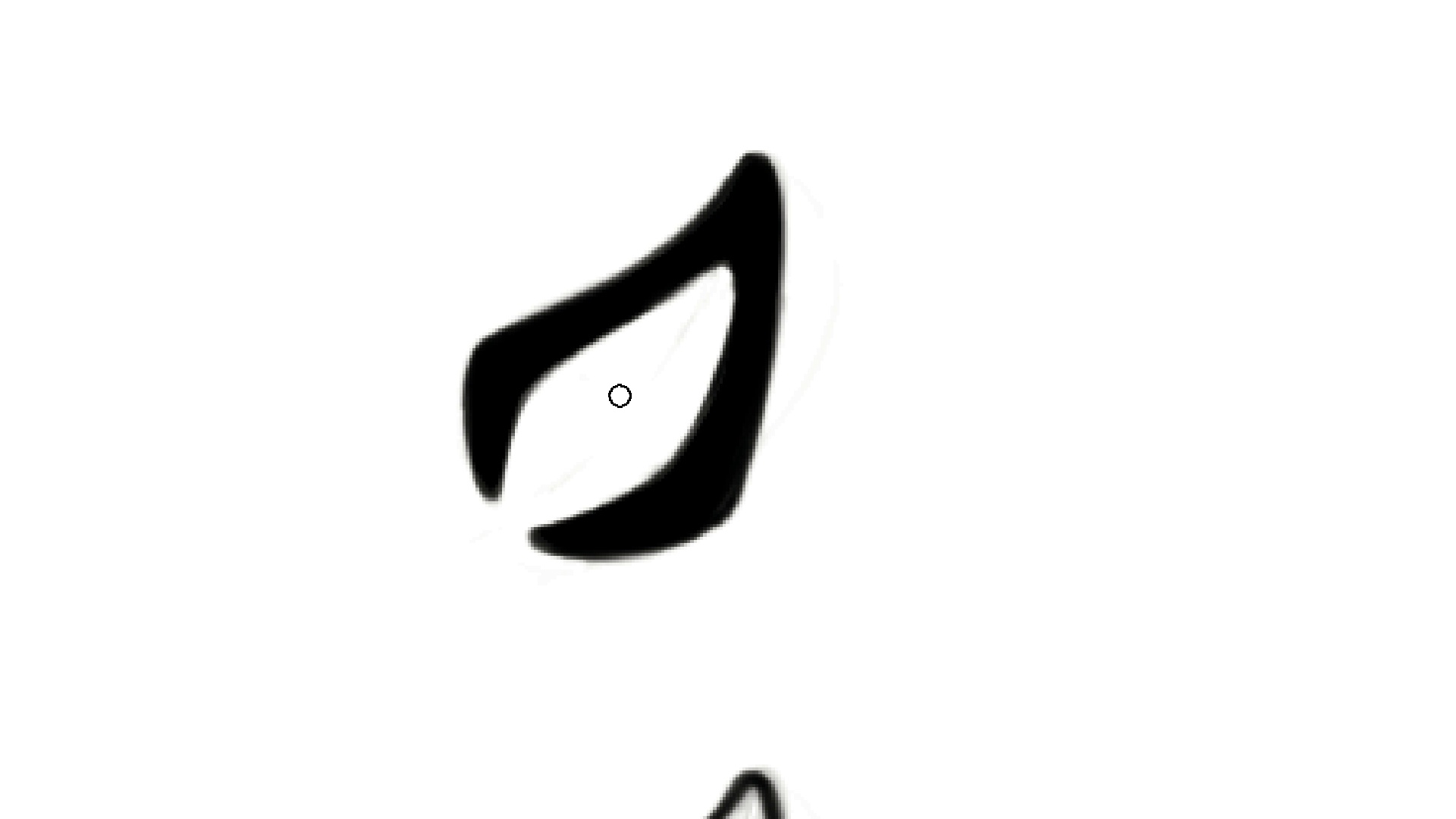 
hold_key(key=Space, duration=1.52)
 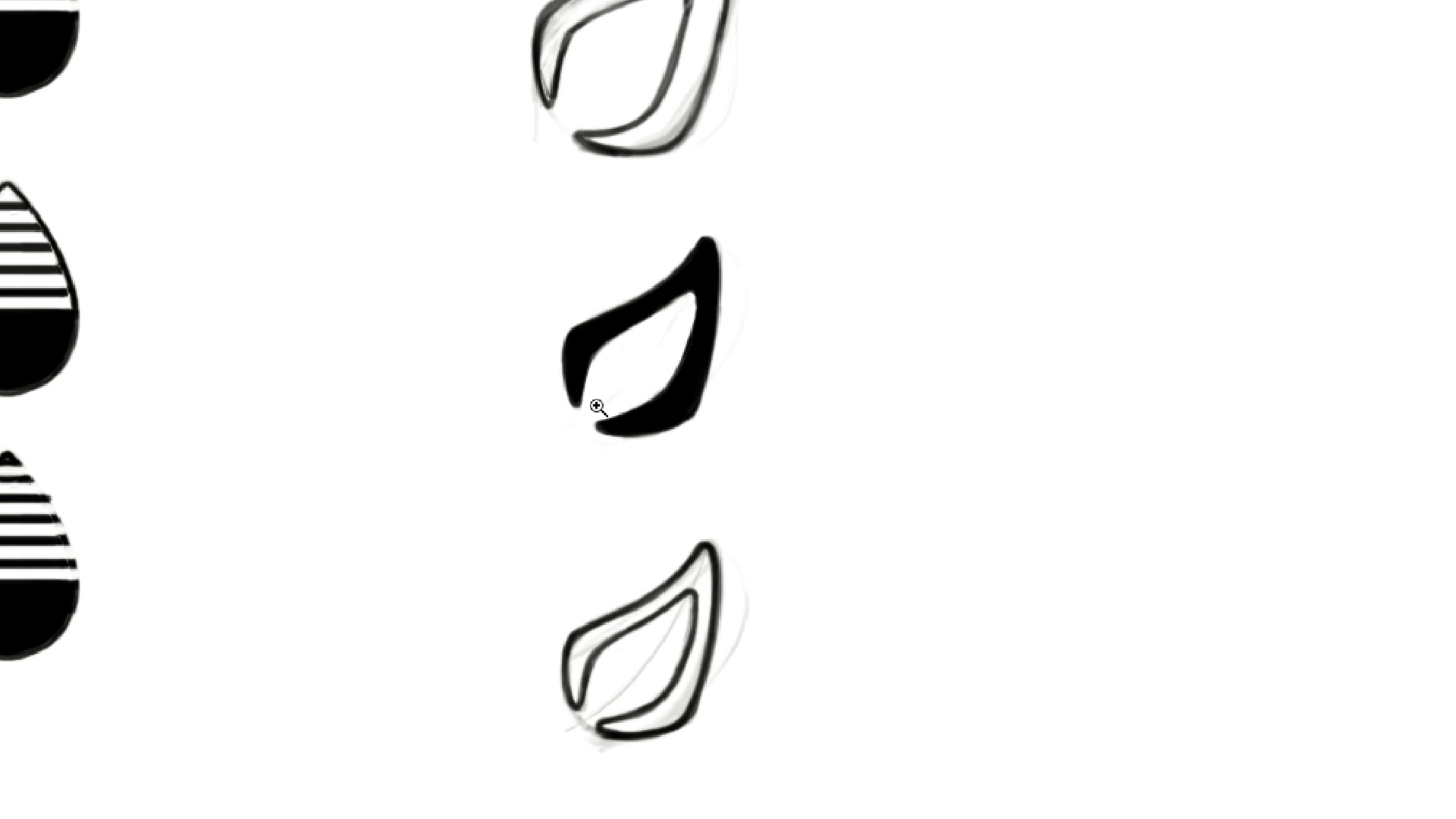 
hold_key(key=Space, duration=0.71)
 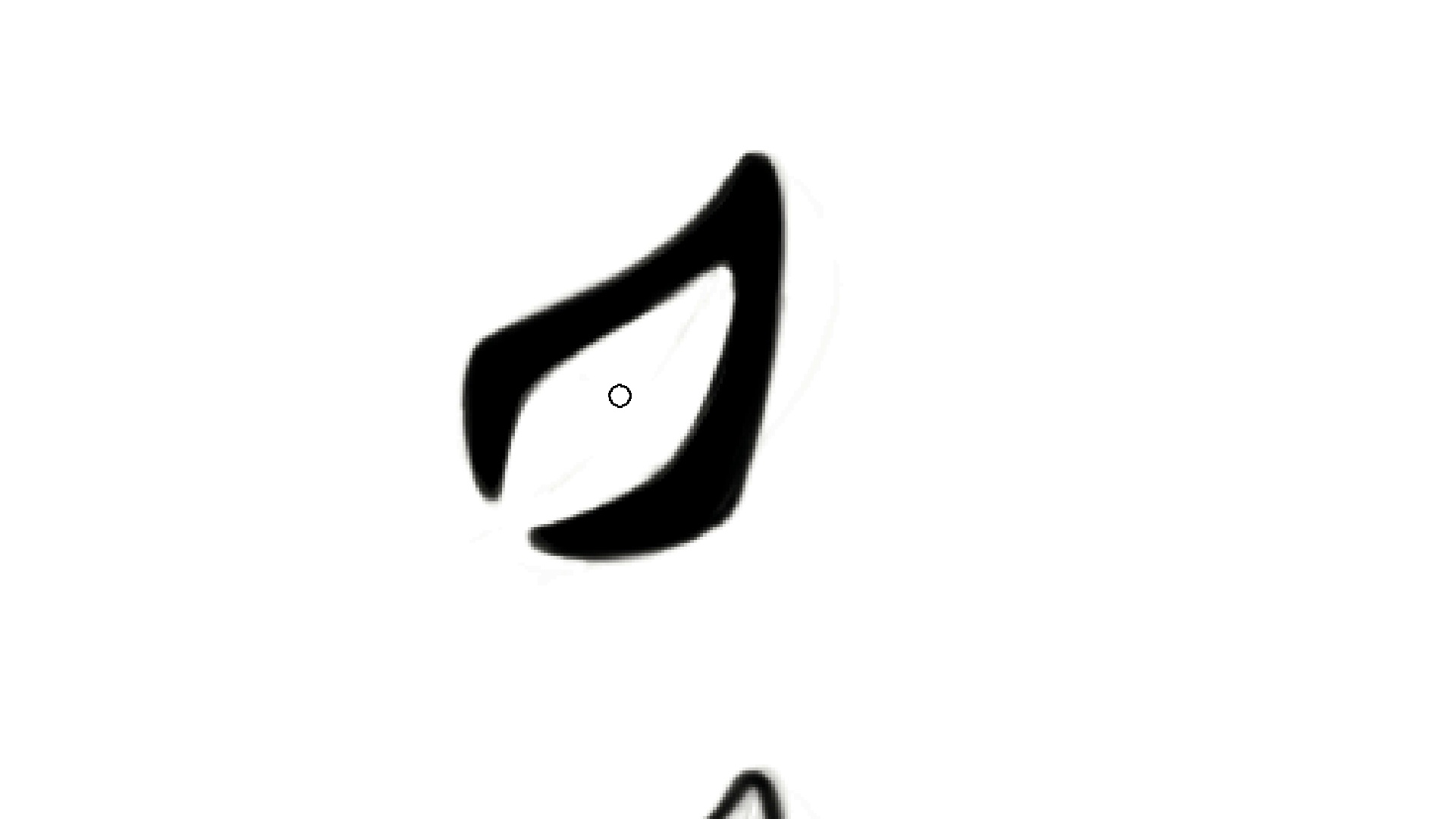 
key(M)
 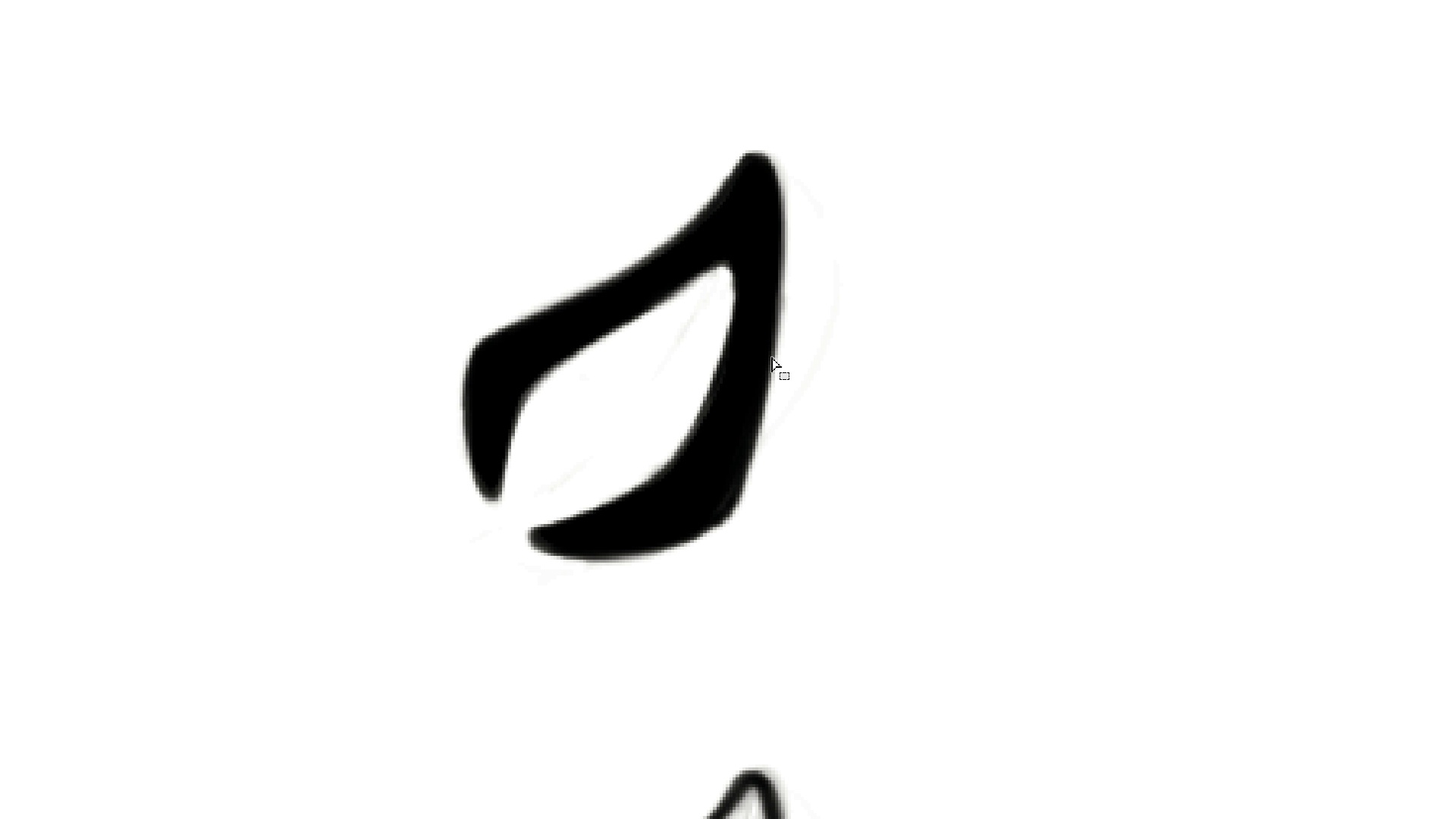 
key(M)
 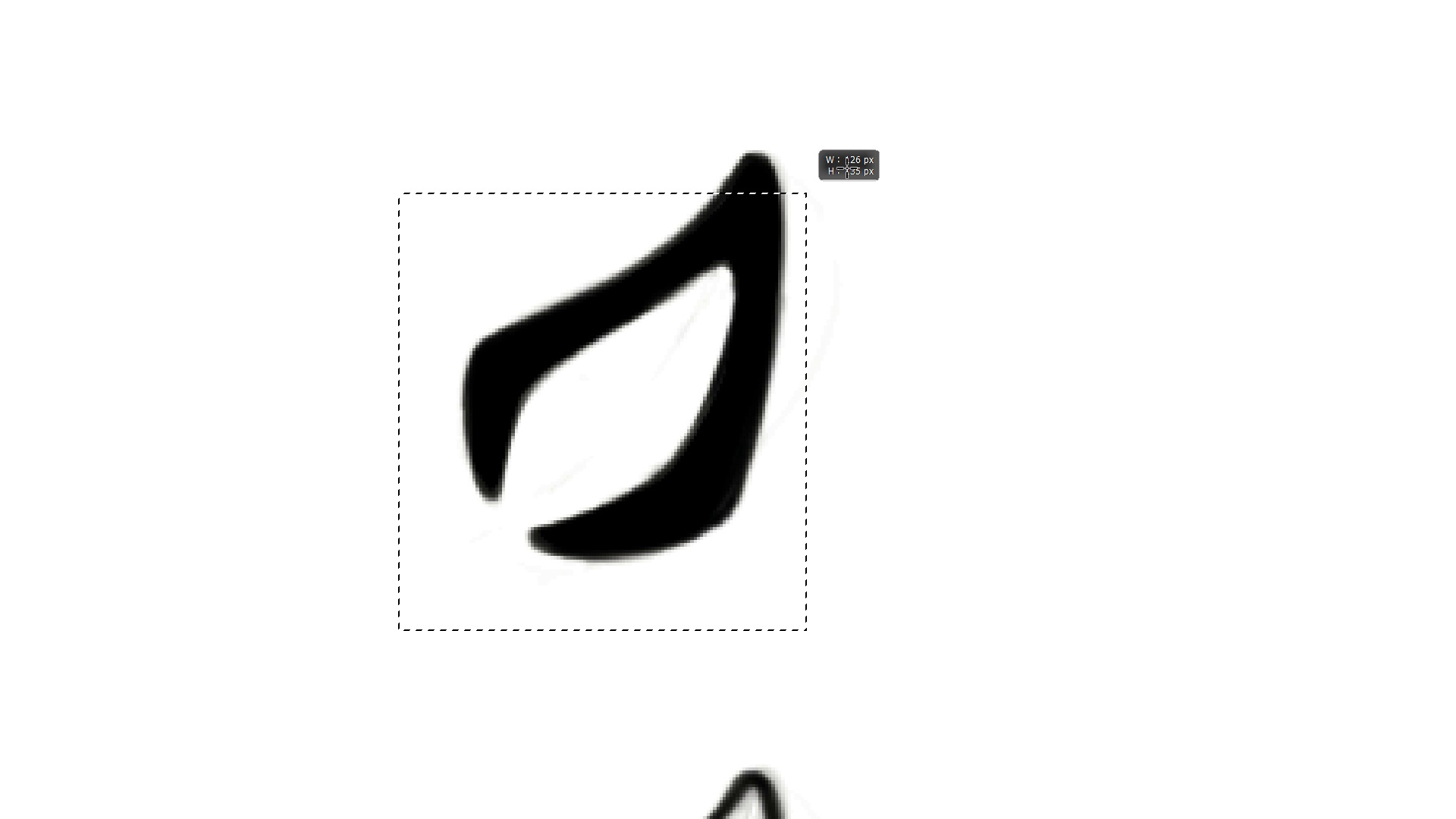 
hold_key(key=ControlLeft, duration=0.36)
 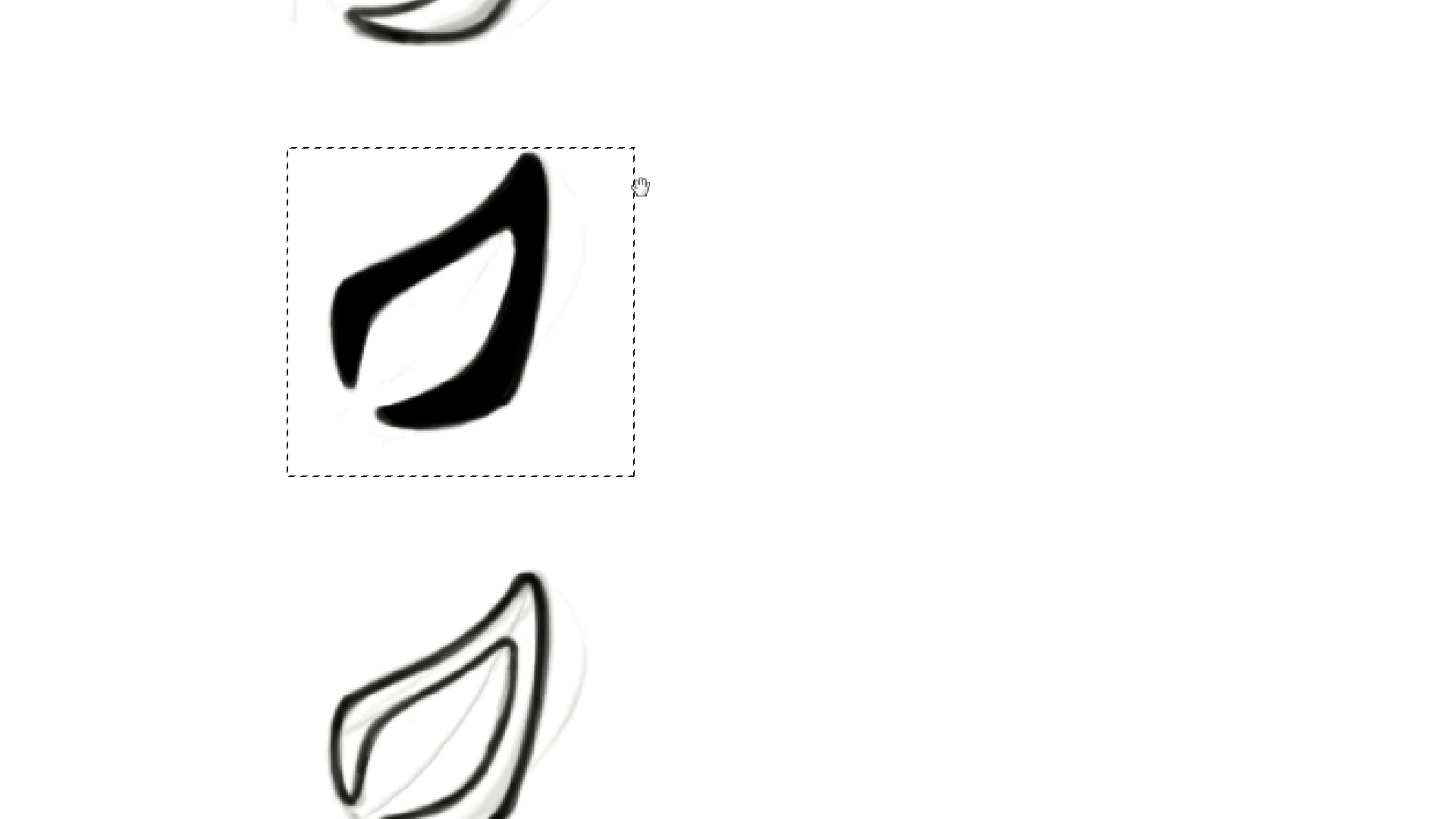 
hold_key(key=Space, duration=0.99)
 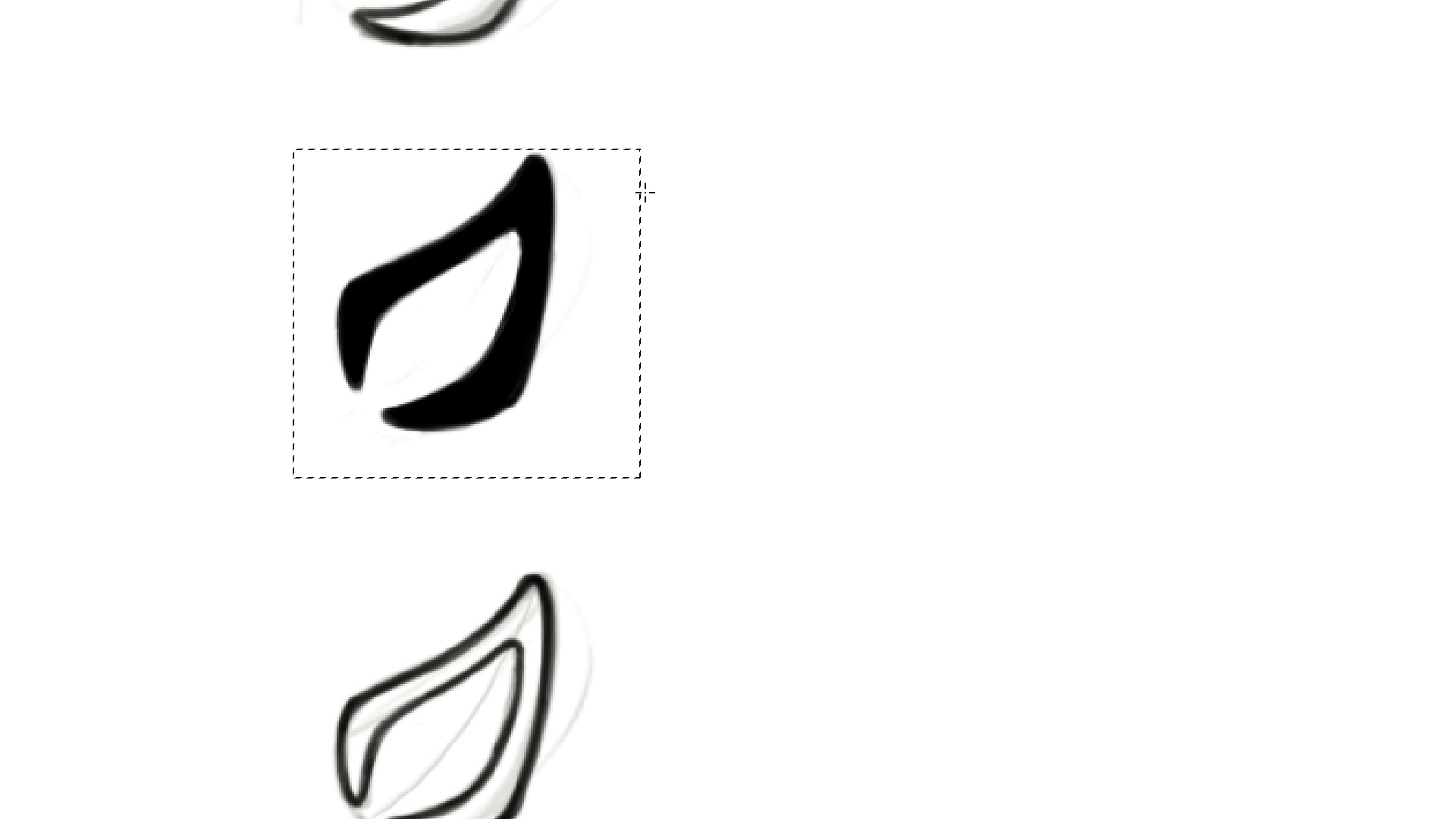 
hold_key(key=AltLeft, duration=0.94)
 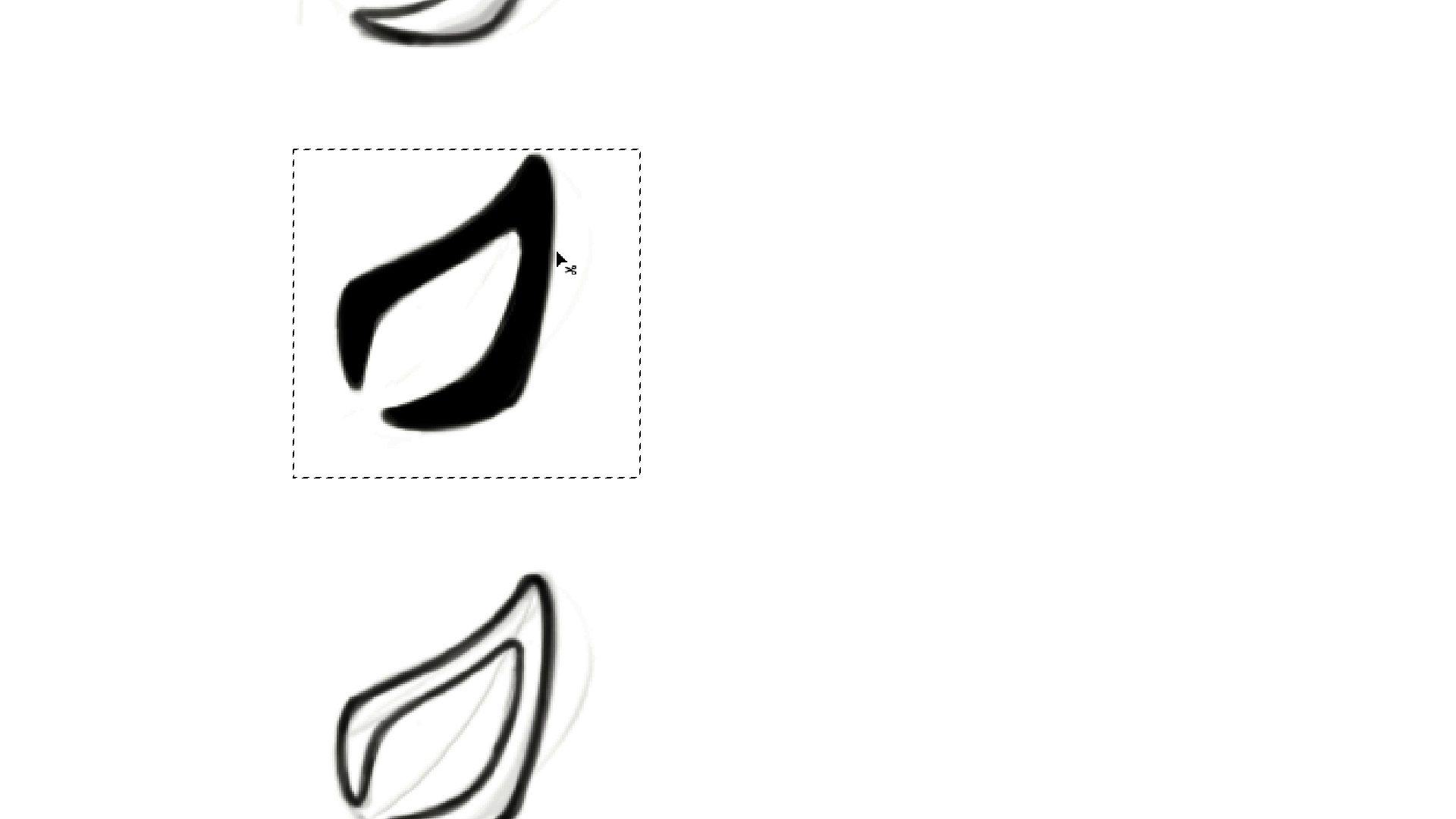 
hold_key(key=ShiftLeft, duration=0.63)
 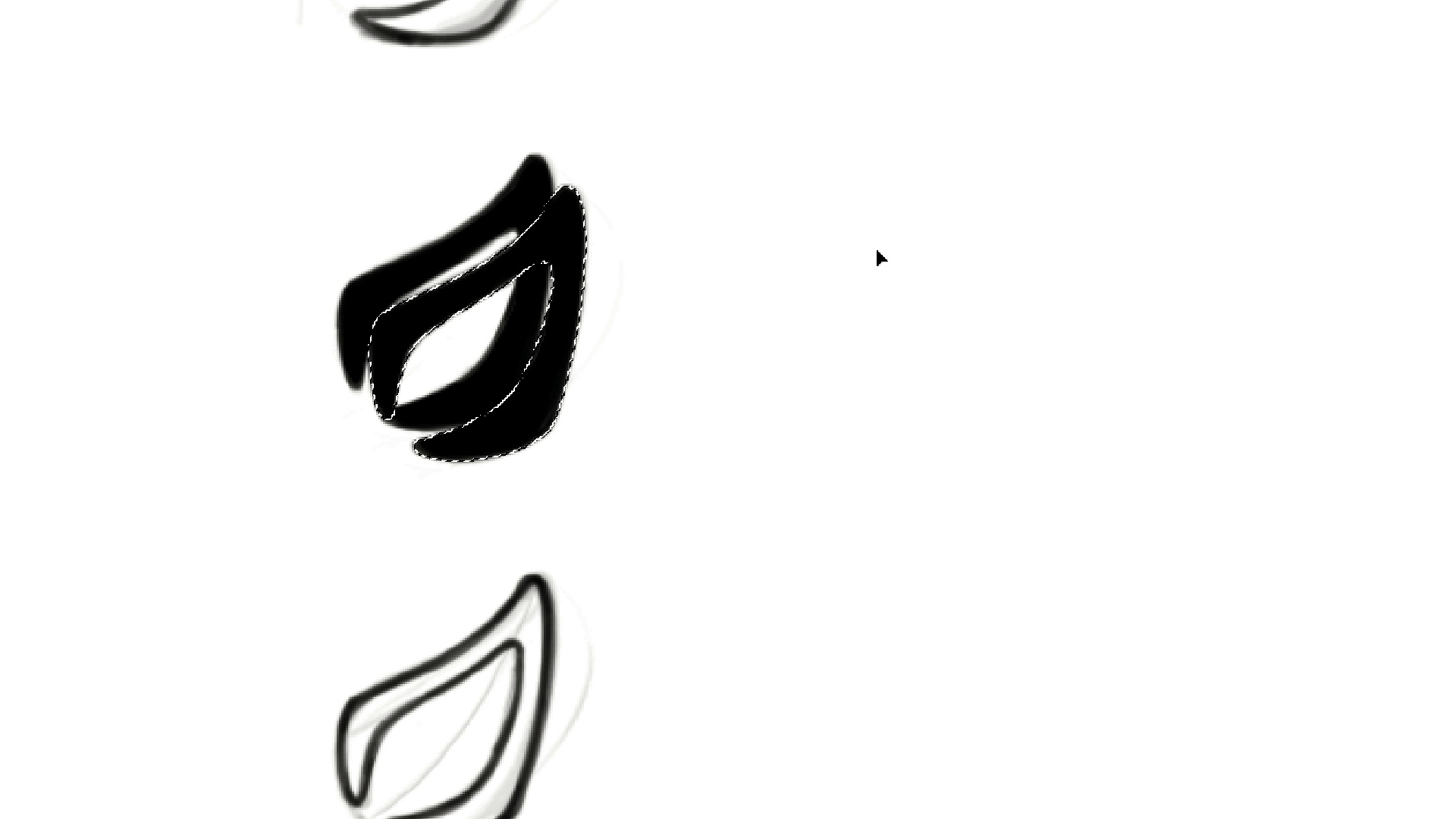 
key(Control+Z)
 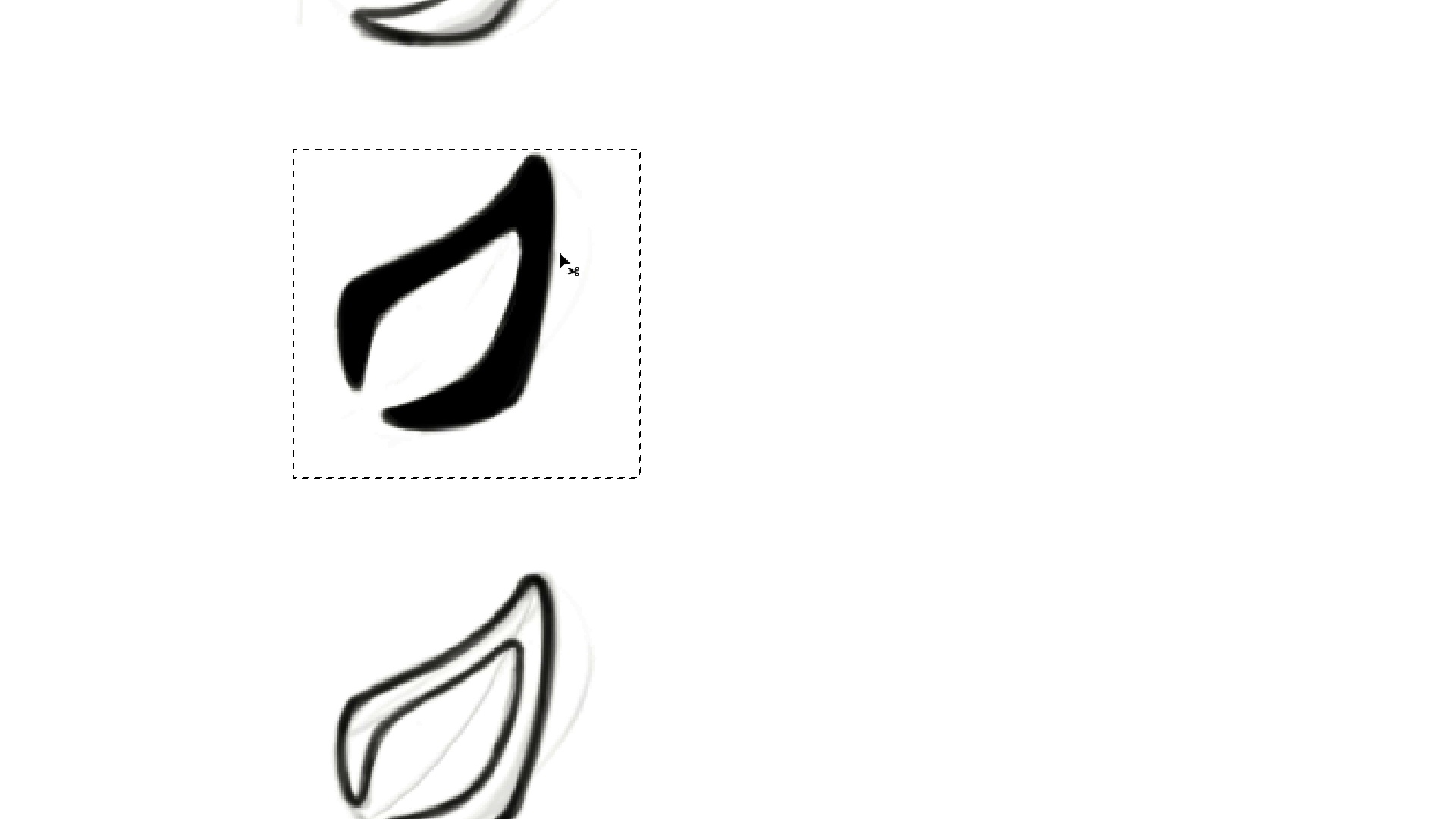 
hold_key(key=AltLeft, duration=0.93)
 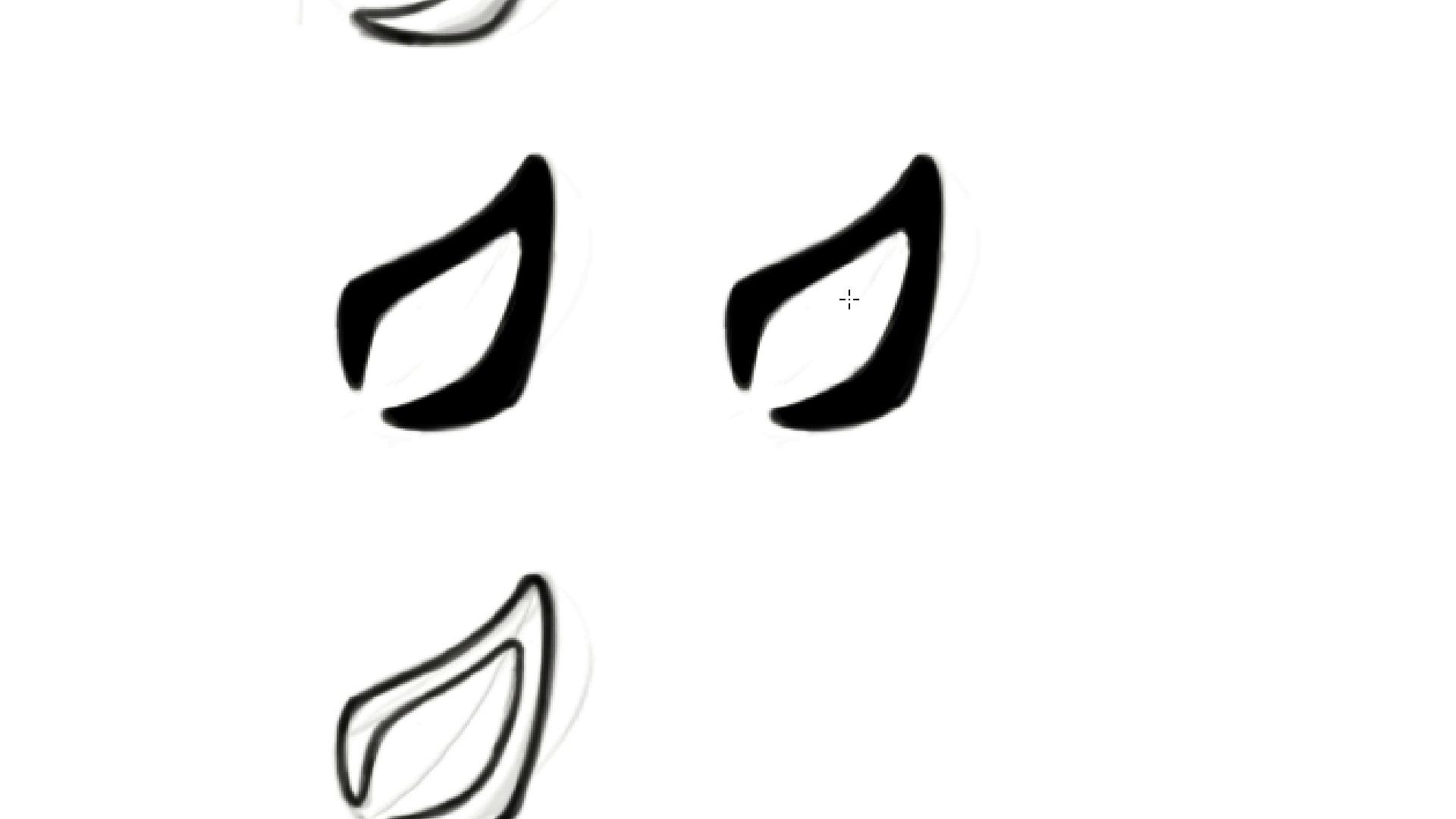 
hold_key(key=ShiftLeft, duration=0.78)
 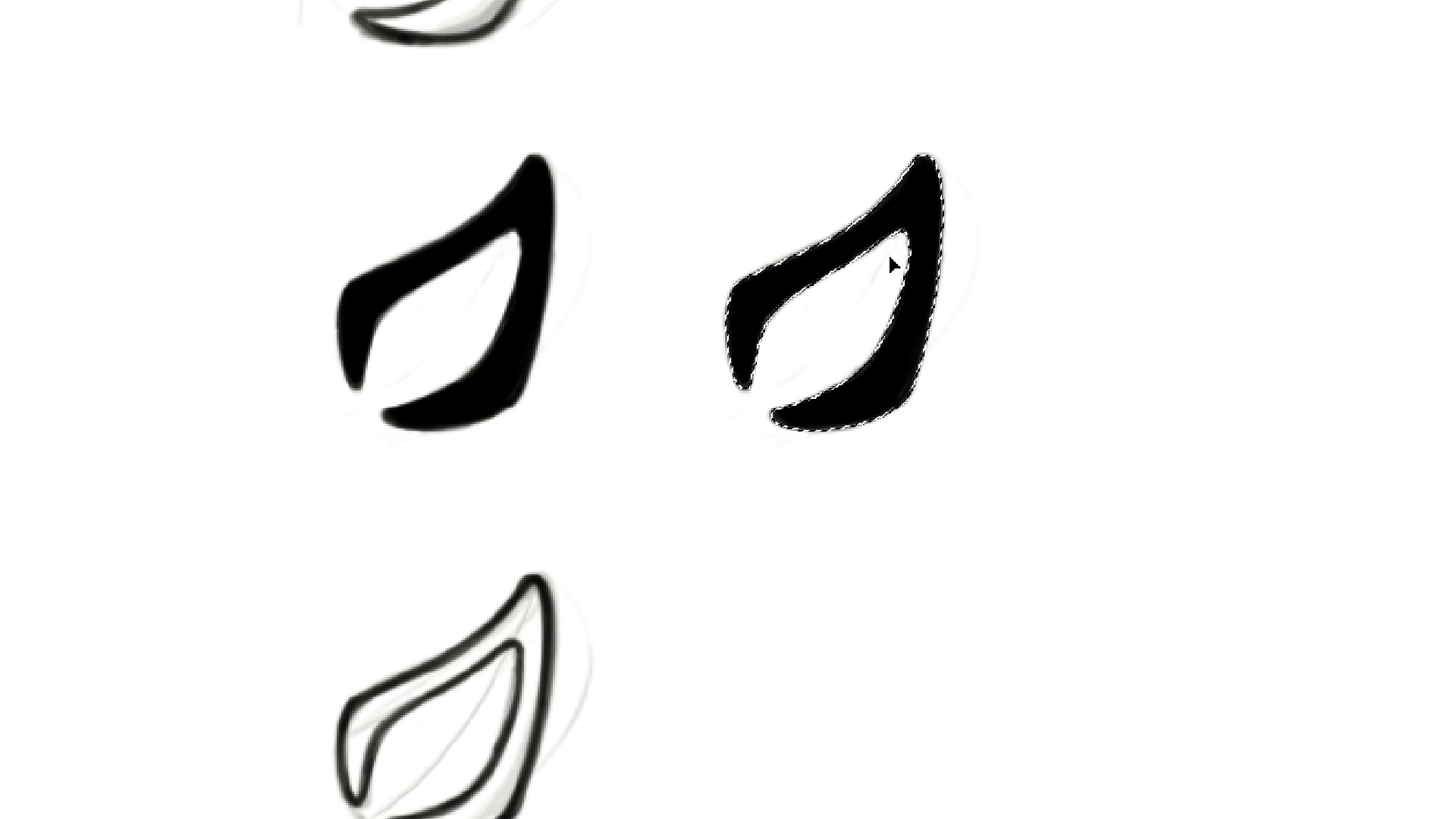 
key(Control+D)
 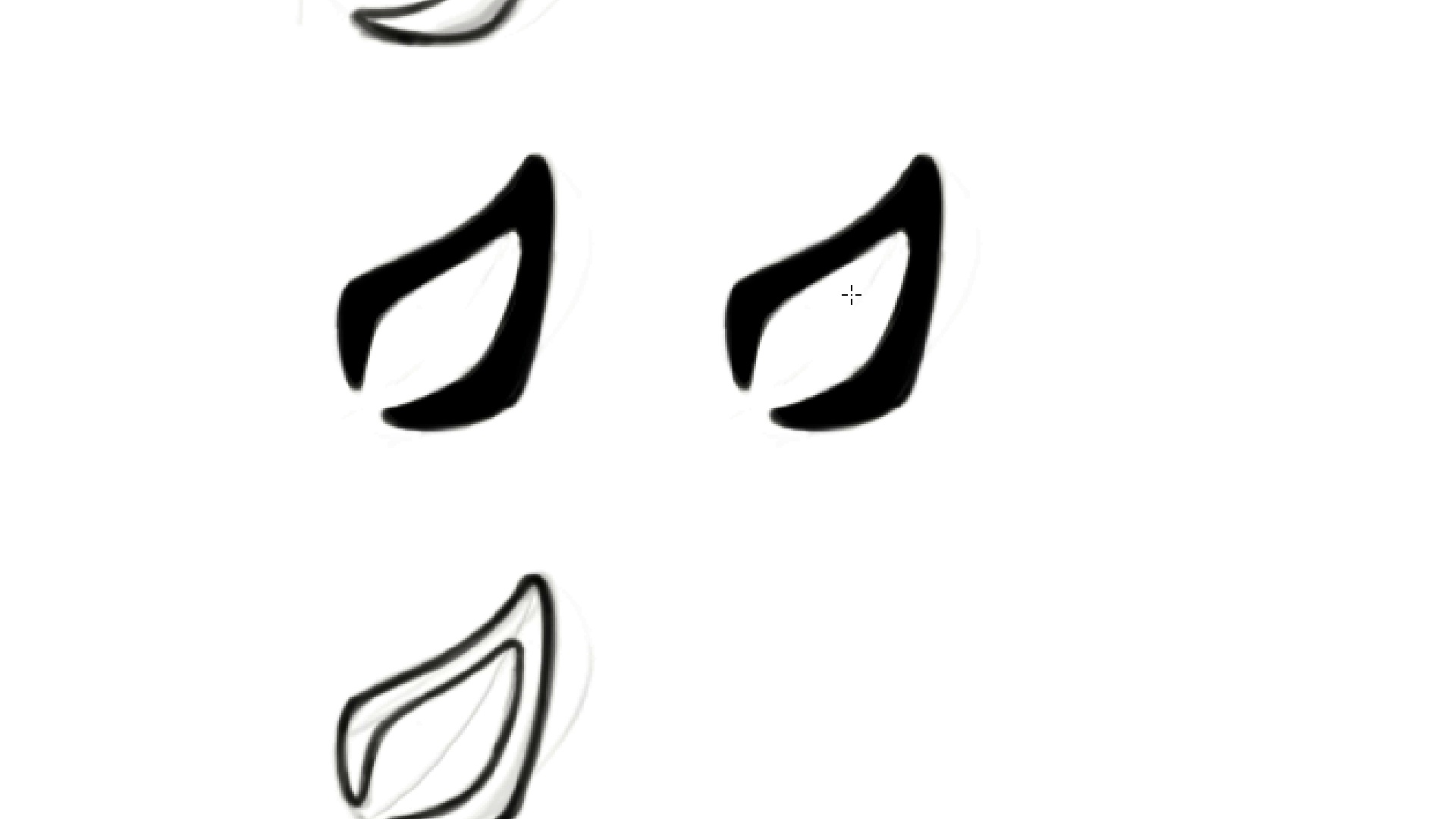 
hold_key(key=ControlLeft, duration=1.09)
 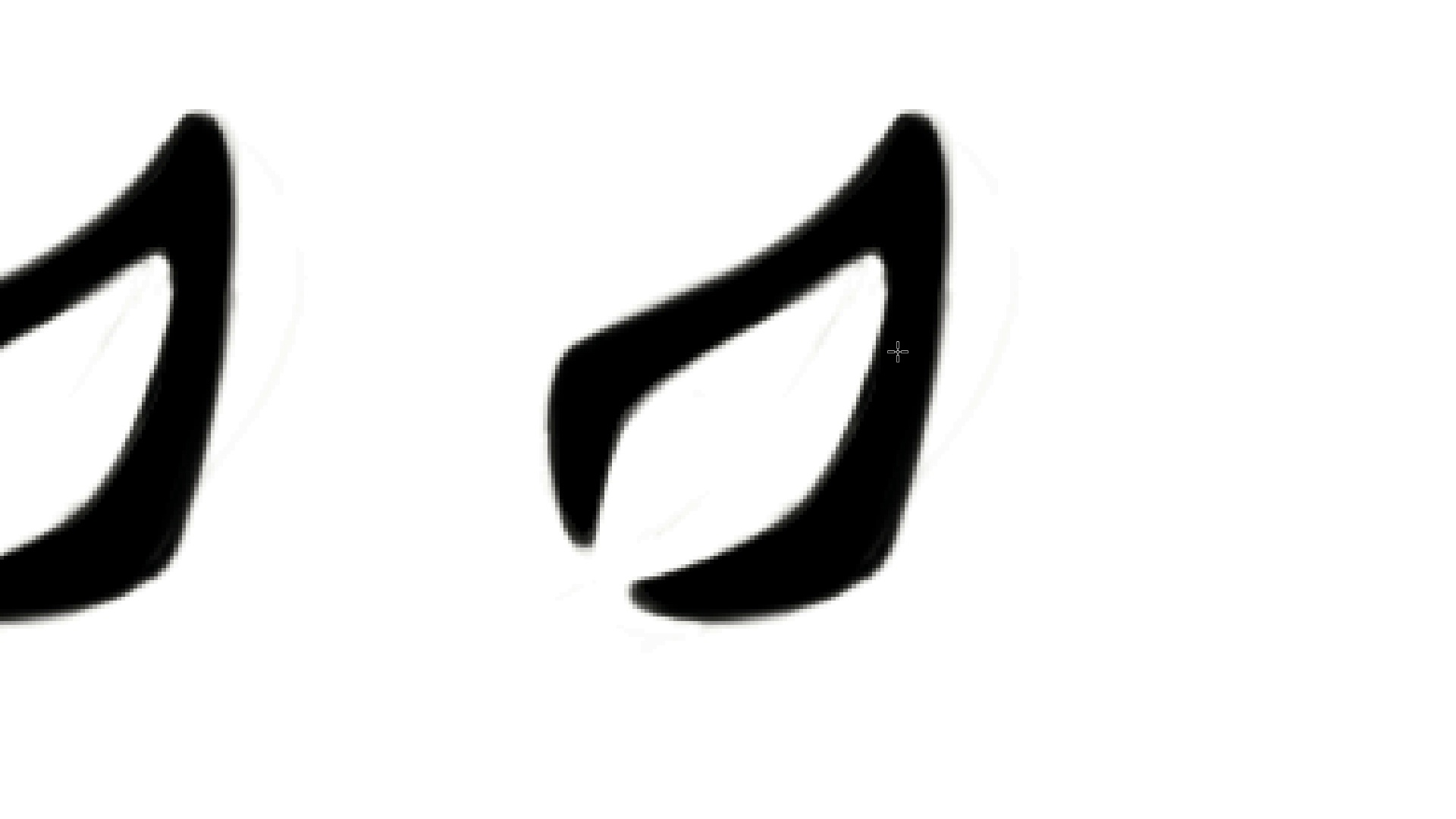 
hold_key(key=Space, duration=1.52)
 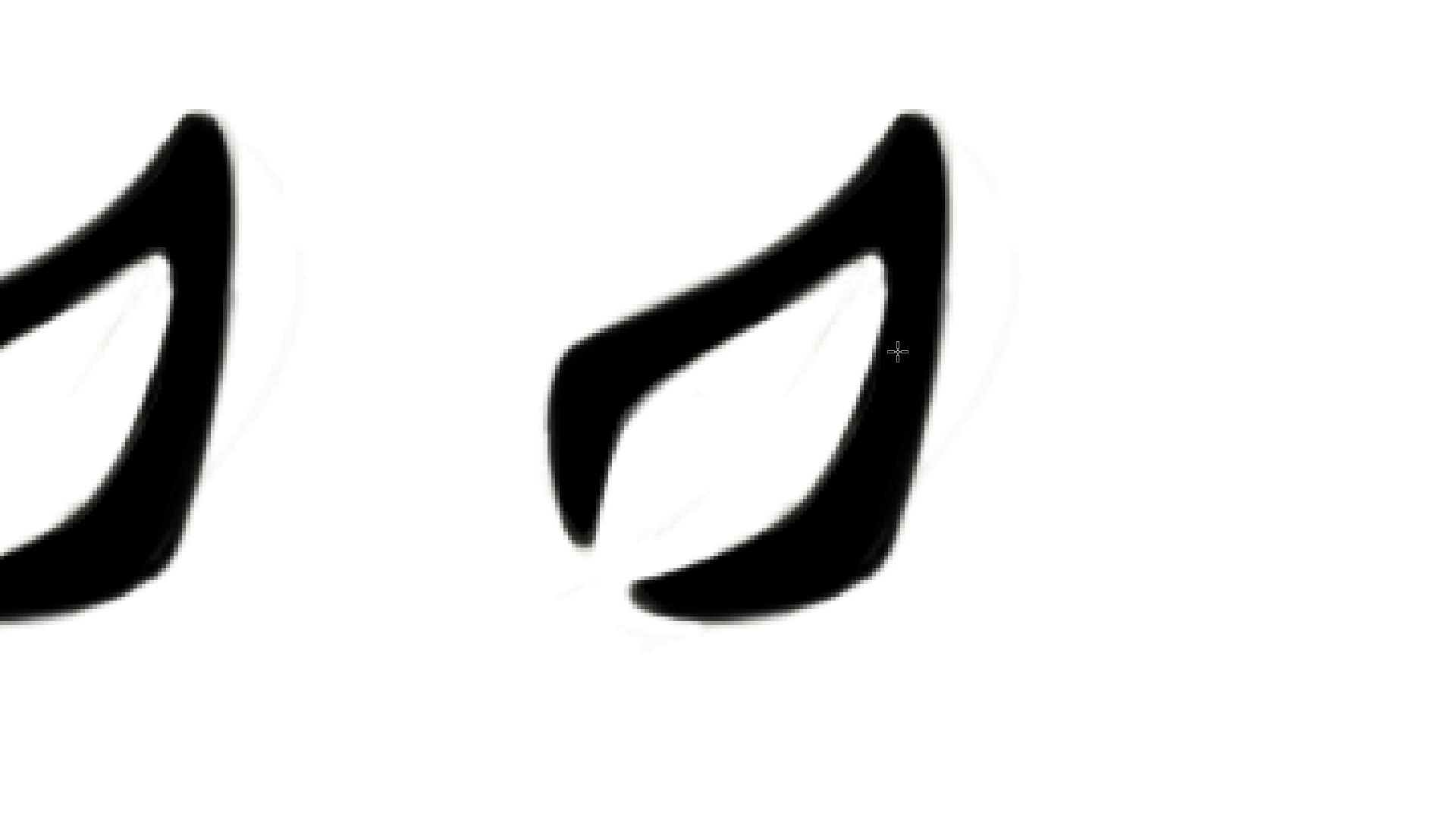 
key(Space)
 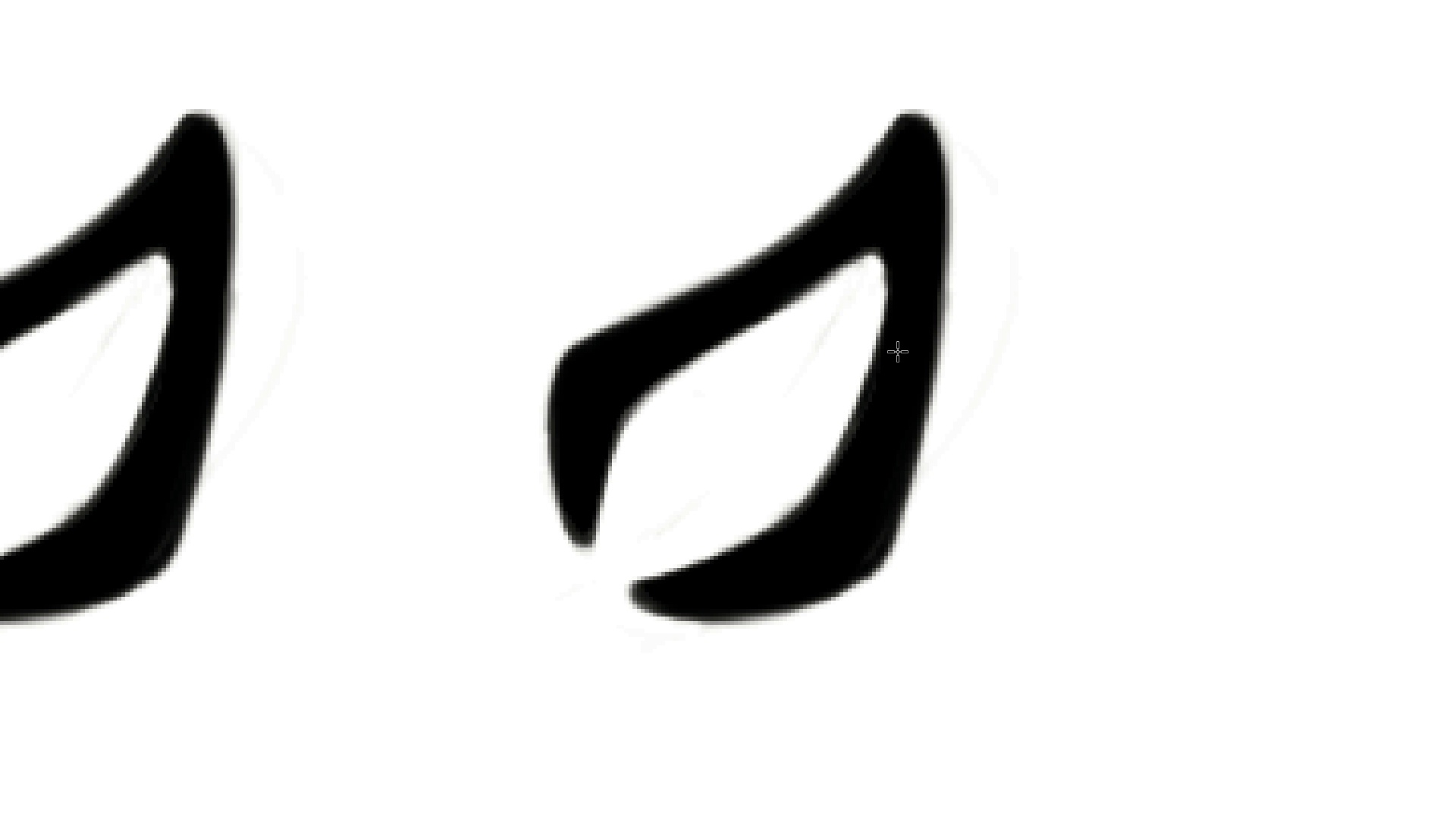 
key(Space)
 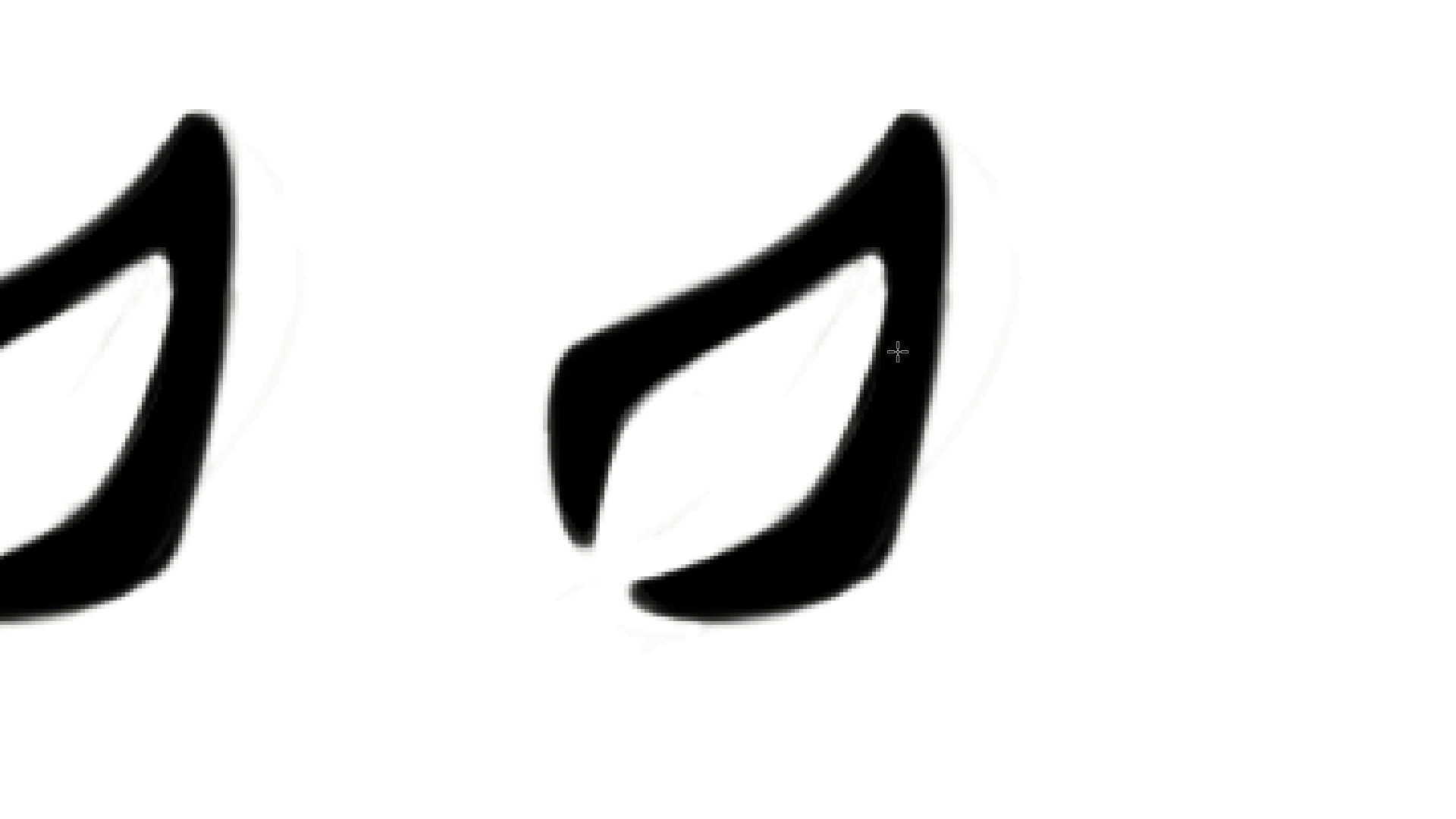 
key(Space)
 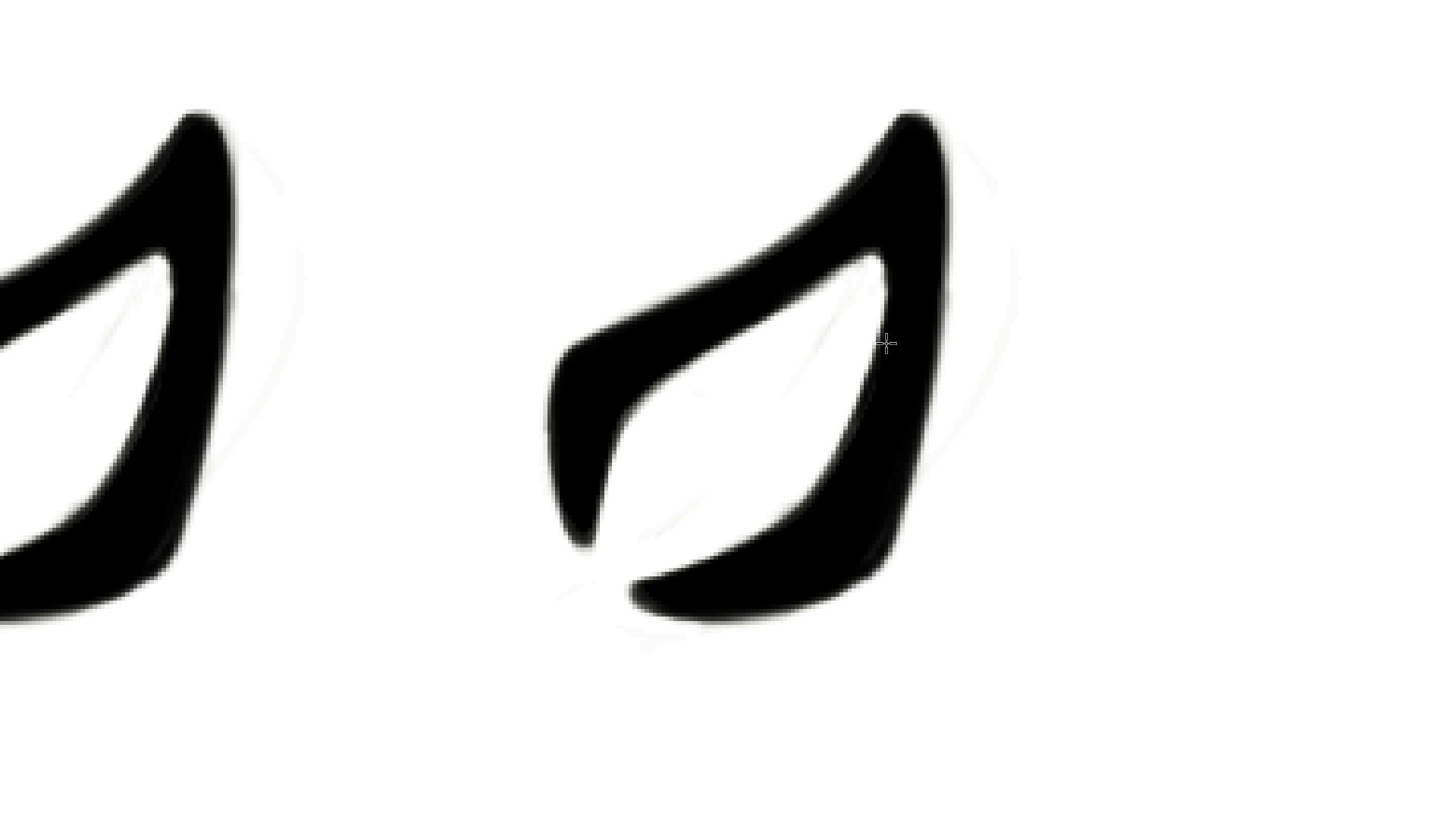 
key(B)
 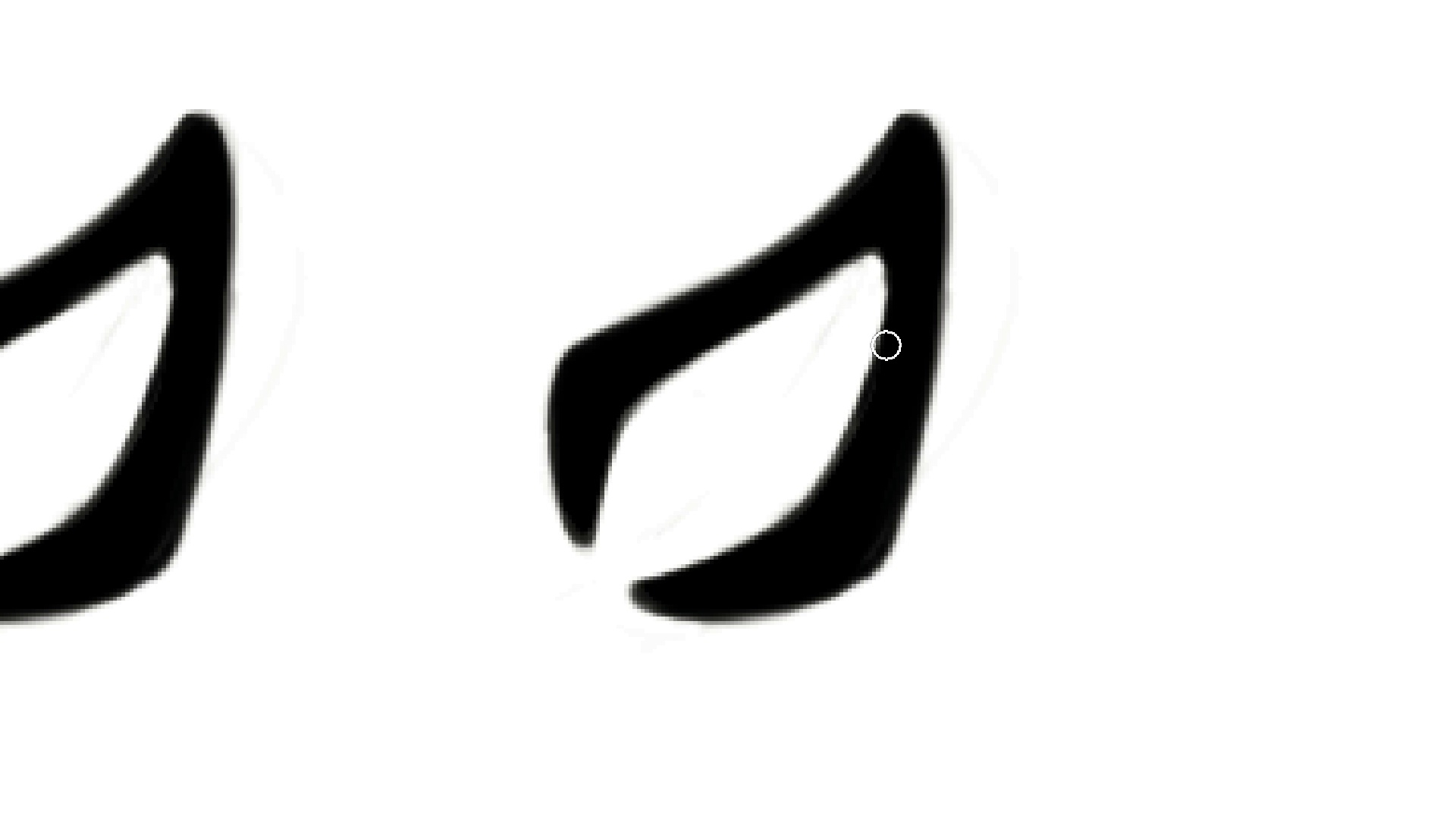 
hold_key(key=Space, duration=0.47)
 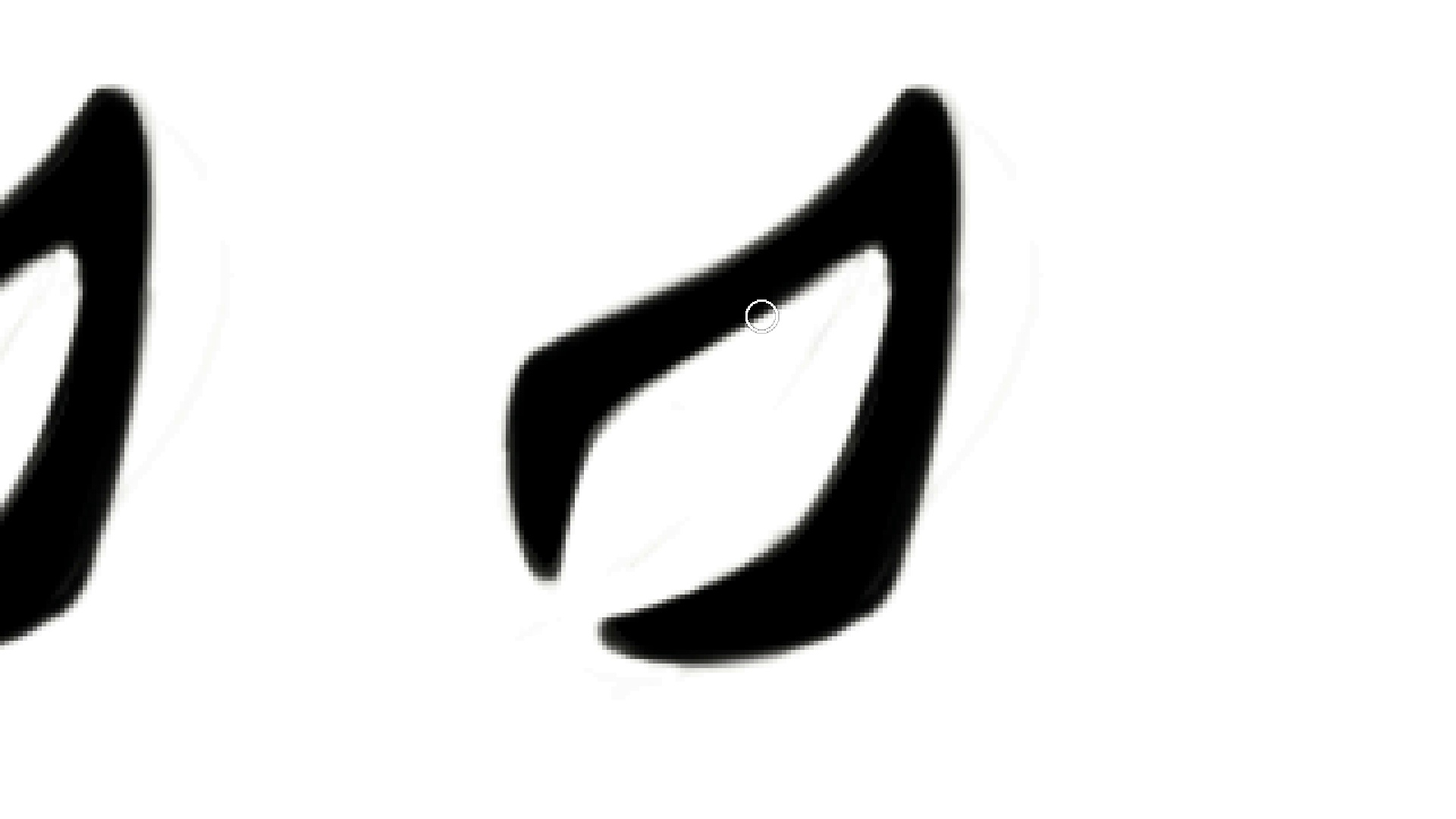 
key(Control+ControlLeft)
 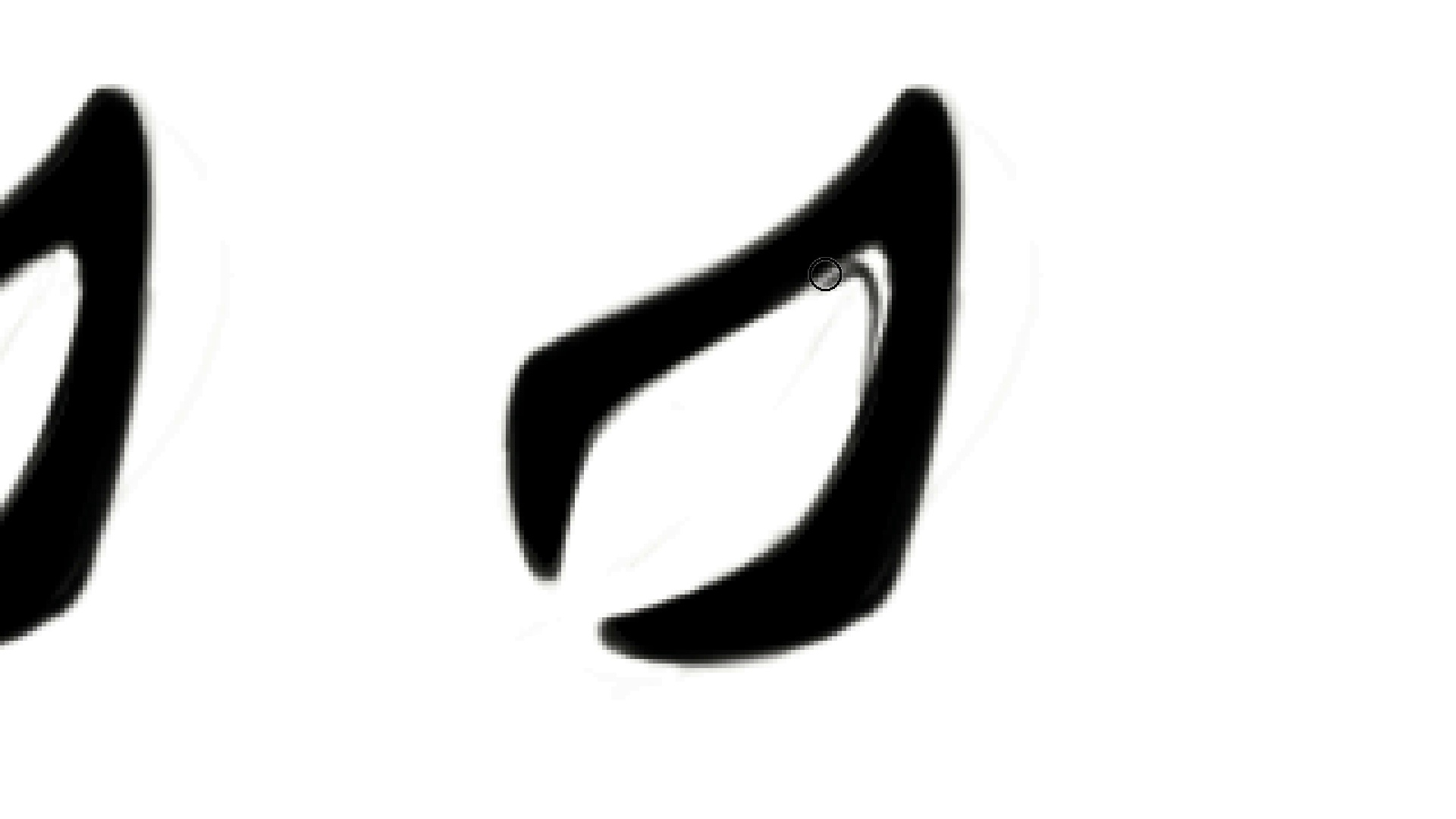 
wait(6.52)
 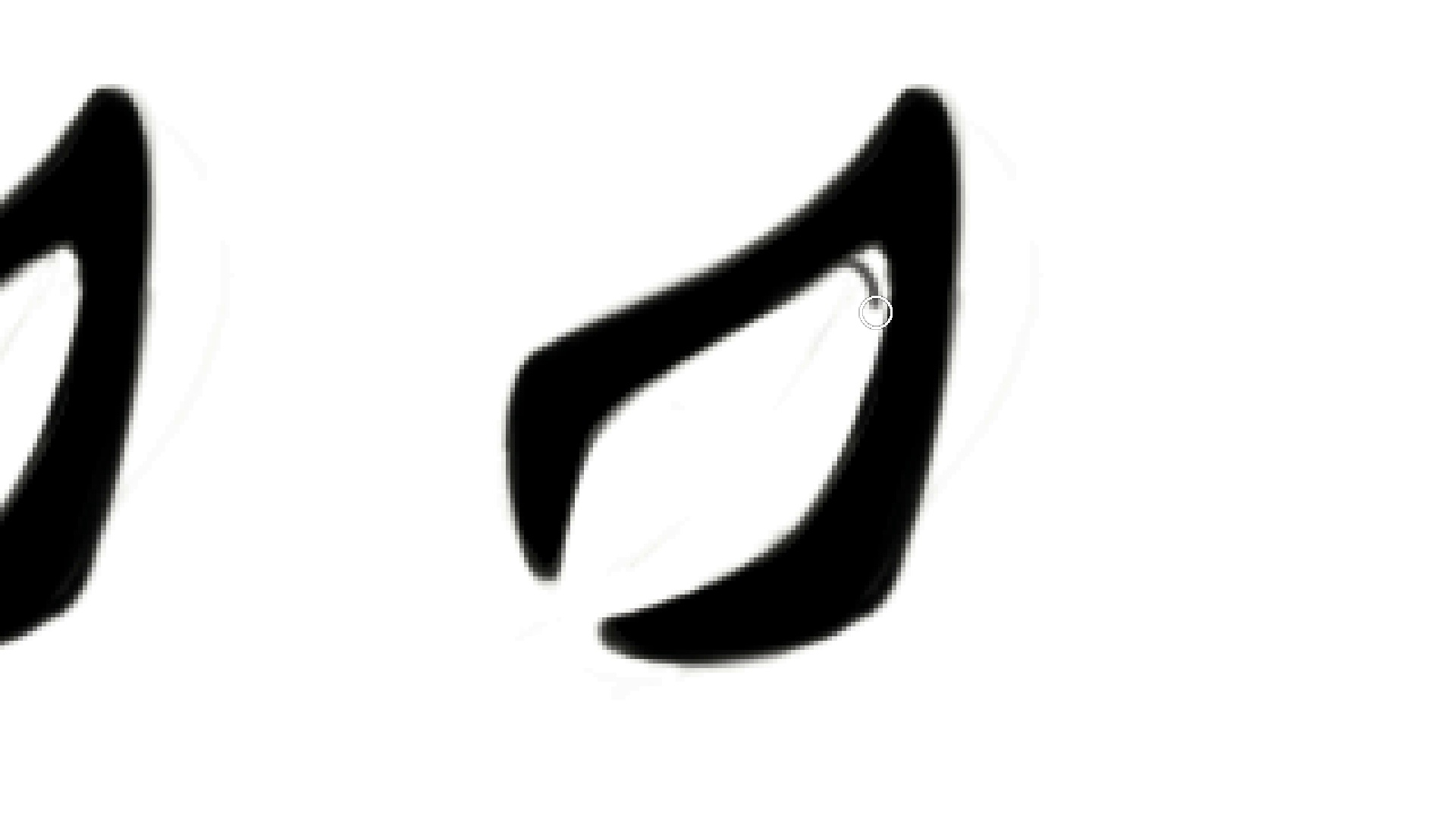 
hold_key(key=Backquote, duration=1.32)
 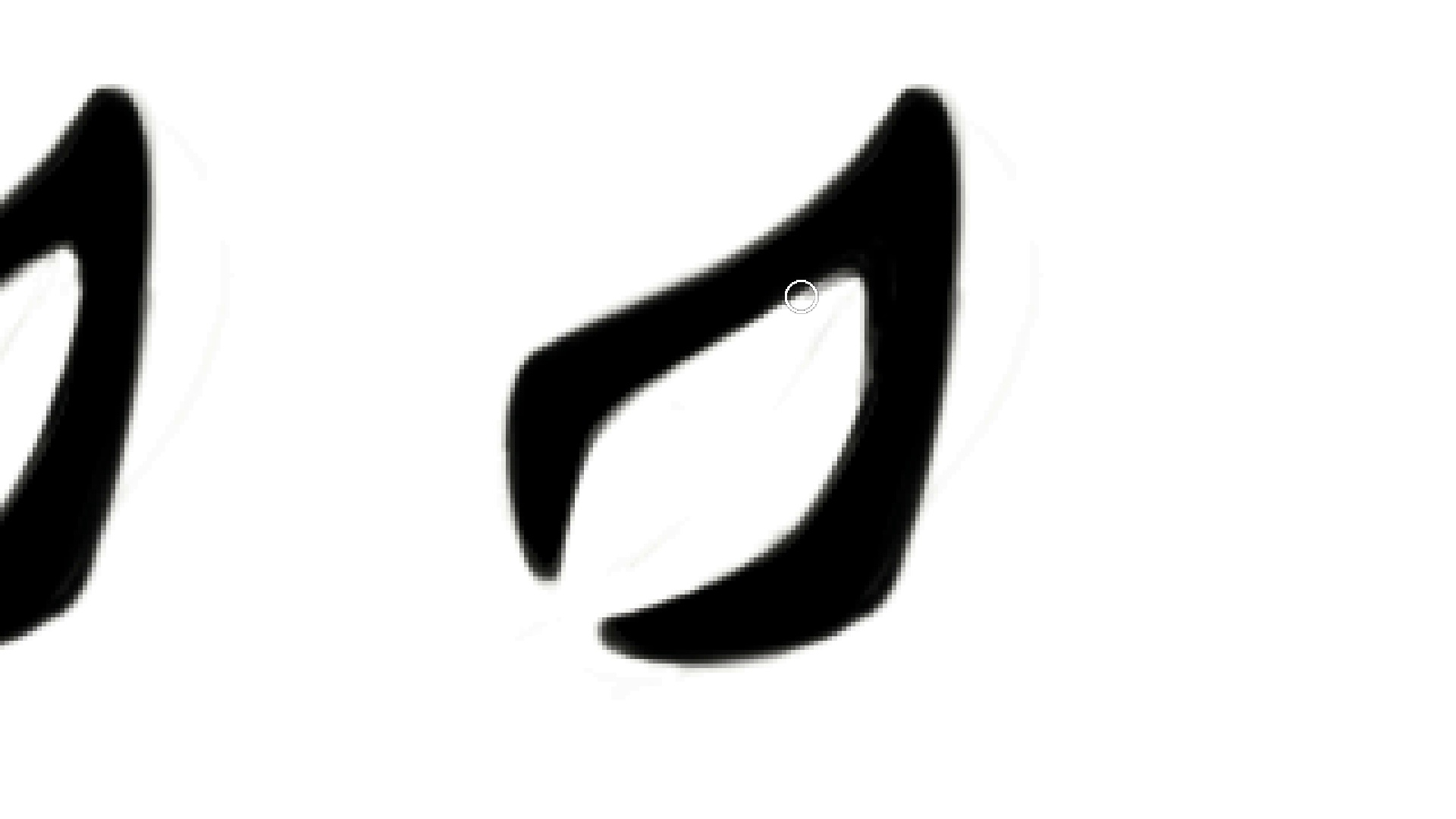 
wait(5.36)
 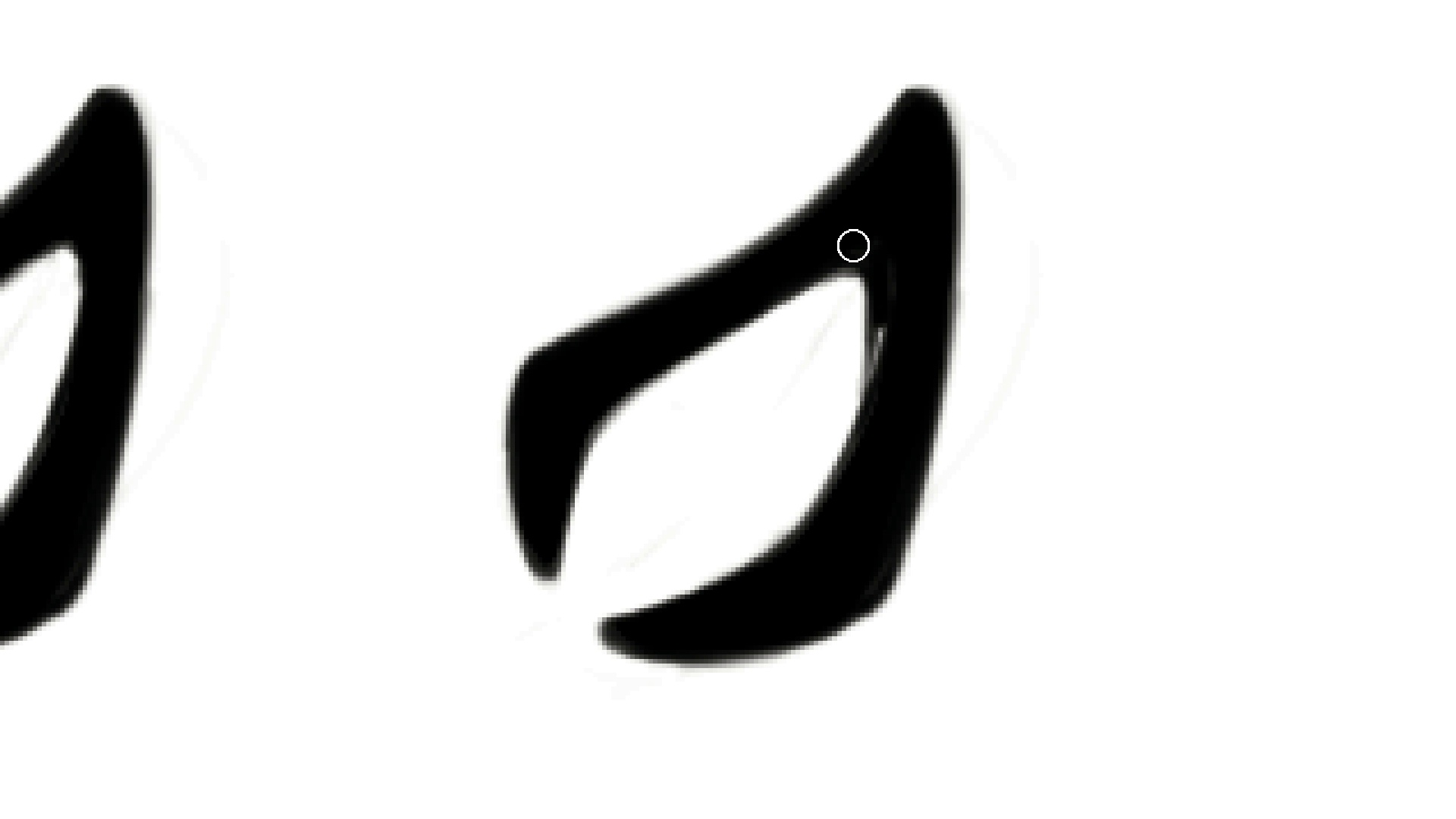 
hold_key(key=Backquote, duration=1.52)
 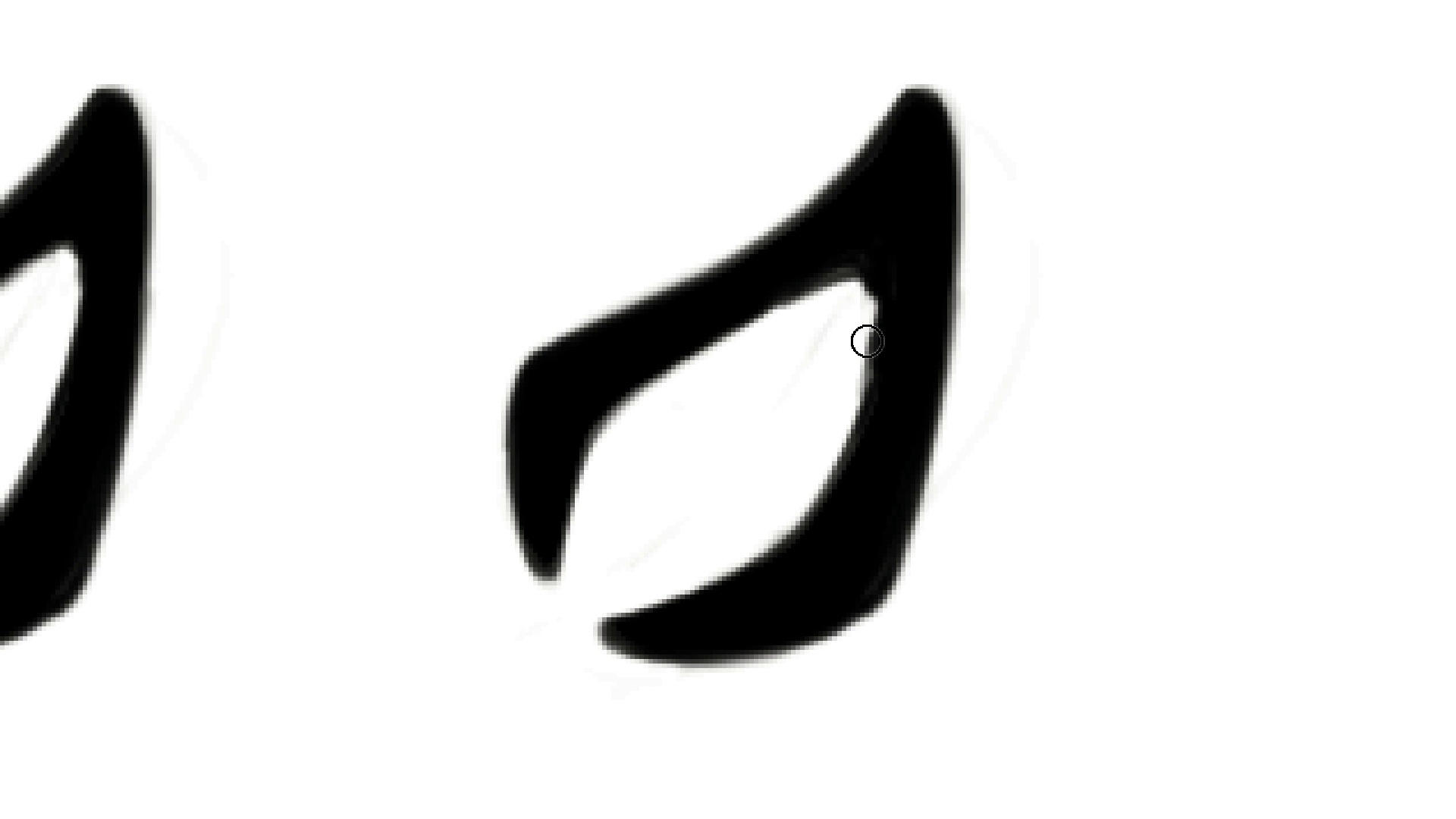 
hold_key(key=Backquote, duration=1.06)
 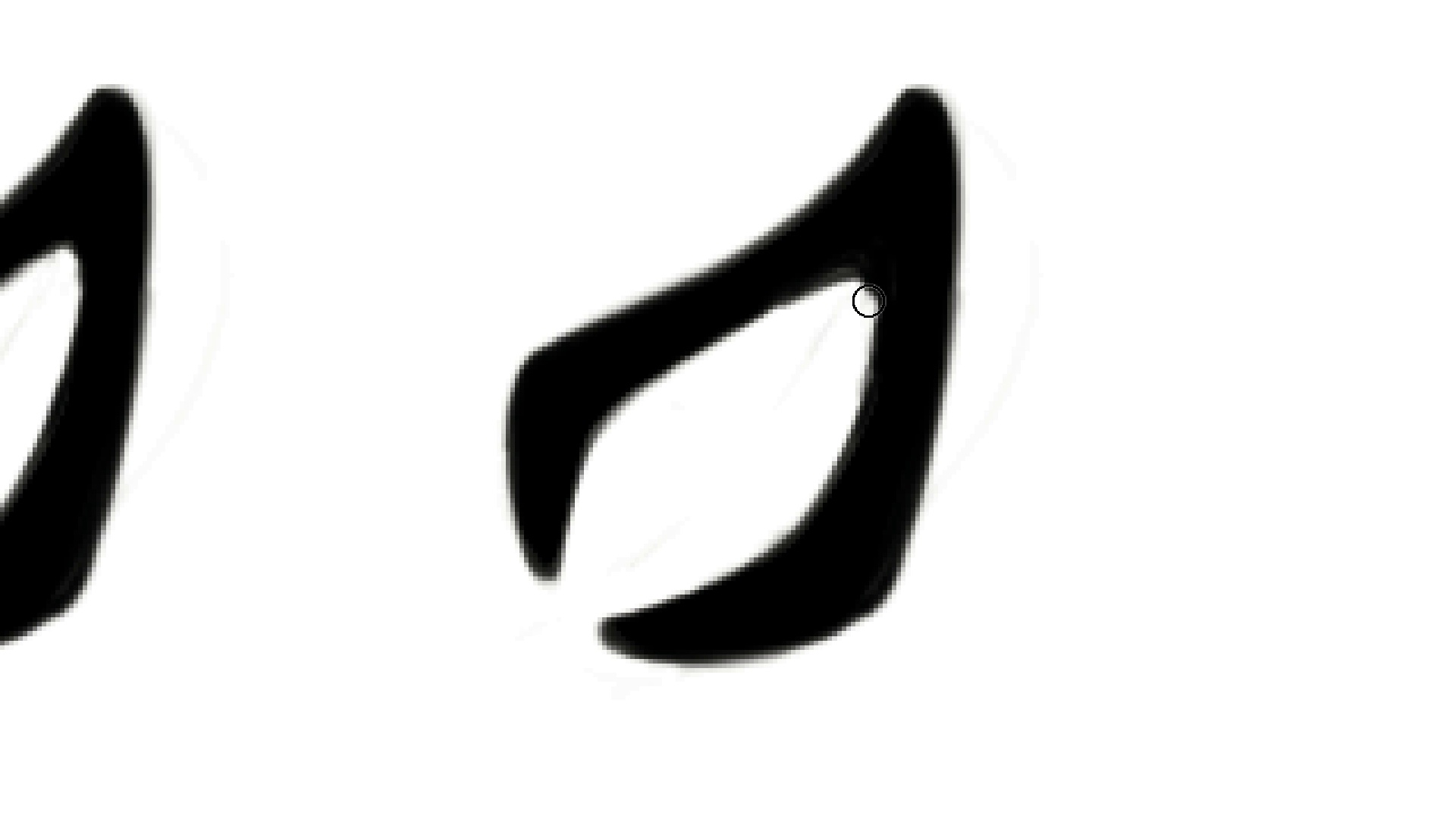 
hold_key(key=Backquote, duration=1.21)
 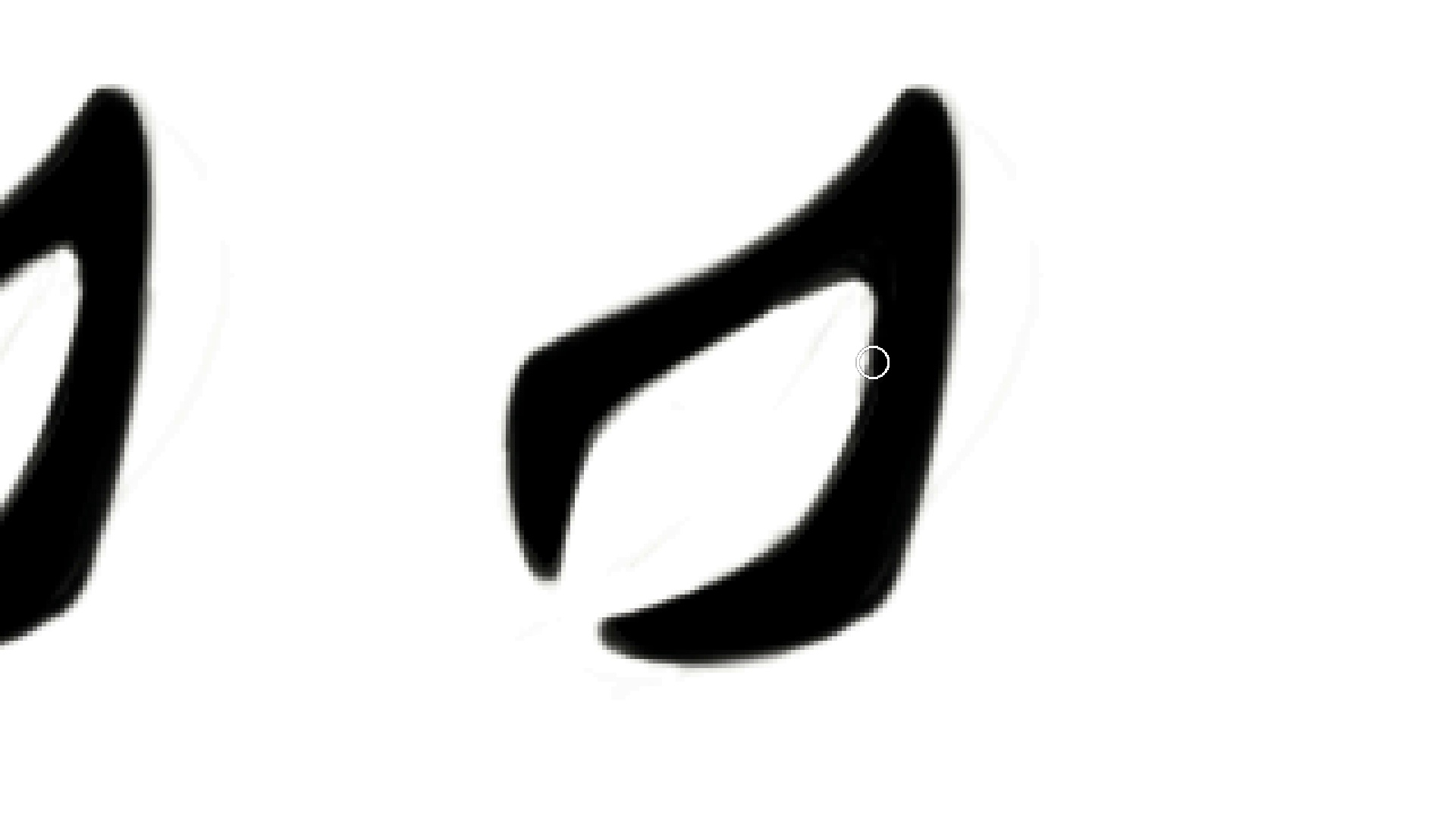 
hold_key(key=Backquote, duration=1.52)
 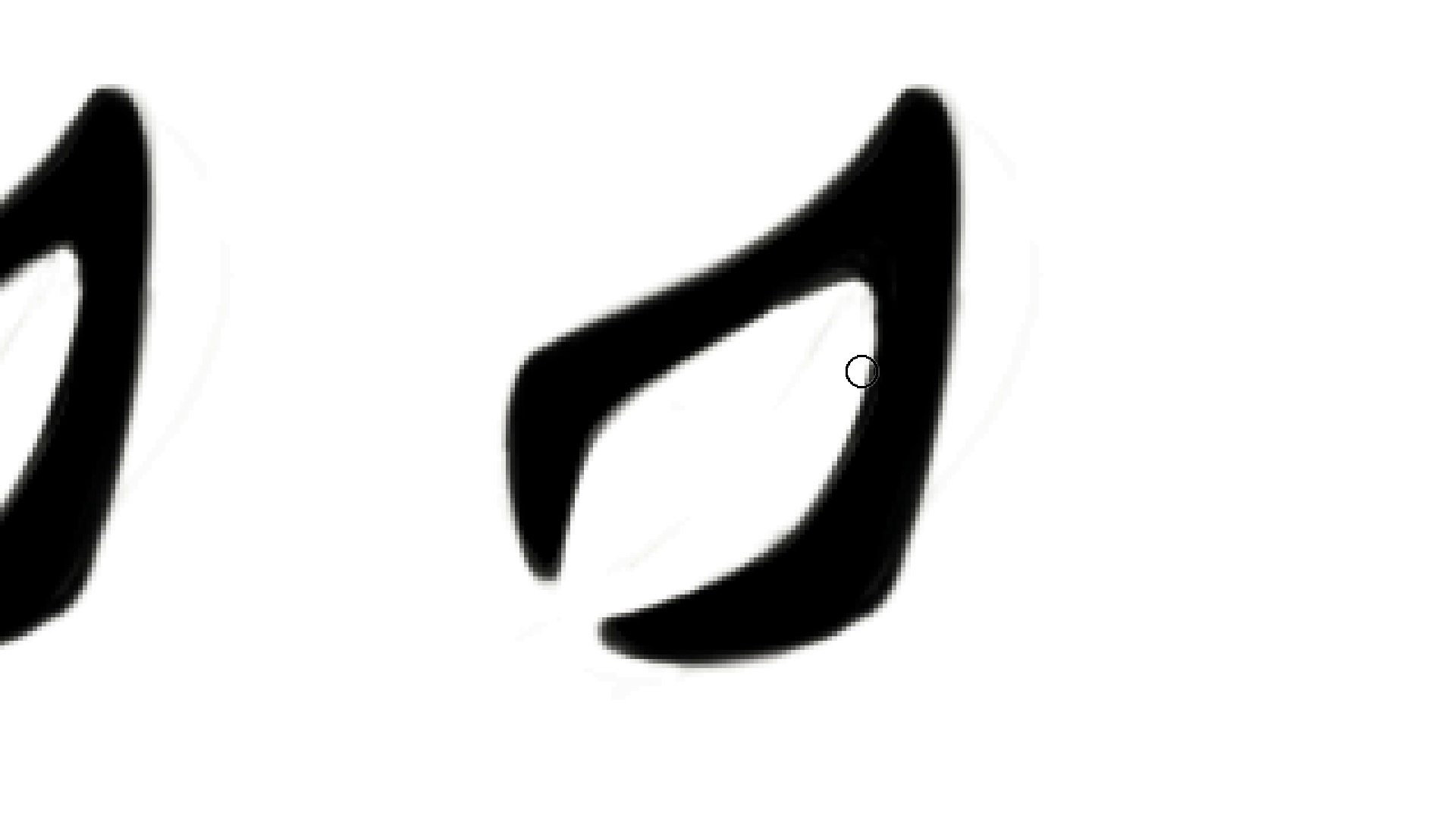 
hold_key(key=Backquote, duration=1.42)
 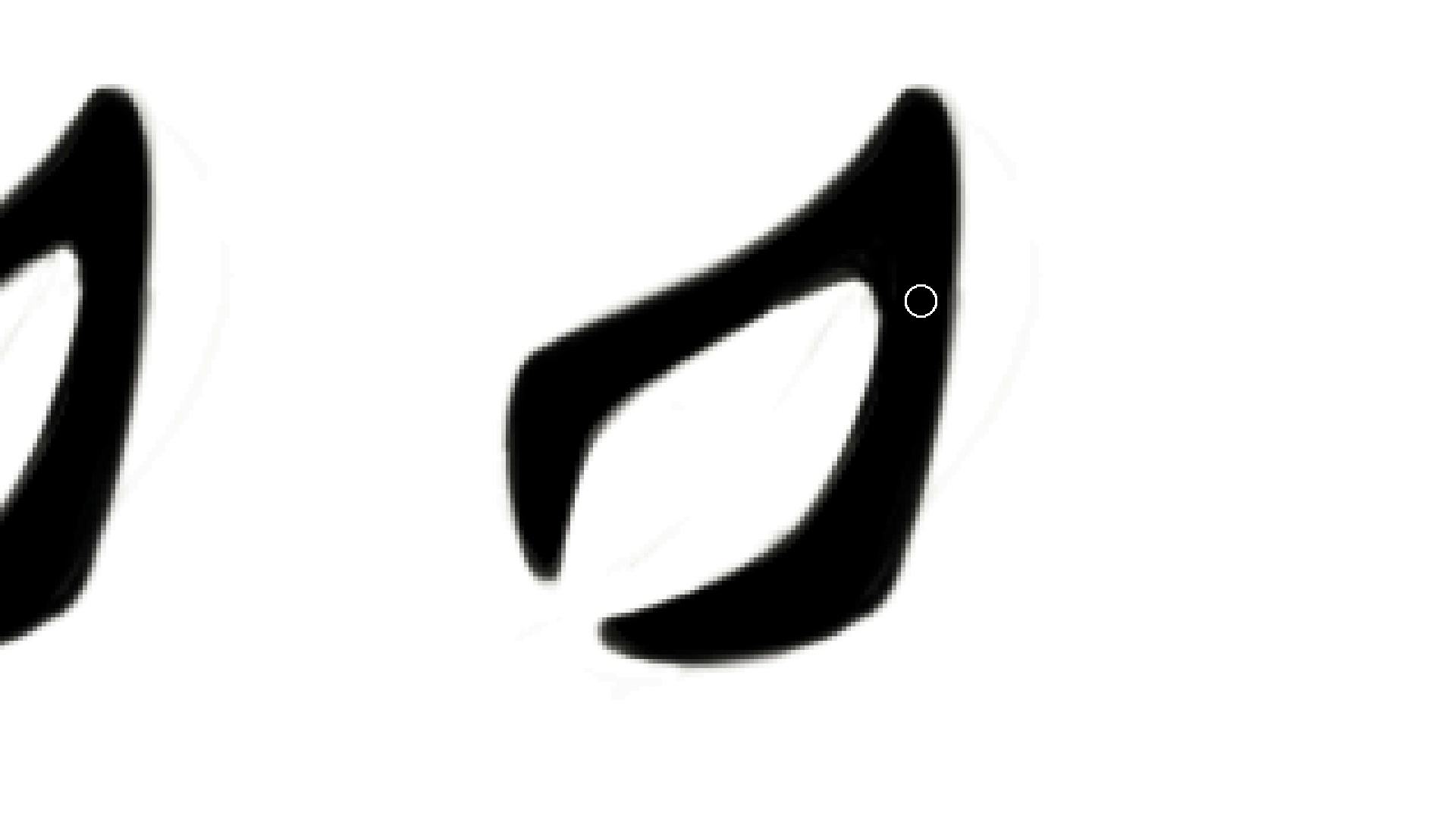 
hold_key(key=Backquote, duration=1.41)
 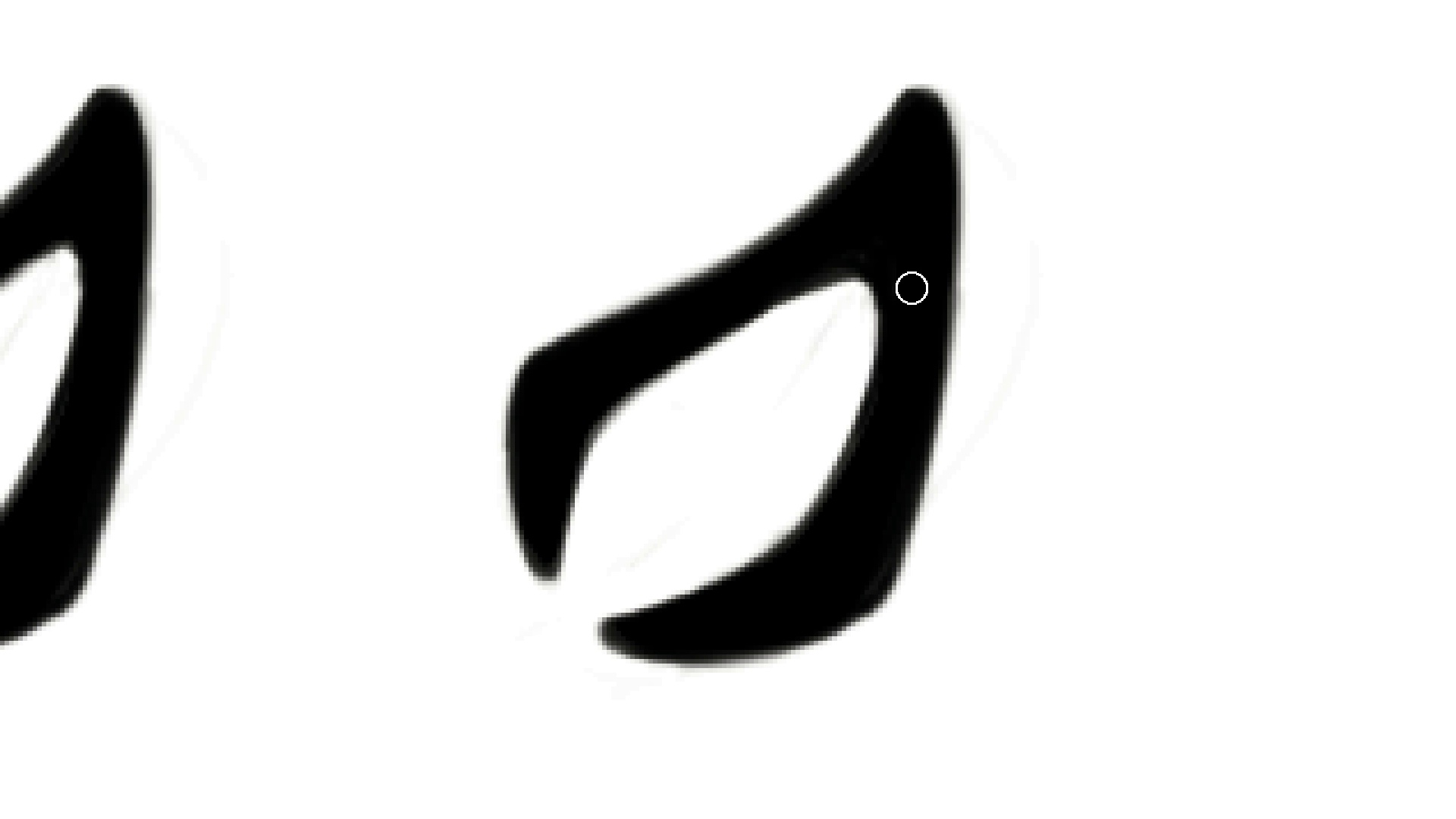 
hold_key(key=Backquote, duration=0.95)
 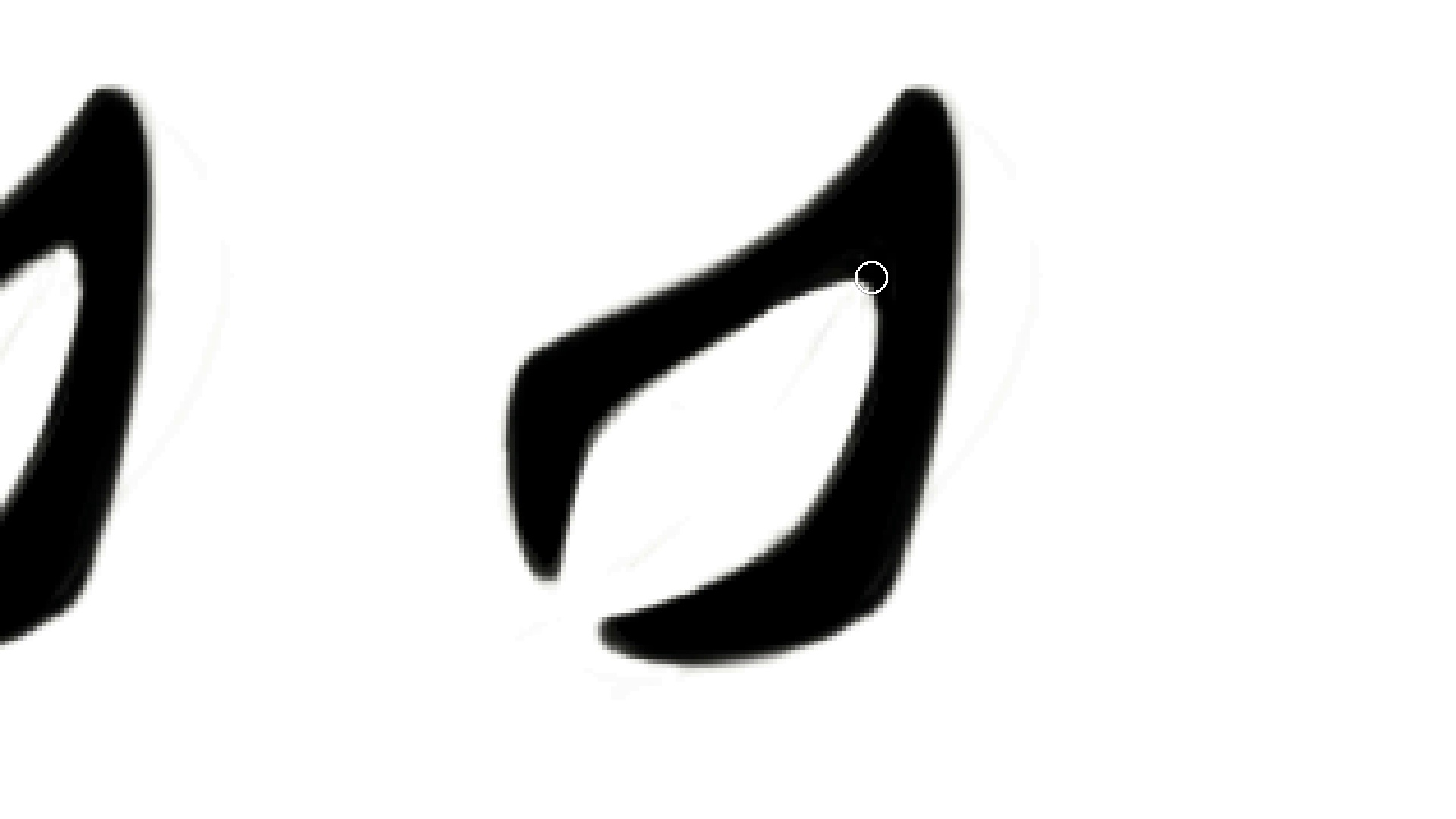 
hold_key(key=Backquote, duration=0.43)
 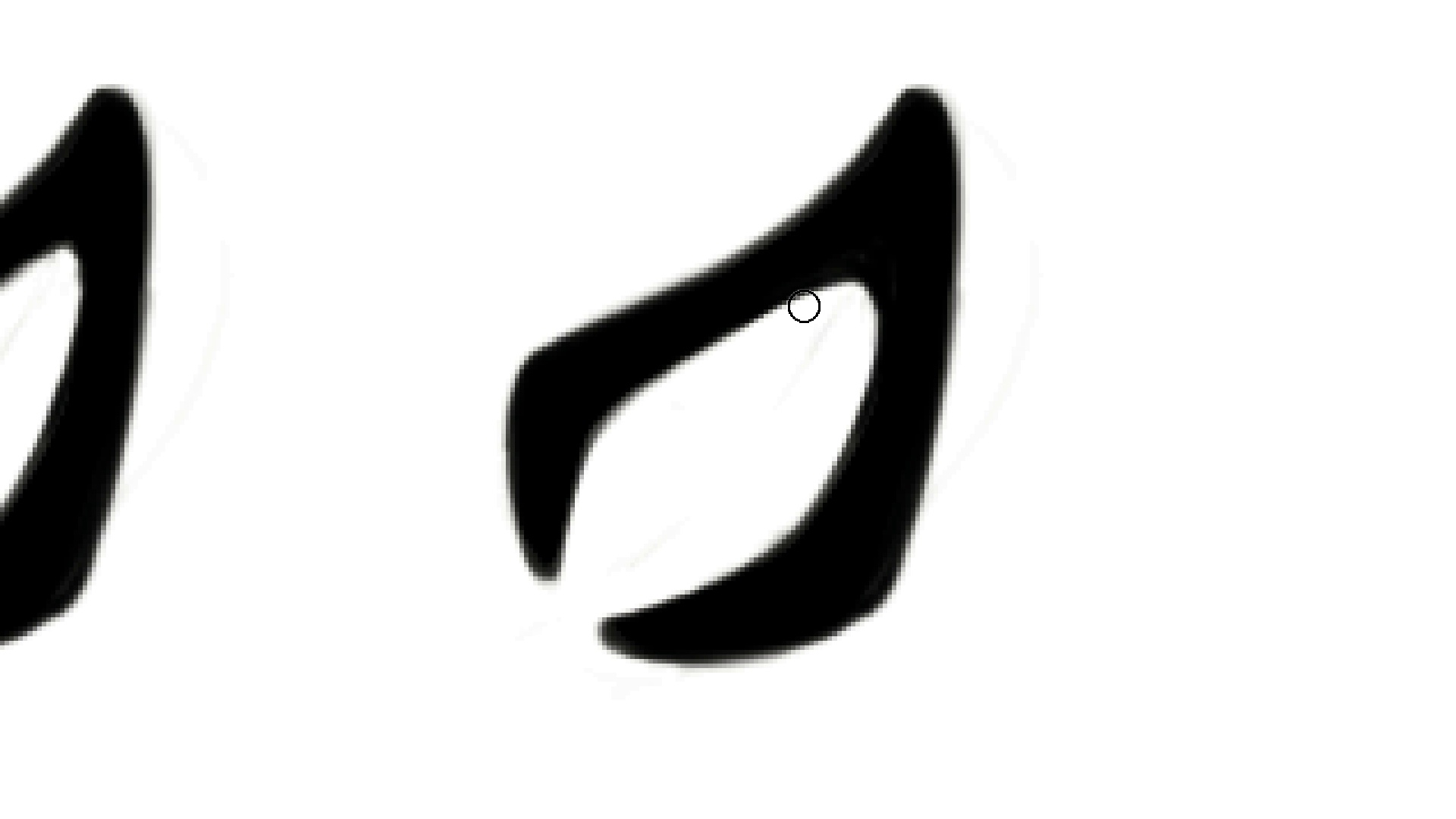 
wait(11.43)
 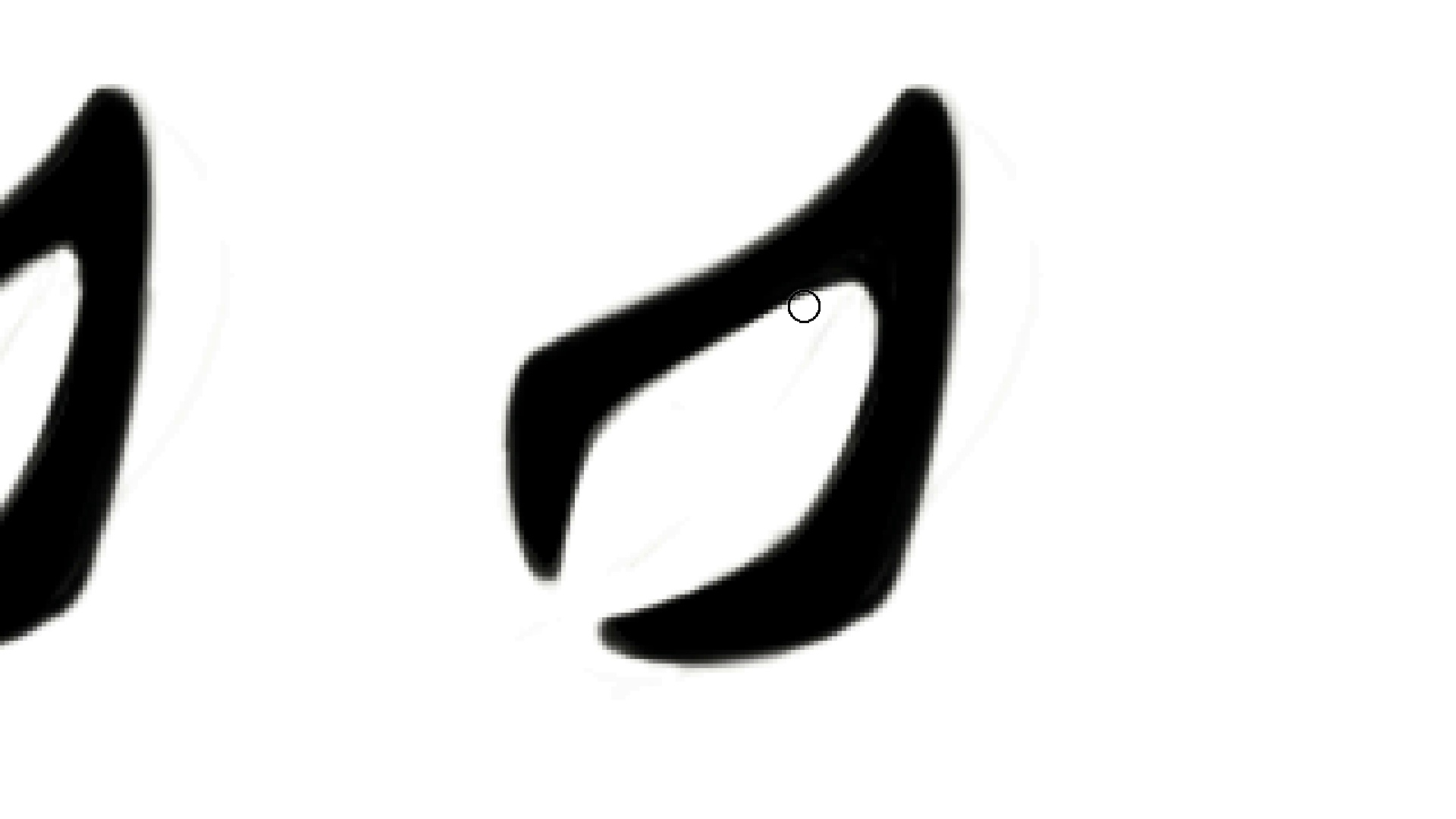 
key(Control+ControlLeft)
 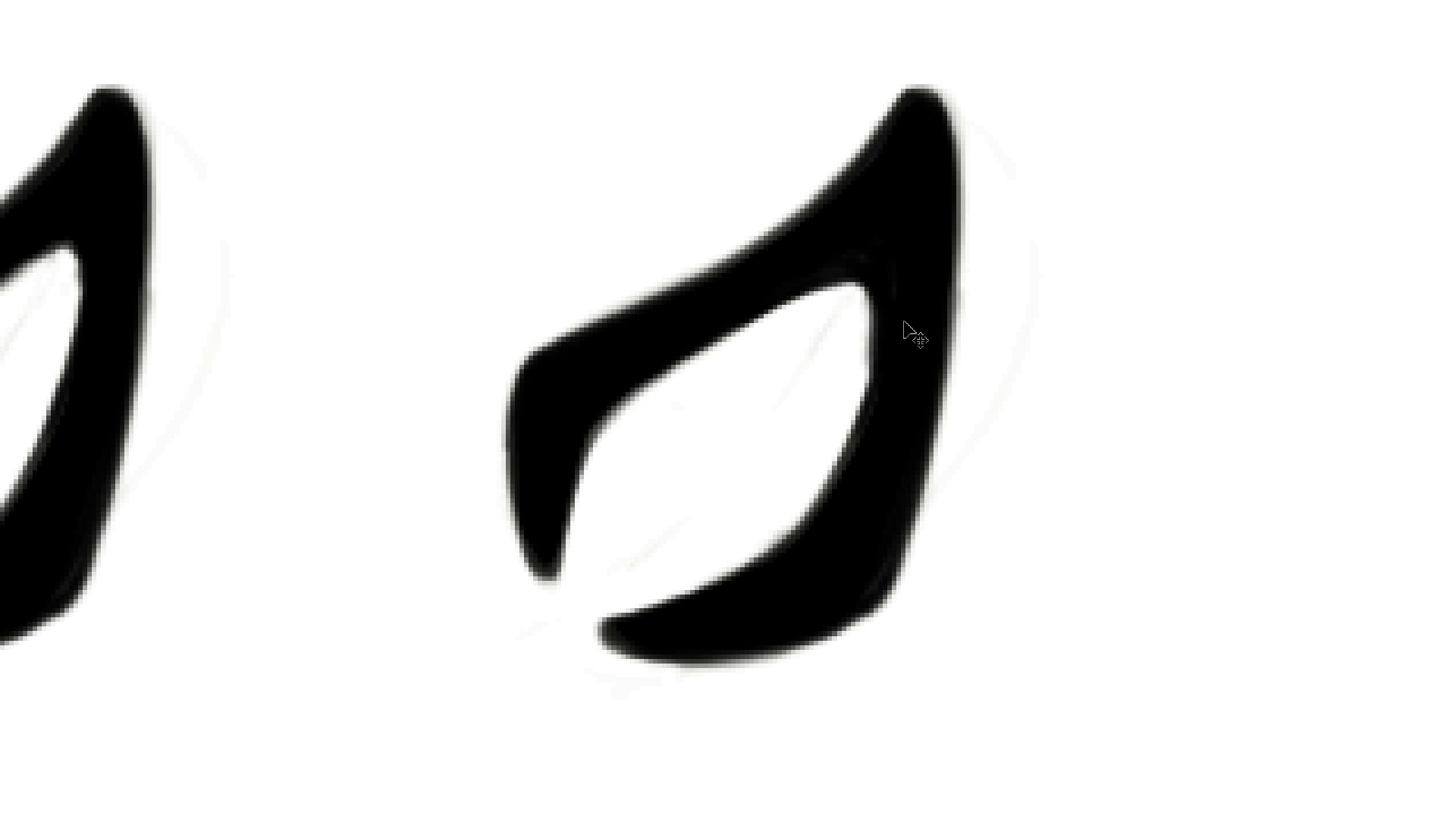 
key(Control+Z)
 